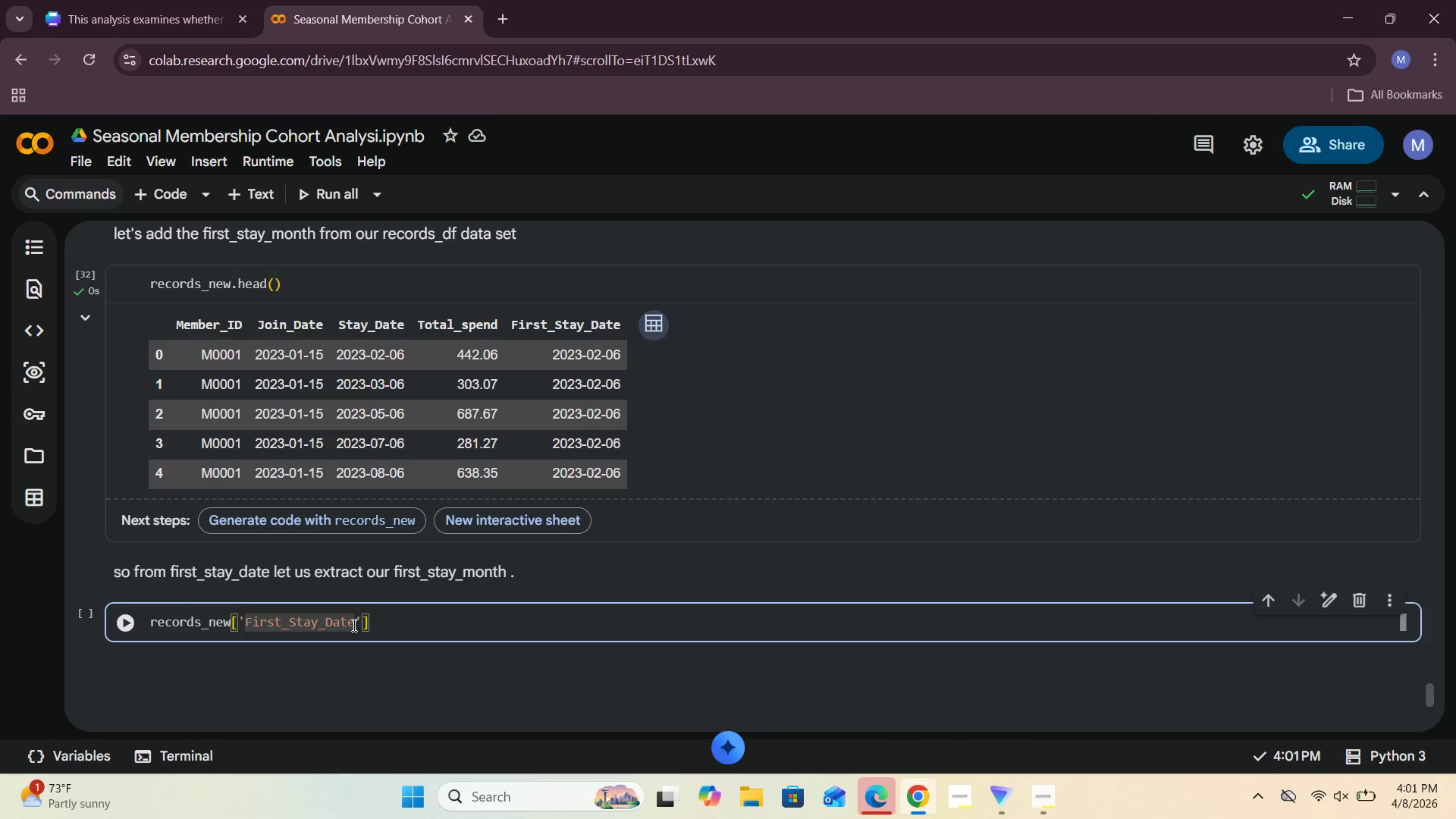 
key(Backspace)
key(Backspace)
key(Backspace)
key(Backspace)
type(Month)
 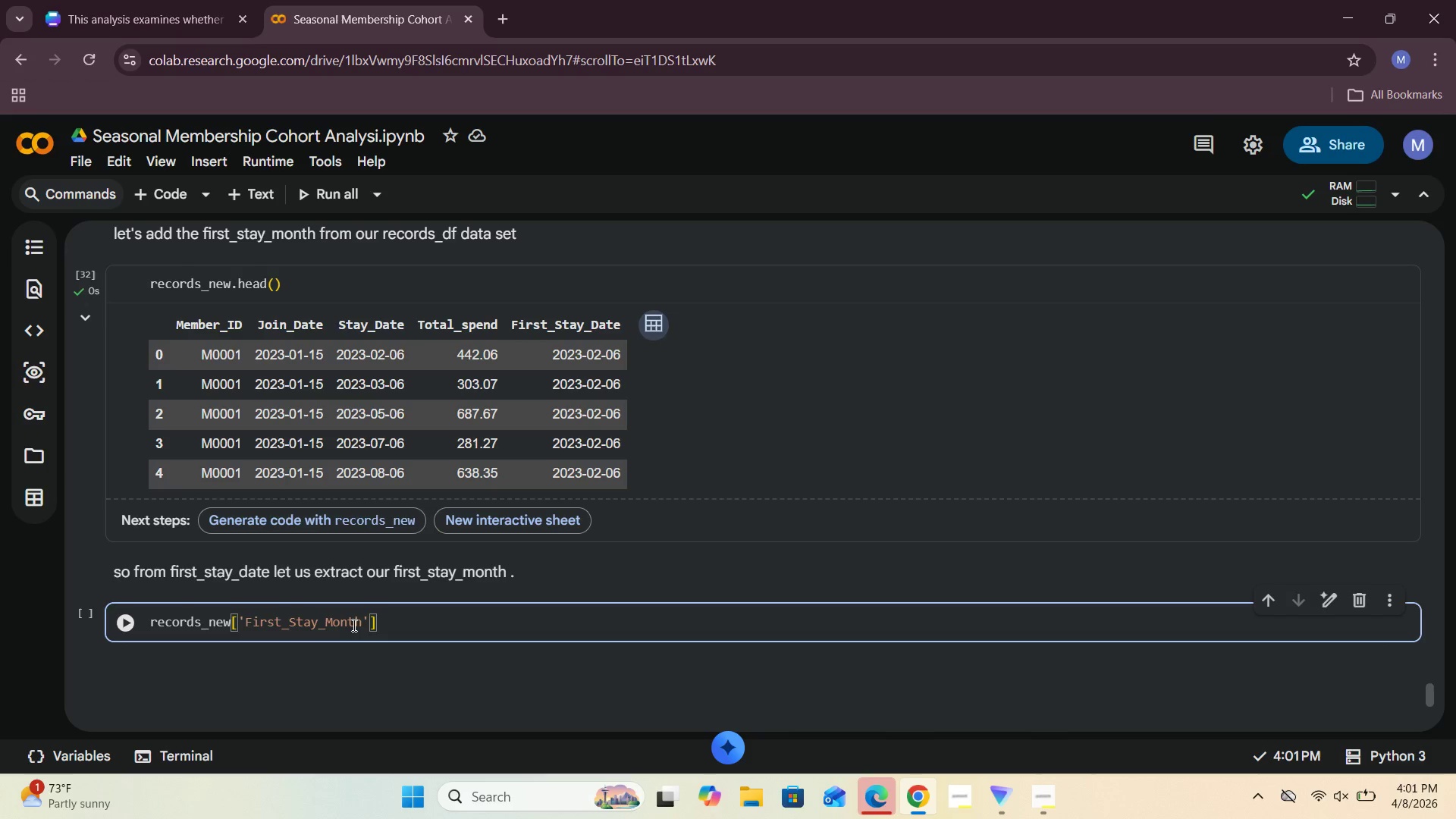 
key(ArrowRight)
 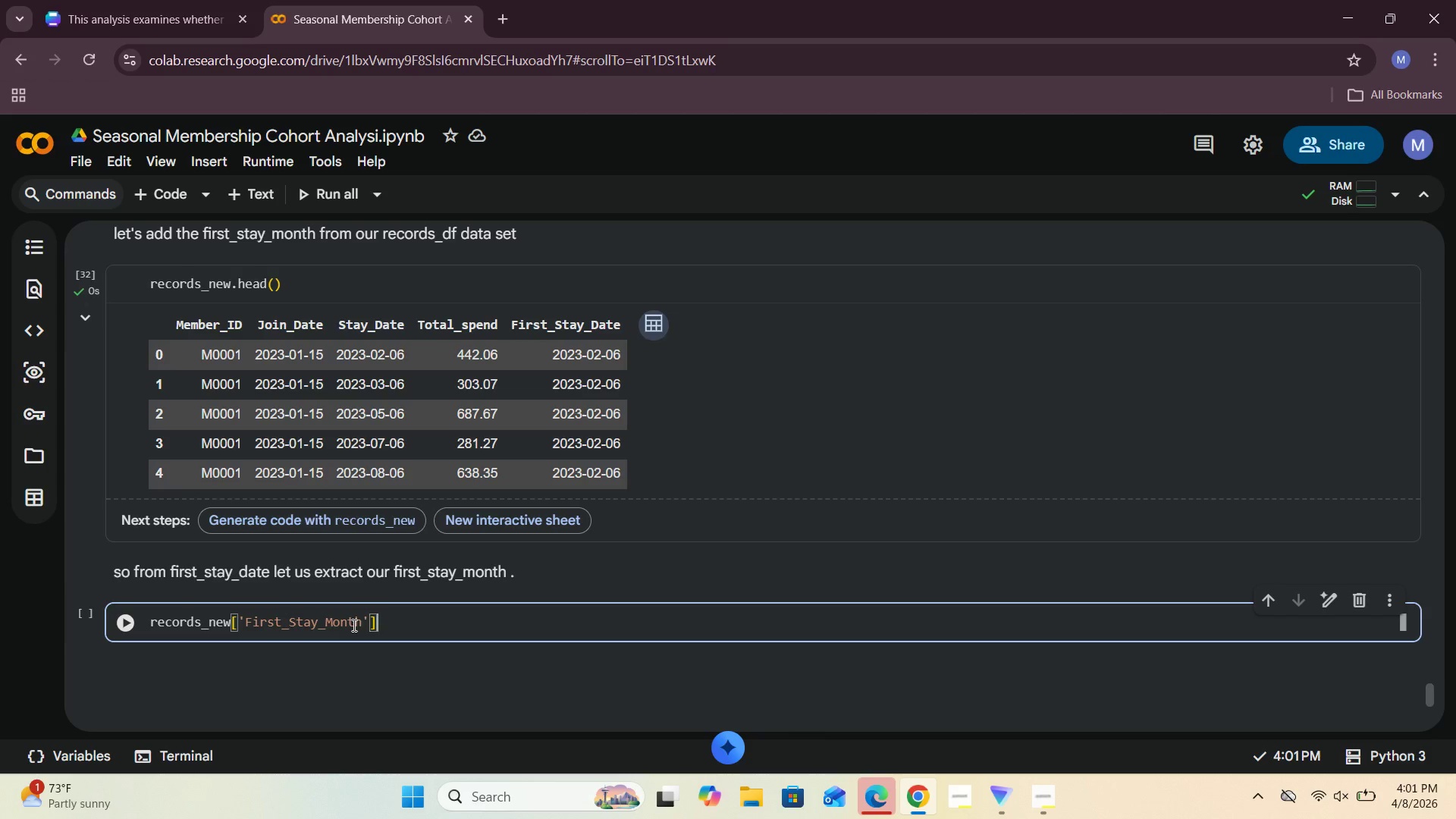 
key(ArrowRight)
 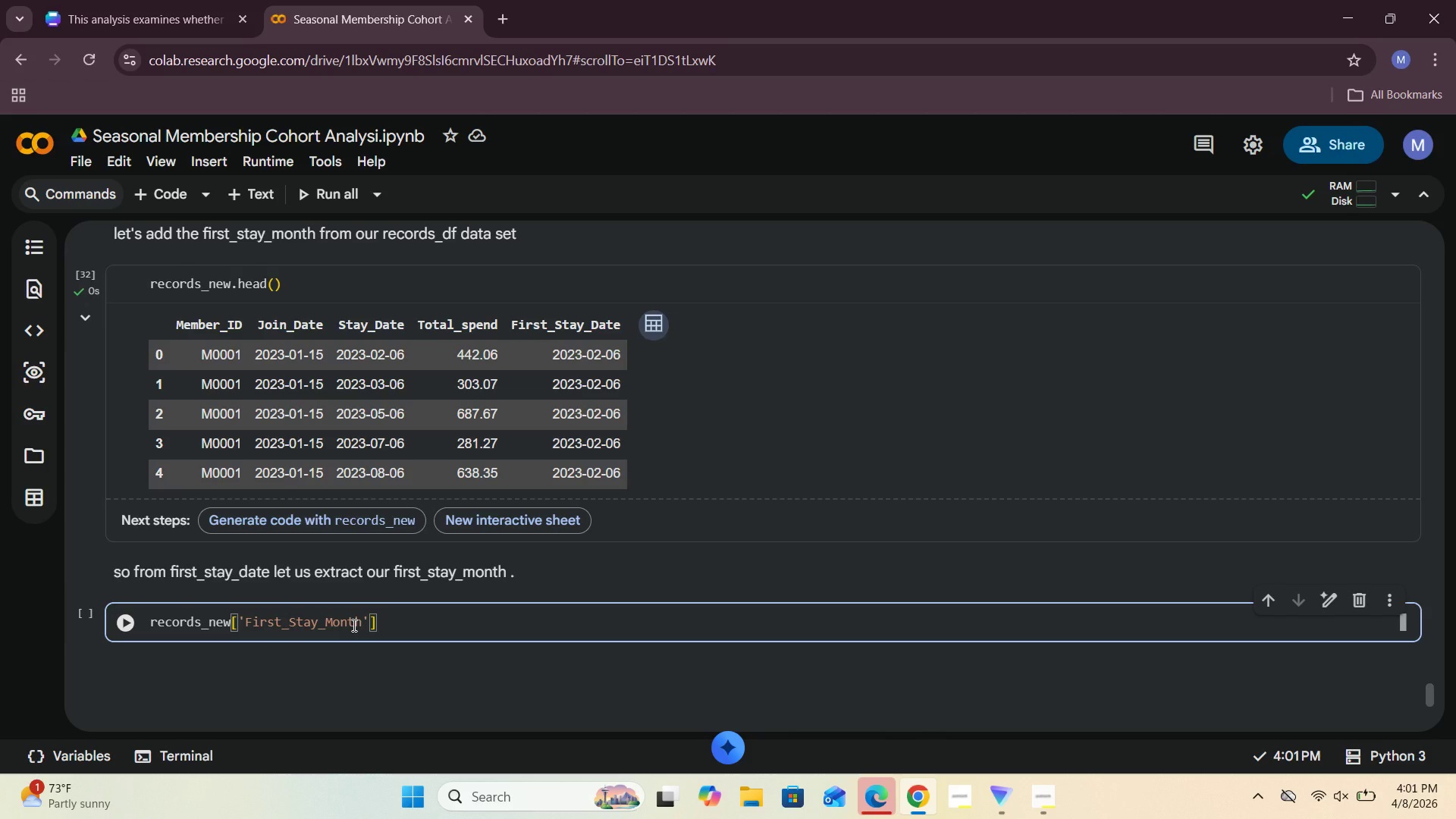 
type( = records)
 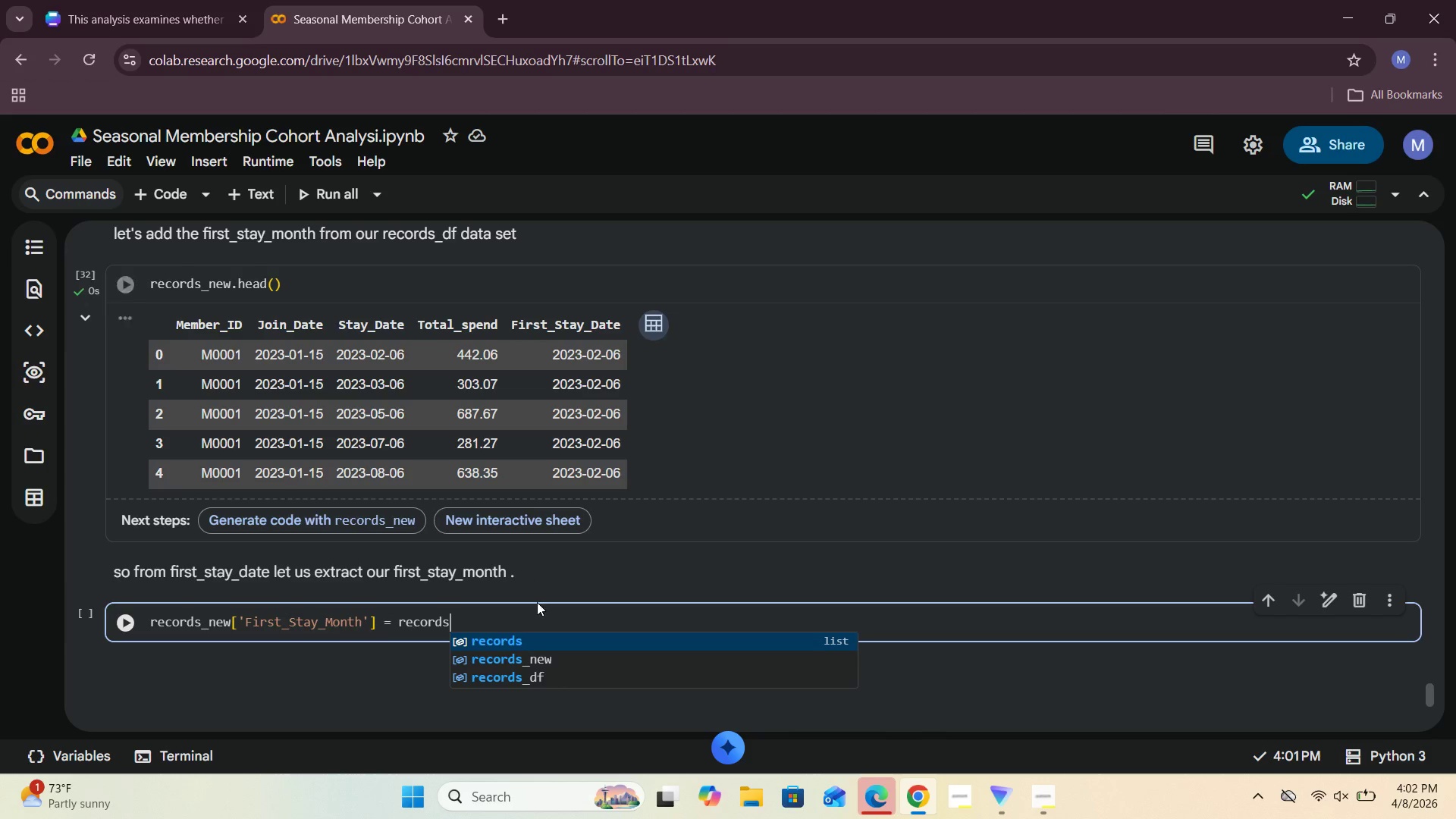 
left_click([548, 662])
 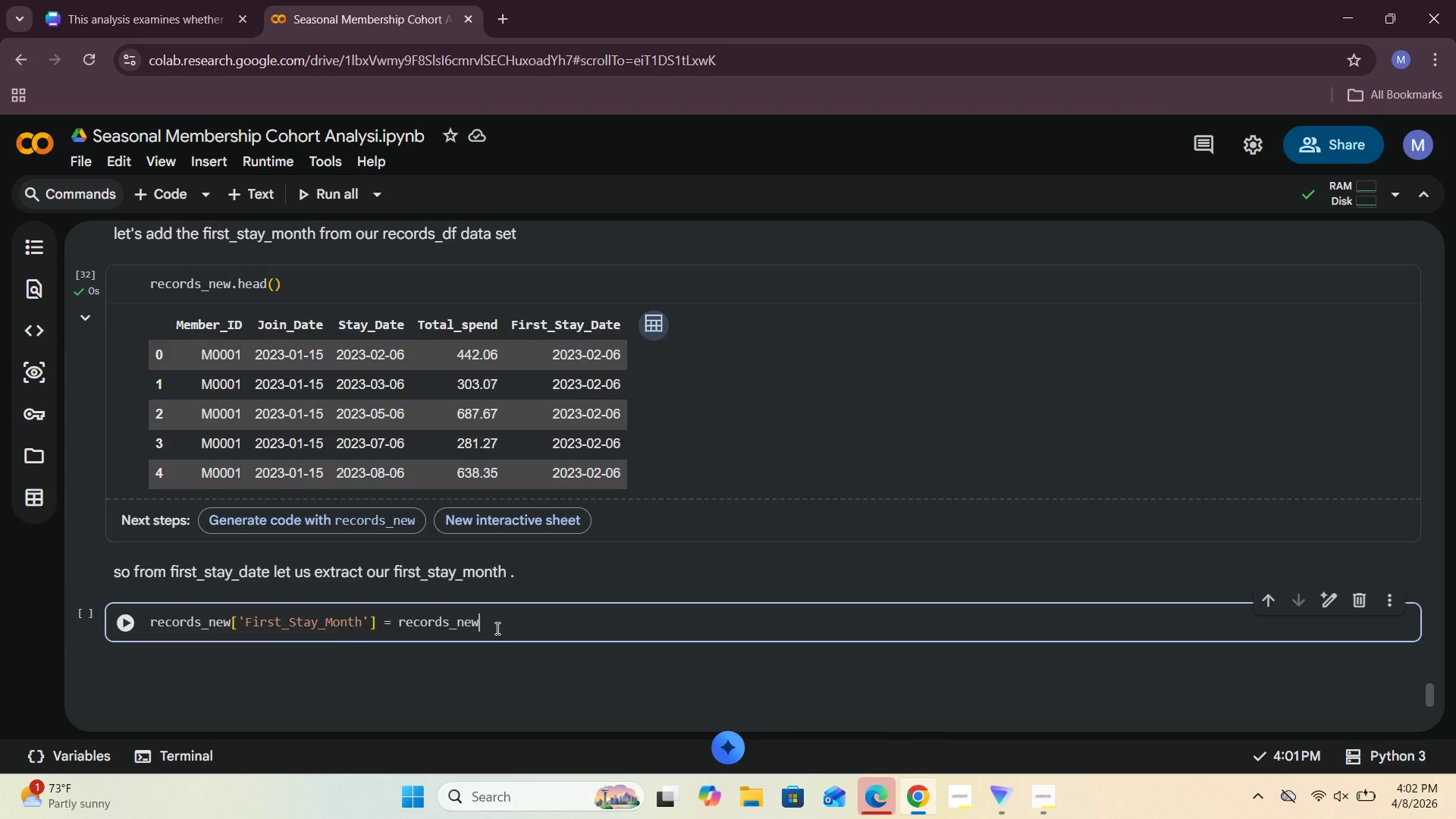 
key(BracketLeft)
 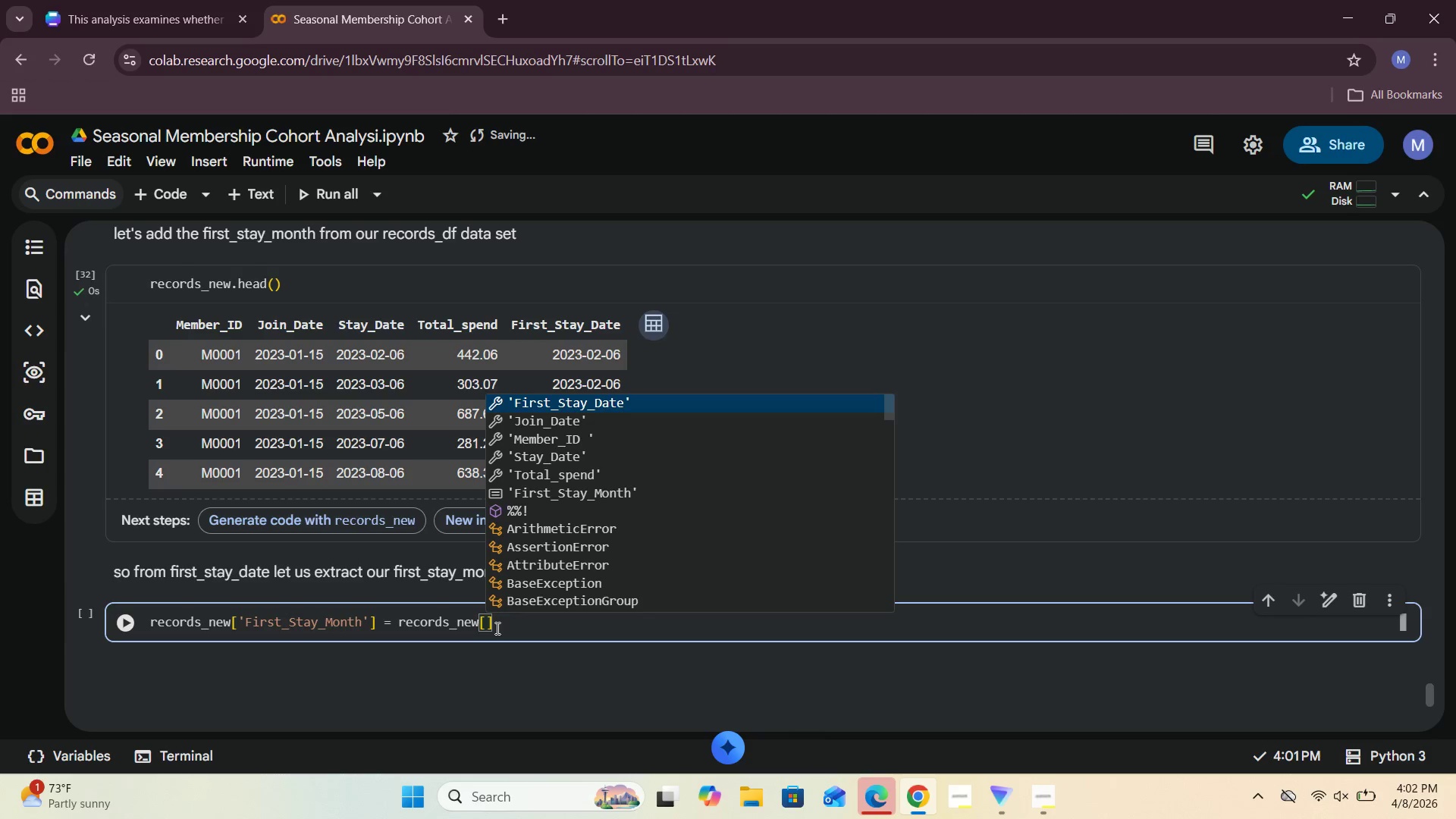 
key(Quote)
 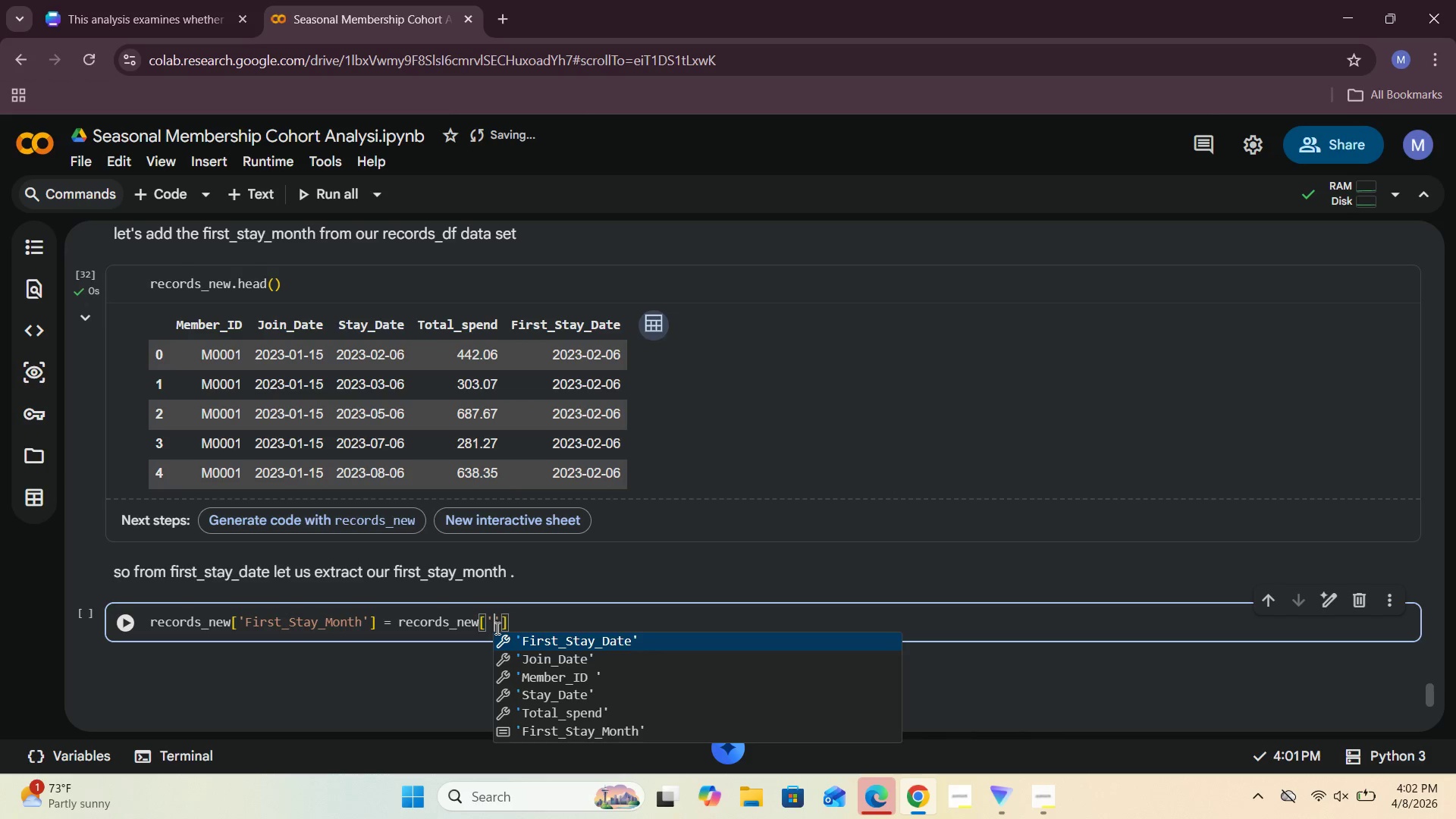 
key(ArrowLeft)
 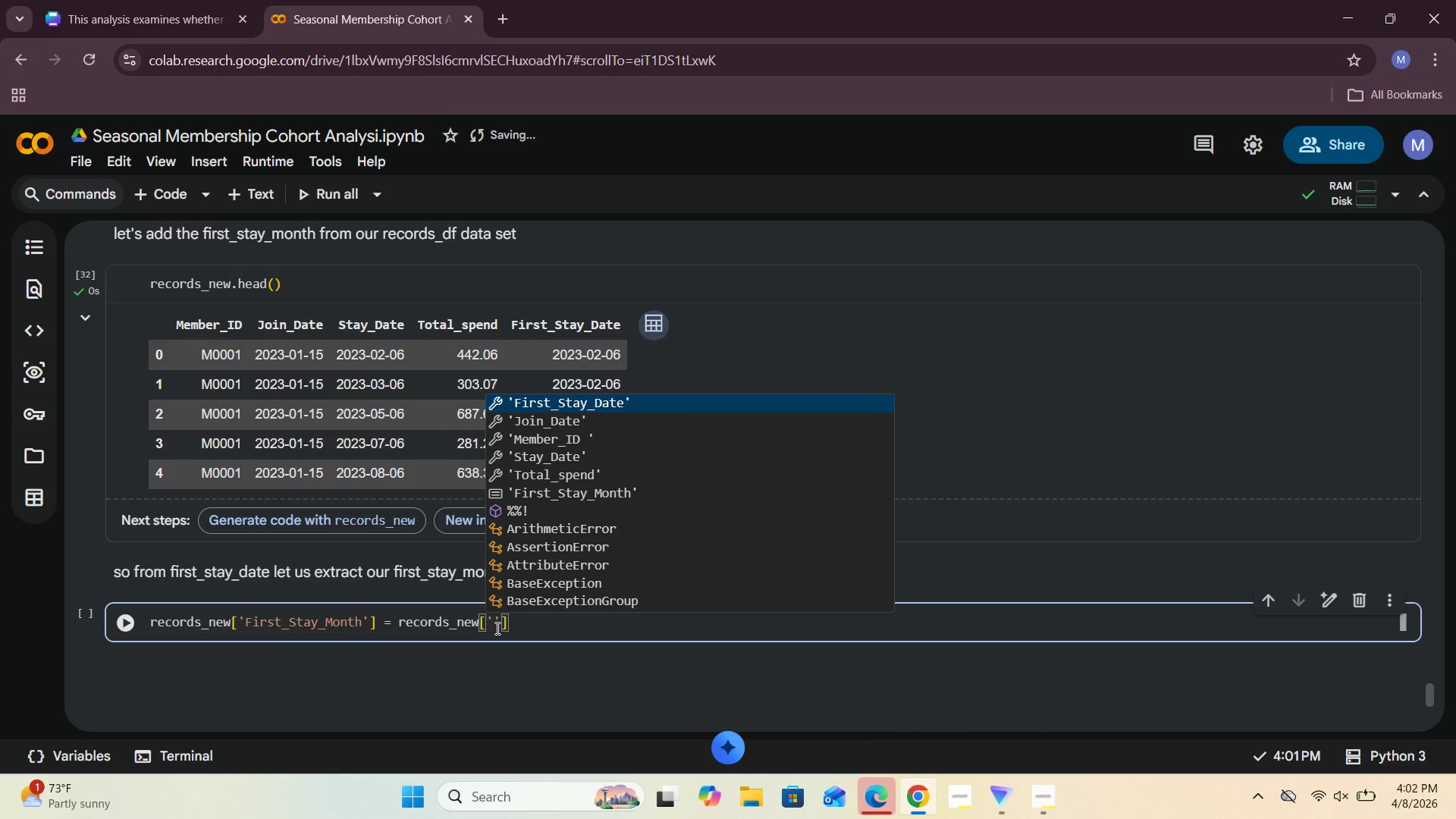 
left_click([495, 617])
 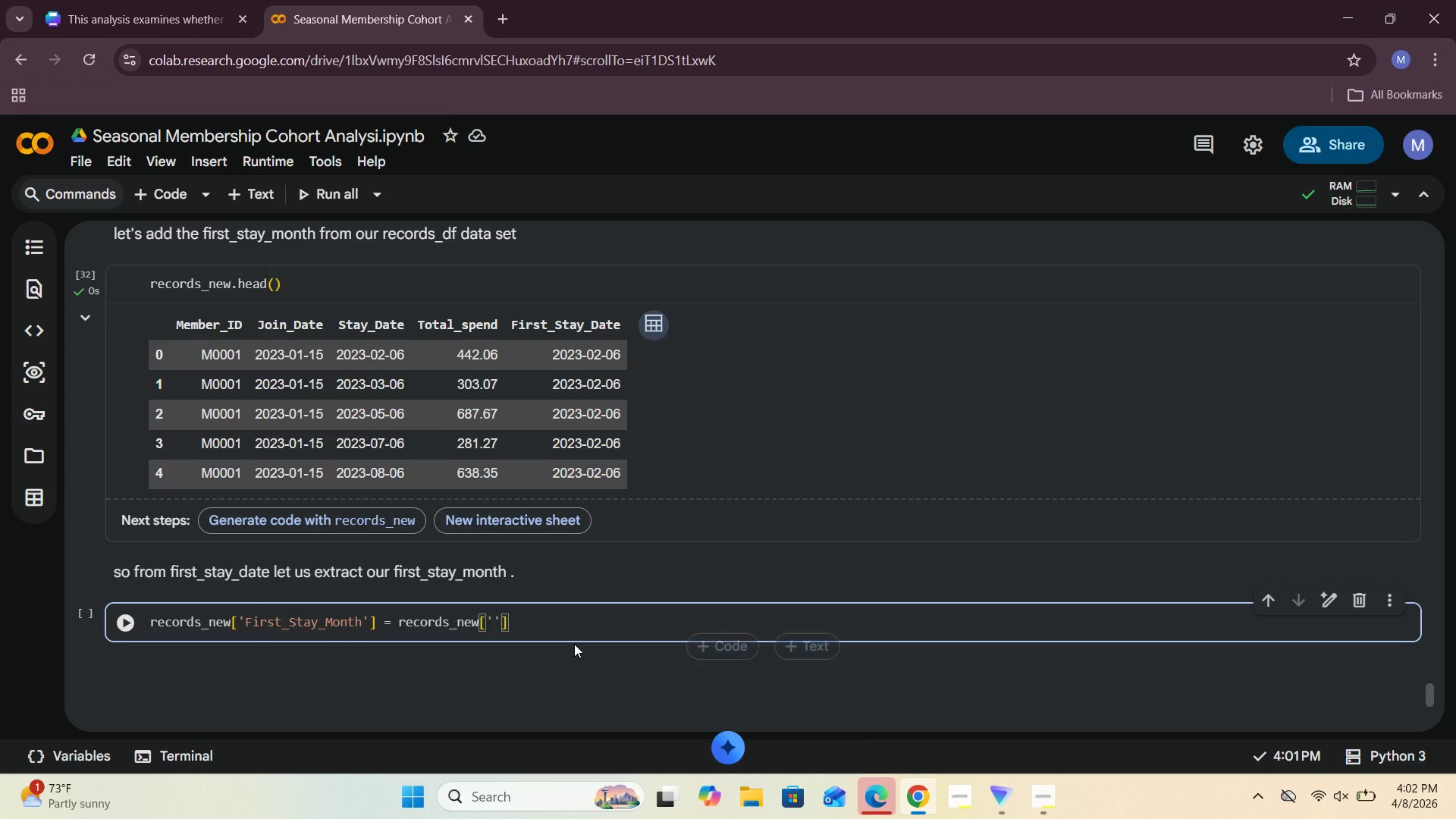 
type(First_Saty)
key(Backspace)
key(Backspace)
key(Backspace)
type(tay_Date)
 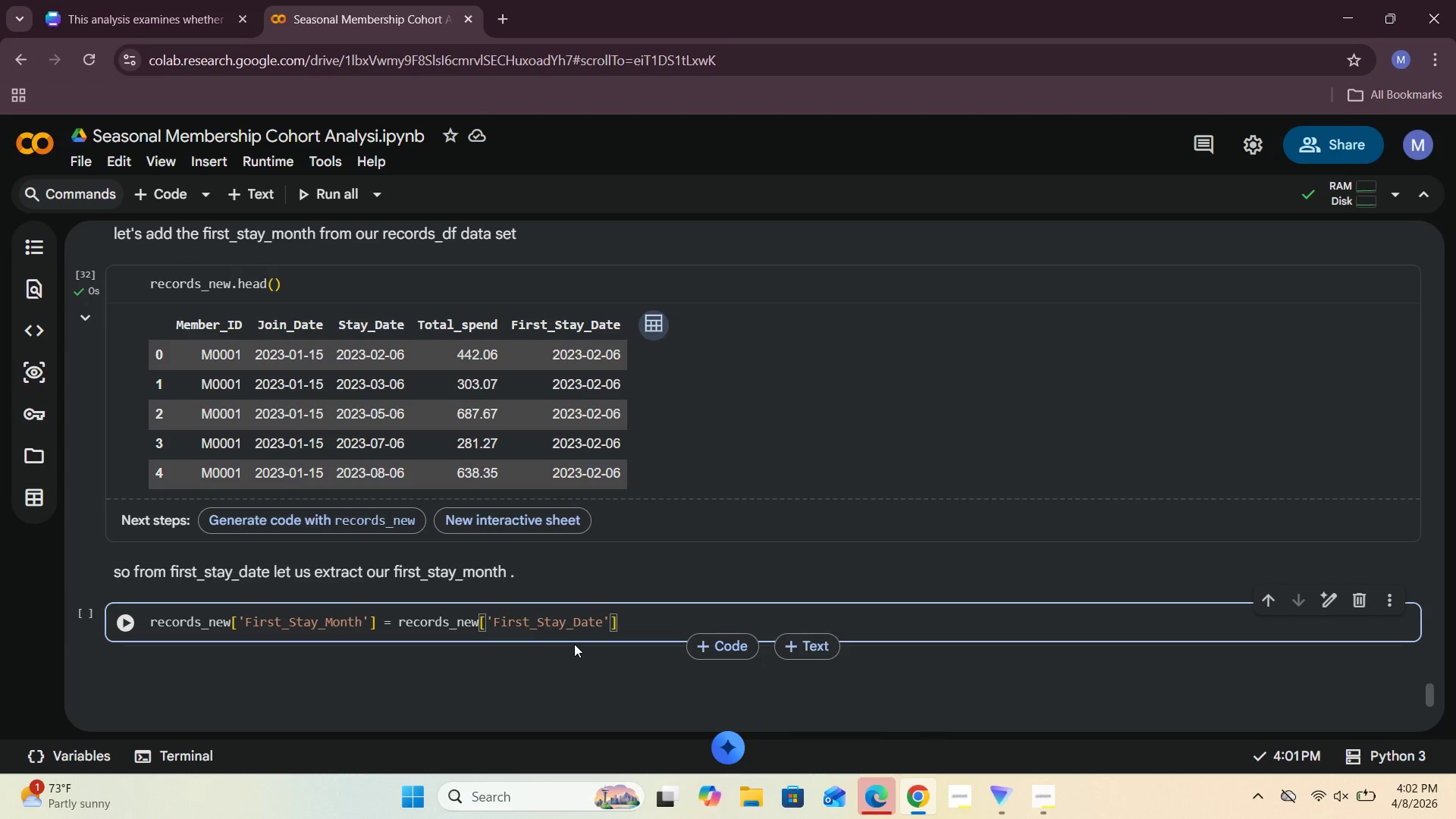 
key(ArrowRight)
 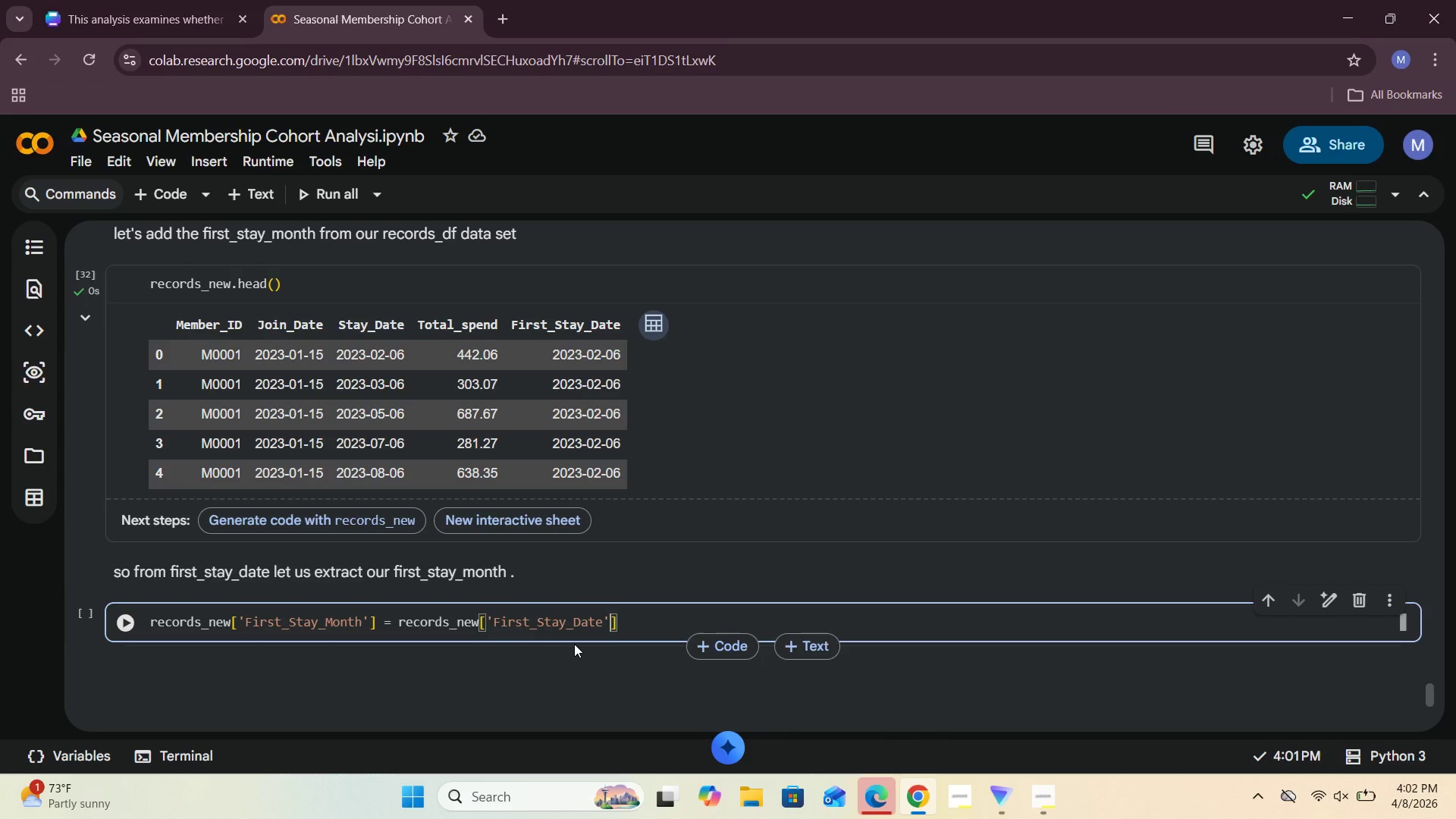 
key(ArrowRight)
 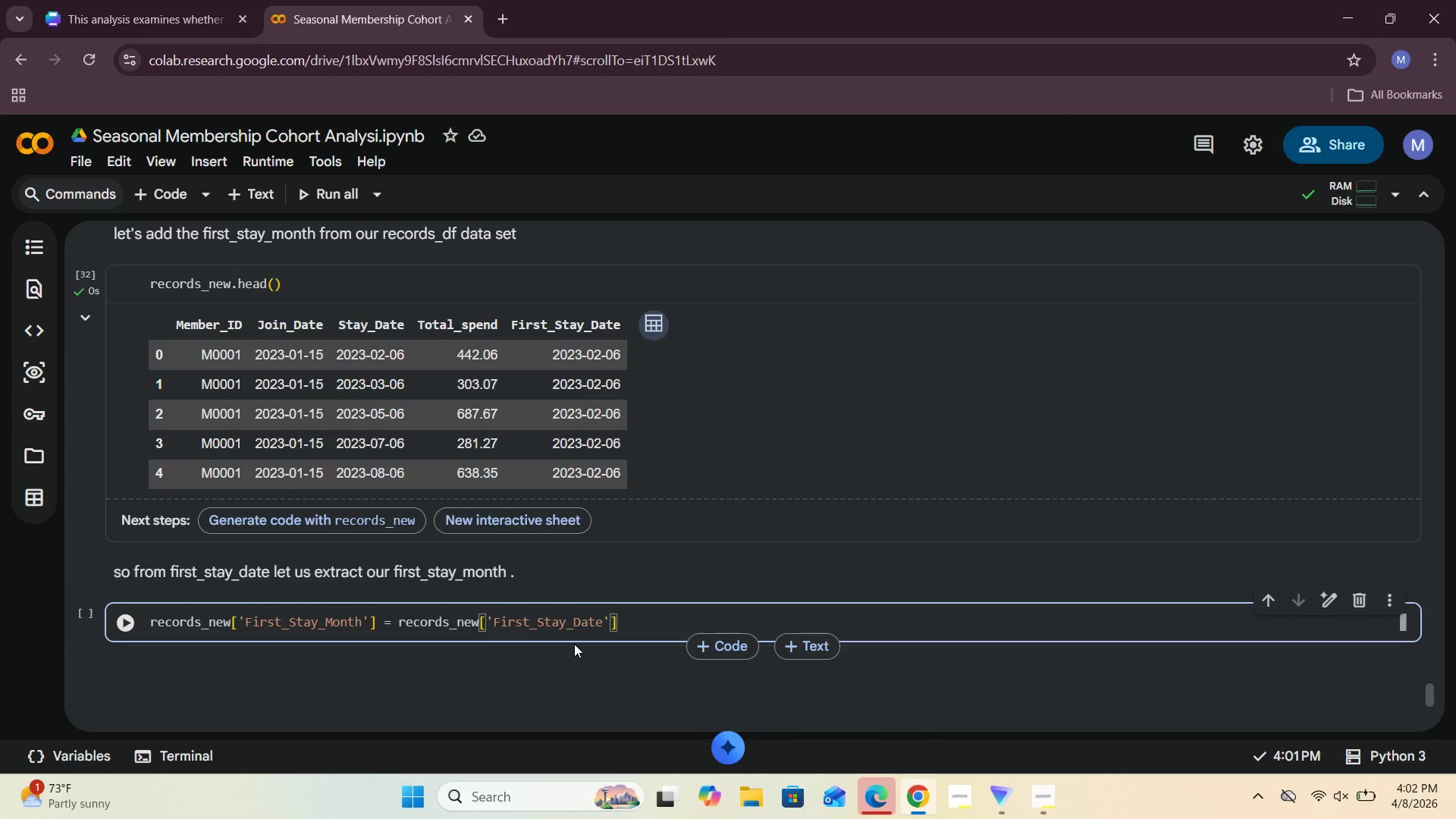 
type(.dt.to.prtio)
key(Backspace)
key(Backspace)
key(Backspace)
key(Backspace)
type(eriod("M)
 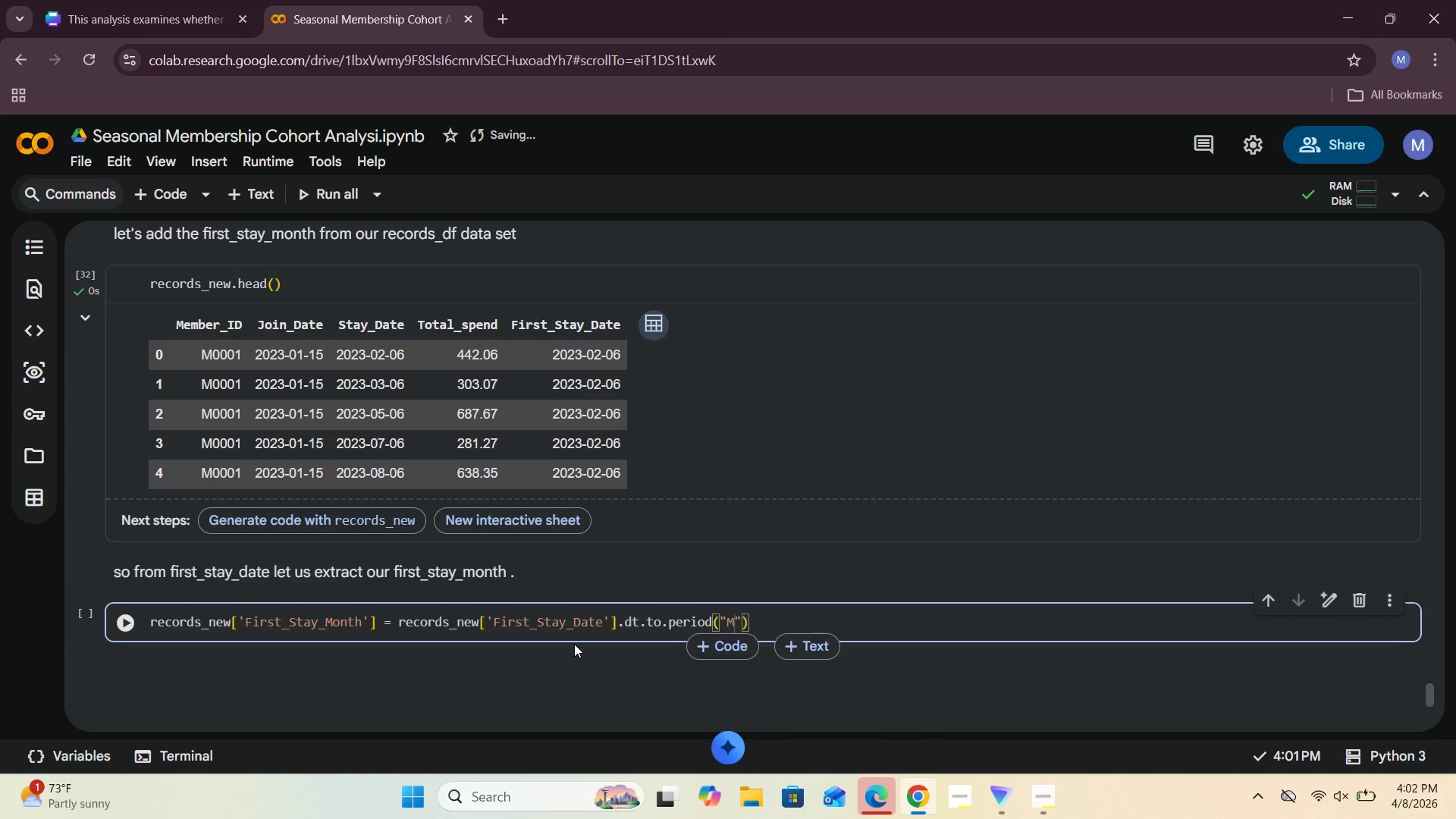 
left_click([767, 617])
 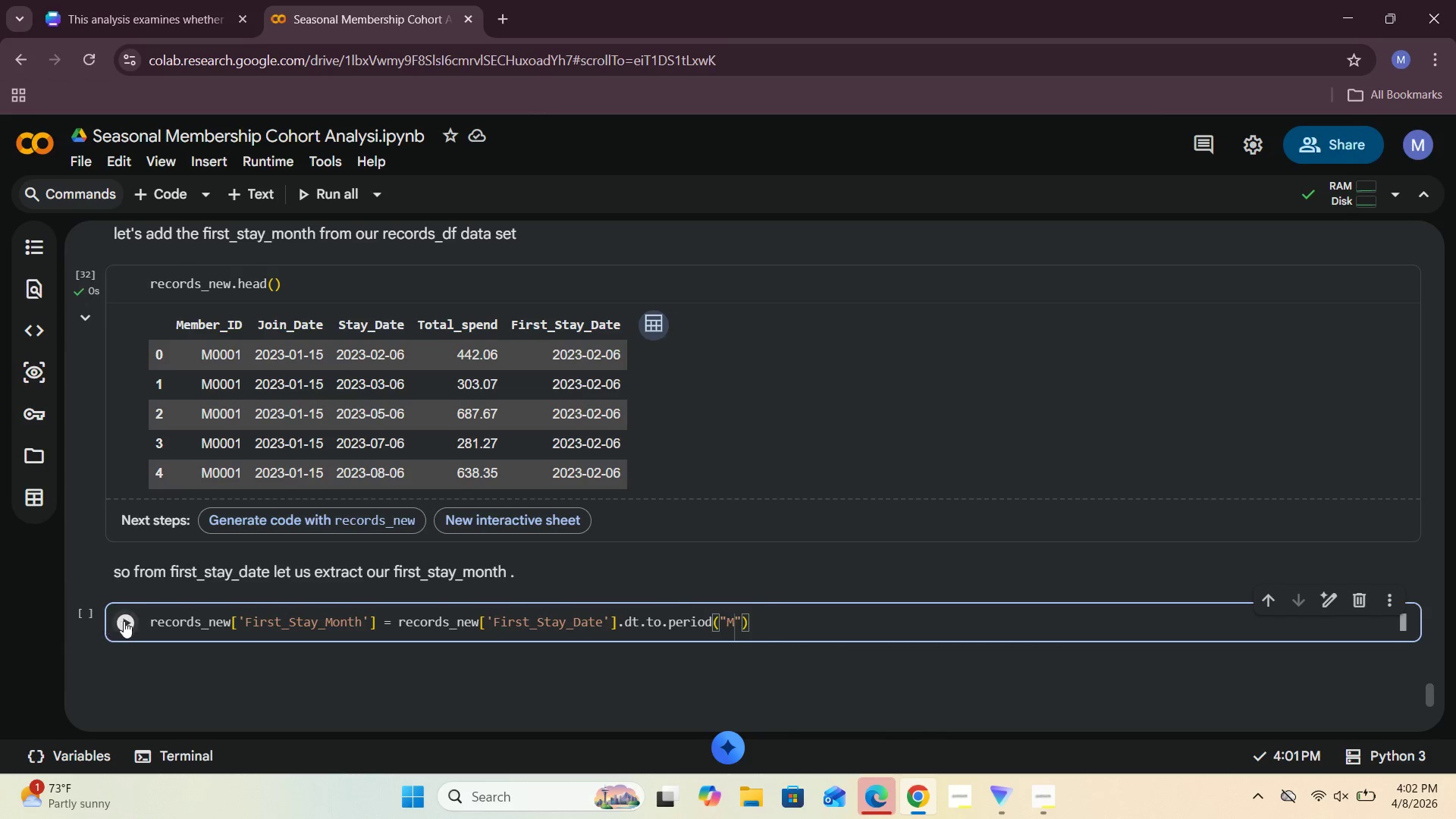 
left_click([124, 620])
 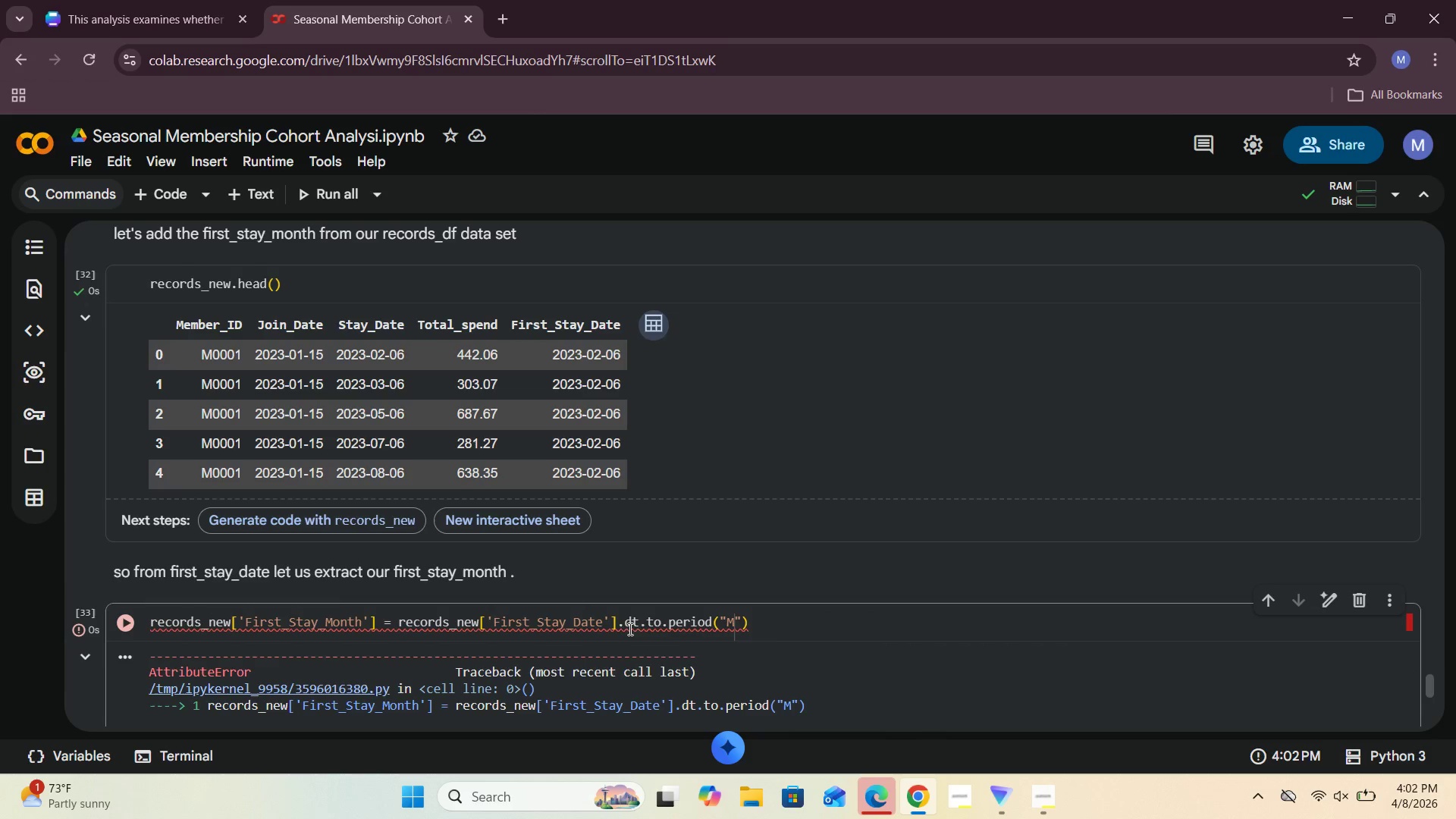 
scroll: coordinate [582, 626], scroll_direction: down, amount: 2.0
 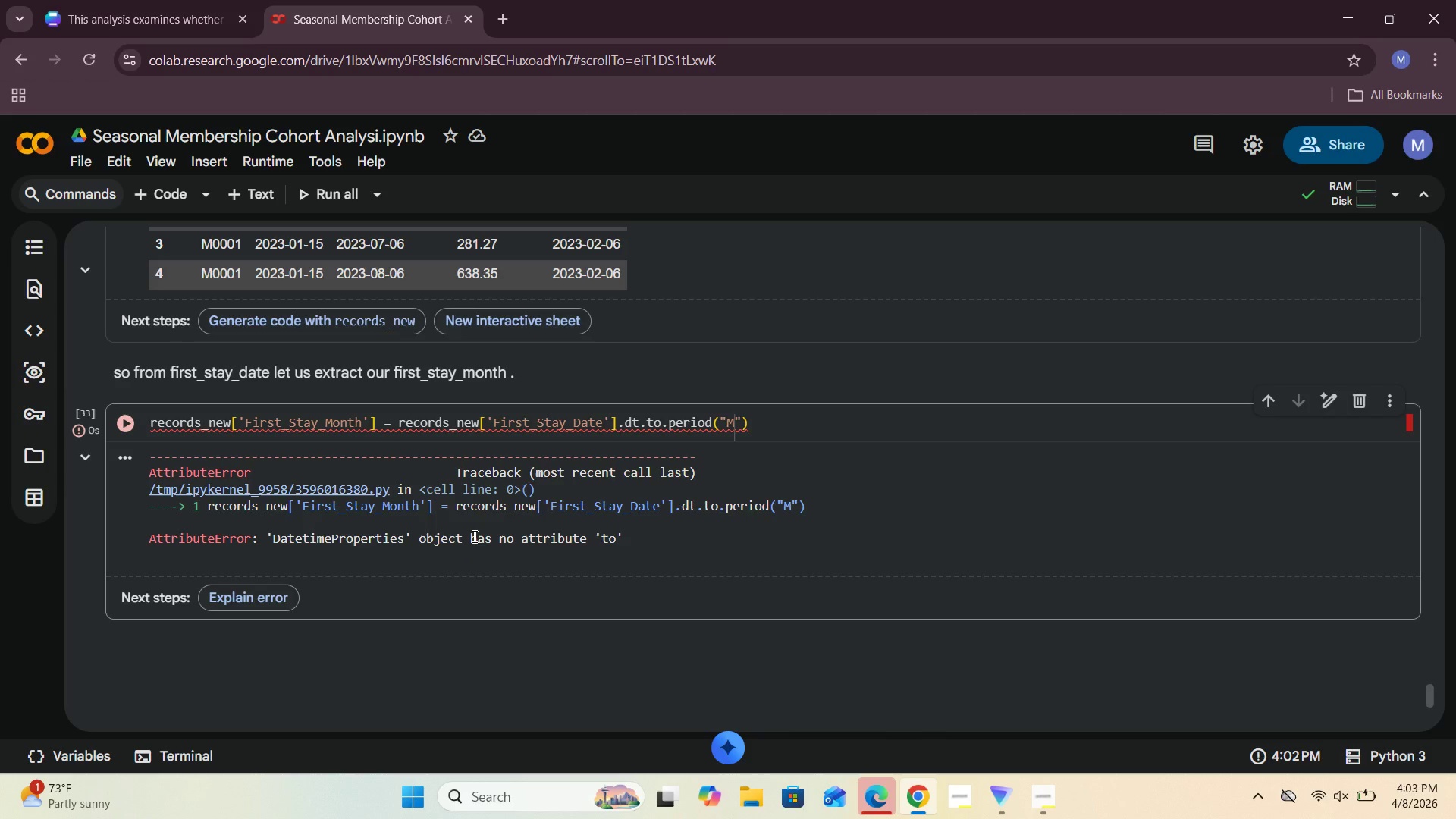 
wait(19.62)
 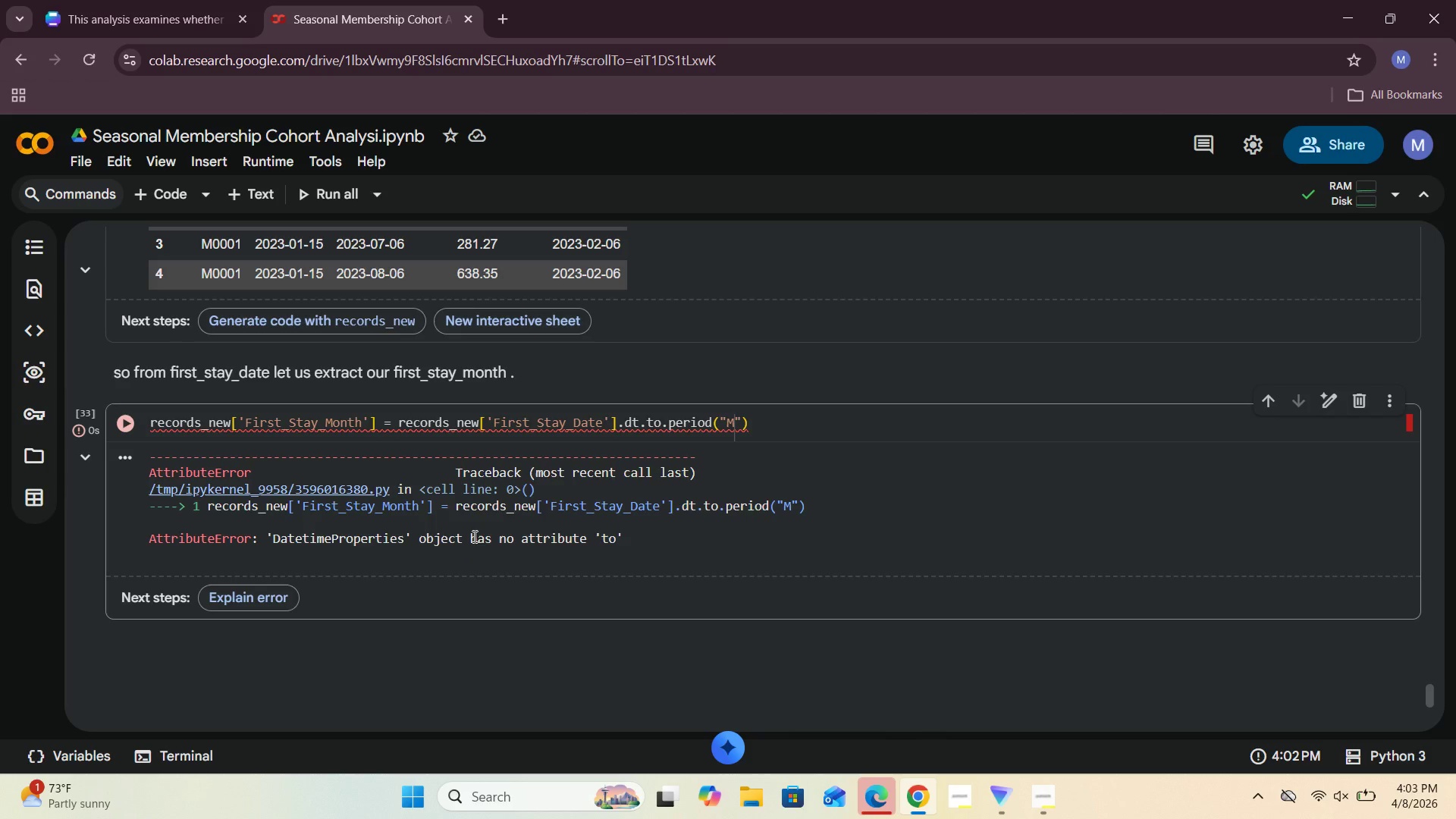 
scroll: coordinate [418, 528], scroll_direction: none, amount: 0.0
 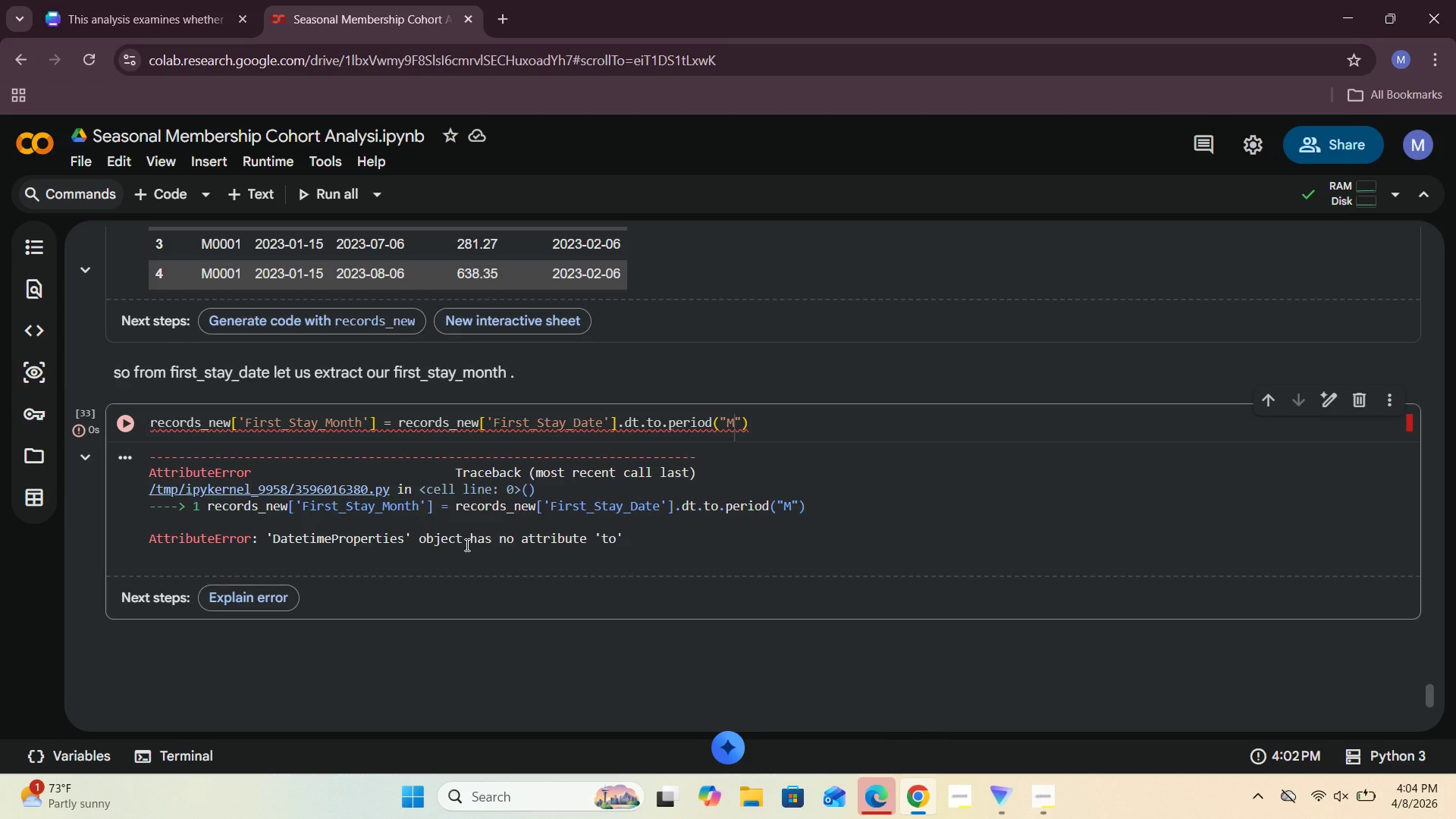 
wait(93.87)
 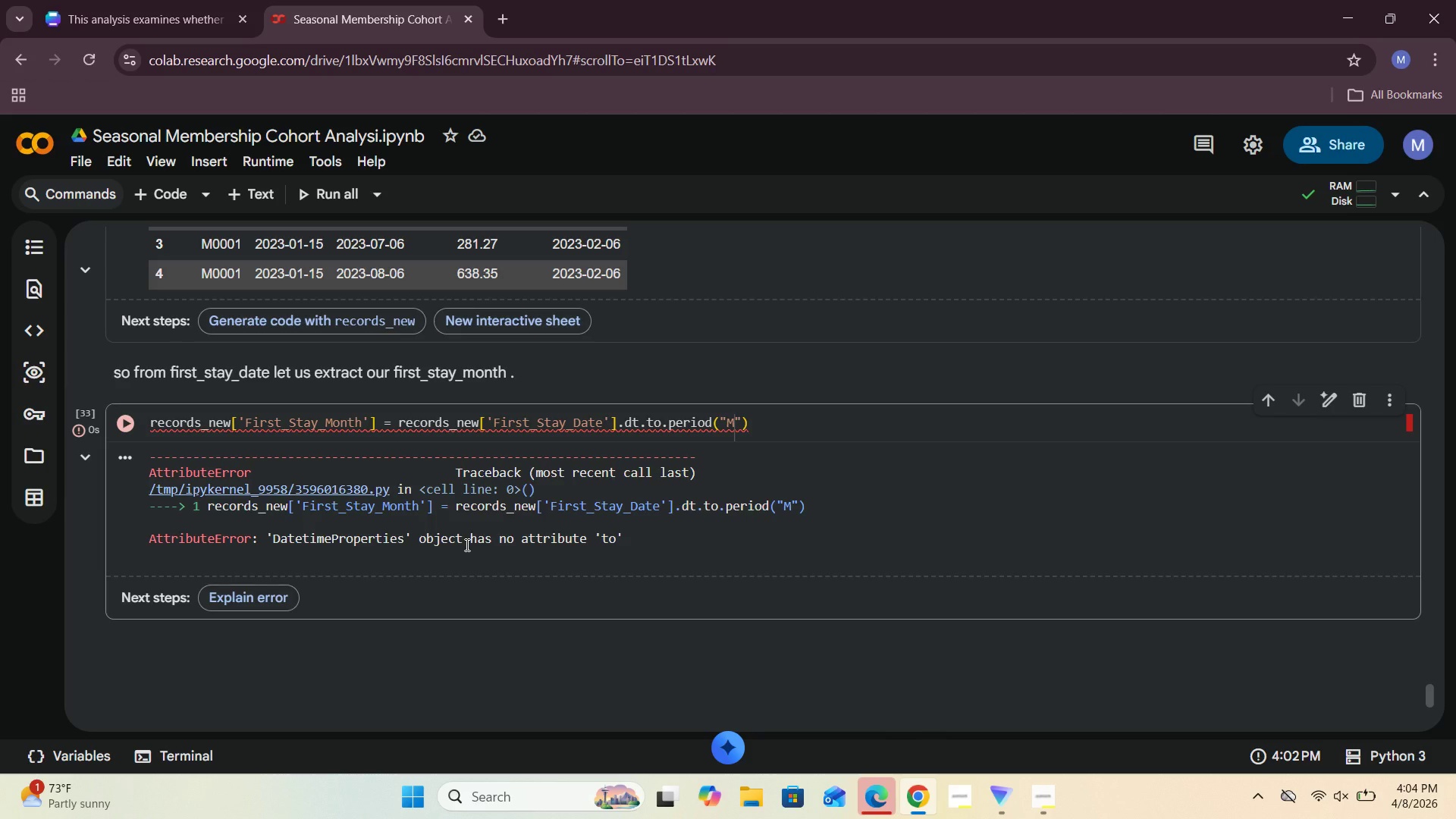 
double_click([565, 374])
 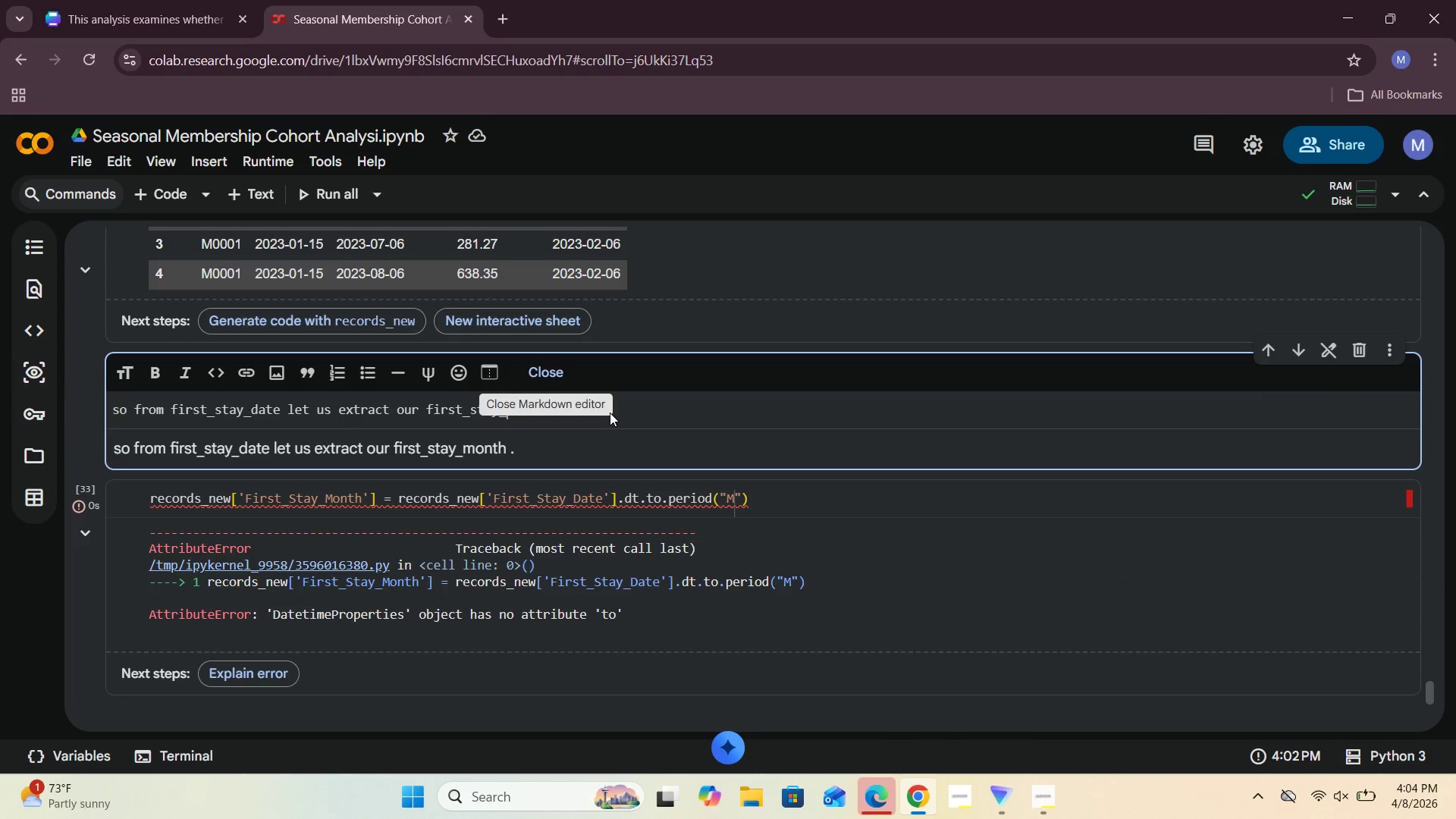 
double_click([632, 407])
 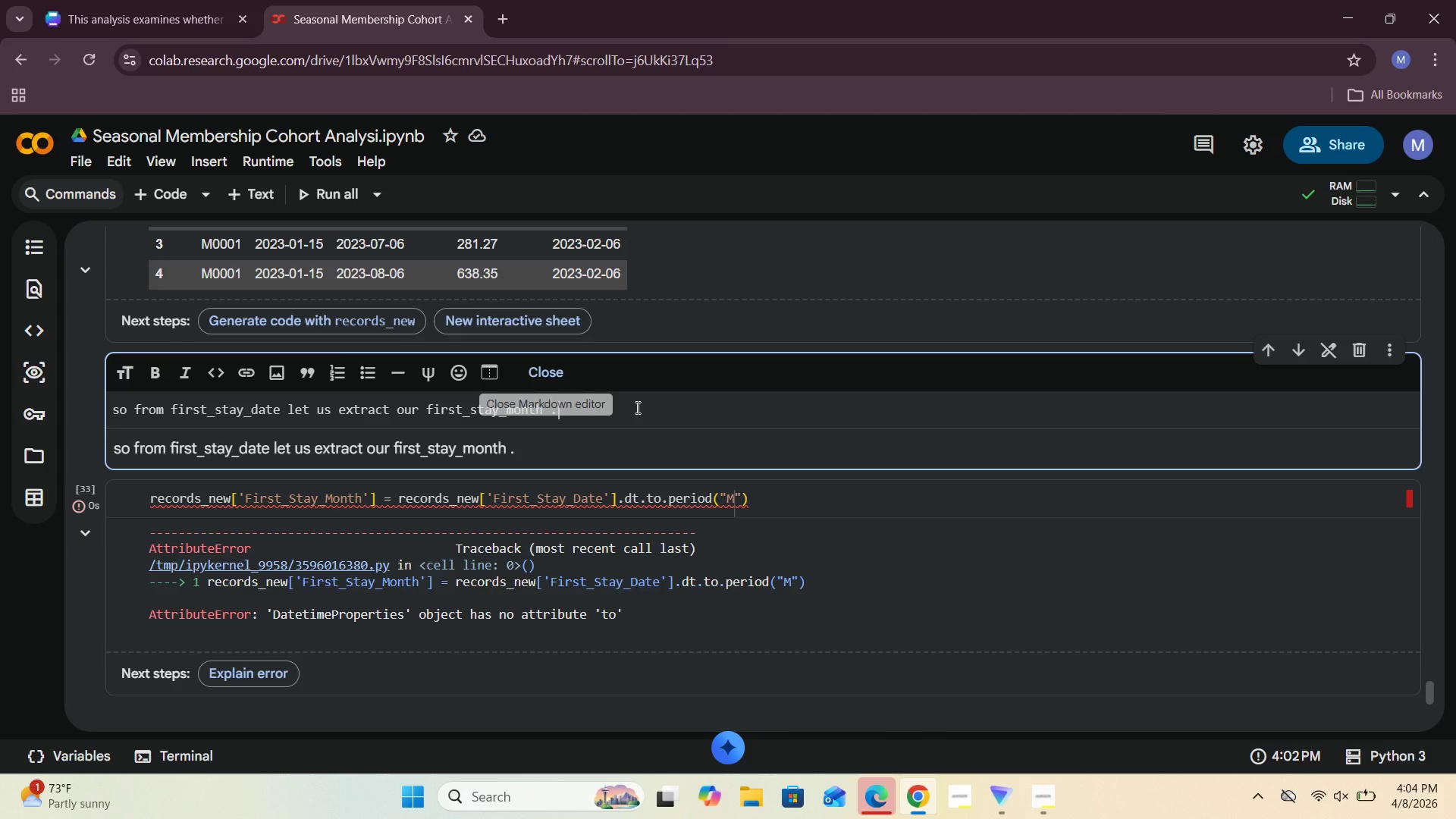 
type( i THI)
key(Backspace)
key(Backspace)
key(Backspace)
type(think we have to change the first_sat)
key(Backspace)
key(Backspace)
type(tay_date intoi)
key(Backspace)
type( date time fu)
key(Backspace)
key(Backspace)
key(Backspace)
type( data type first that is what rising the iro)
key(Backspace)
key(Backspace)
key(Backspace)
type(ero)
key(Backspace)
type(ror.)
 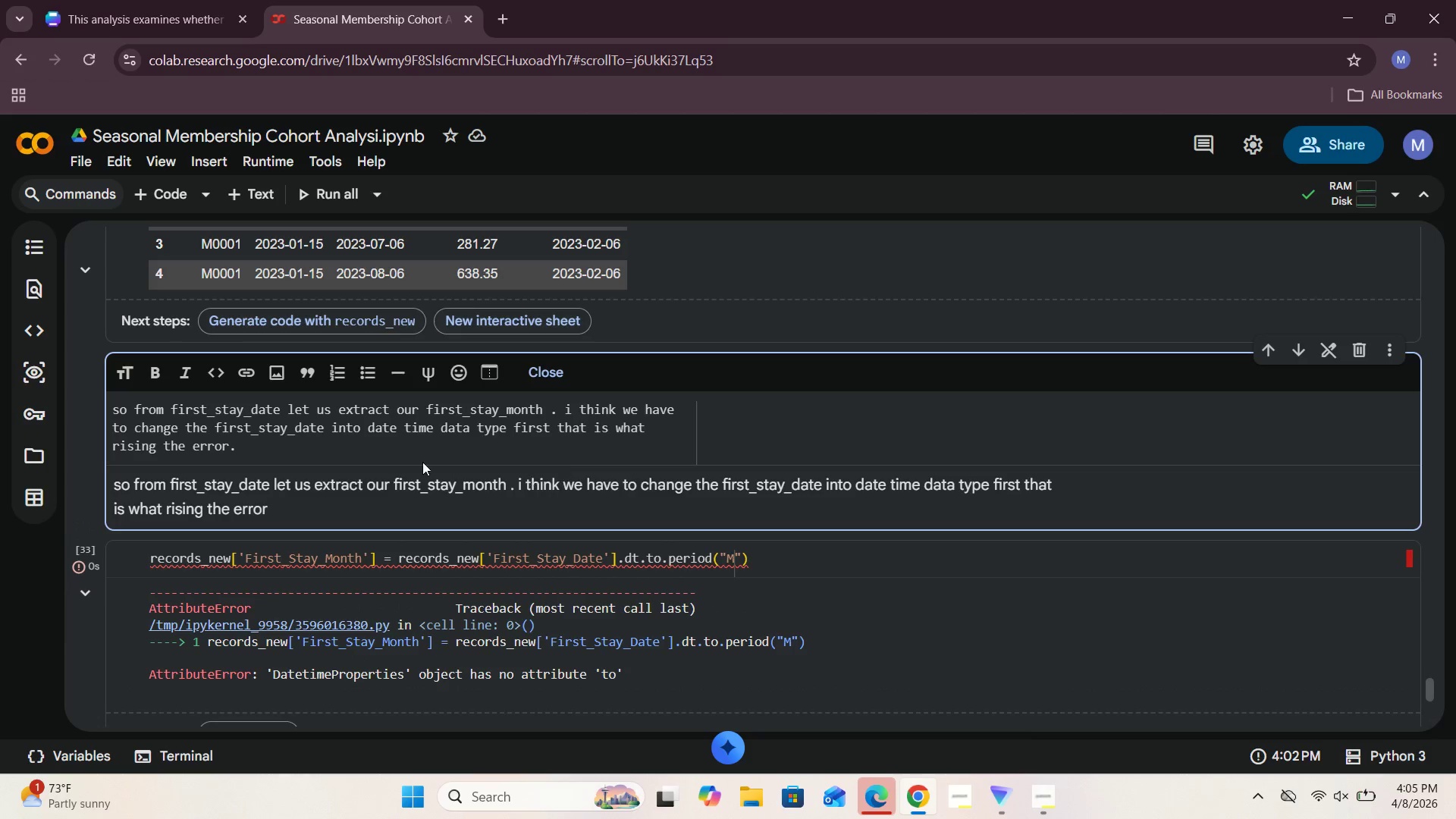 
scroll: coordinate [353, 443], scroll_direction: down, amount: 2.0
 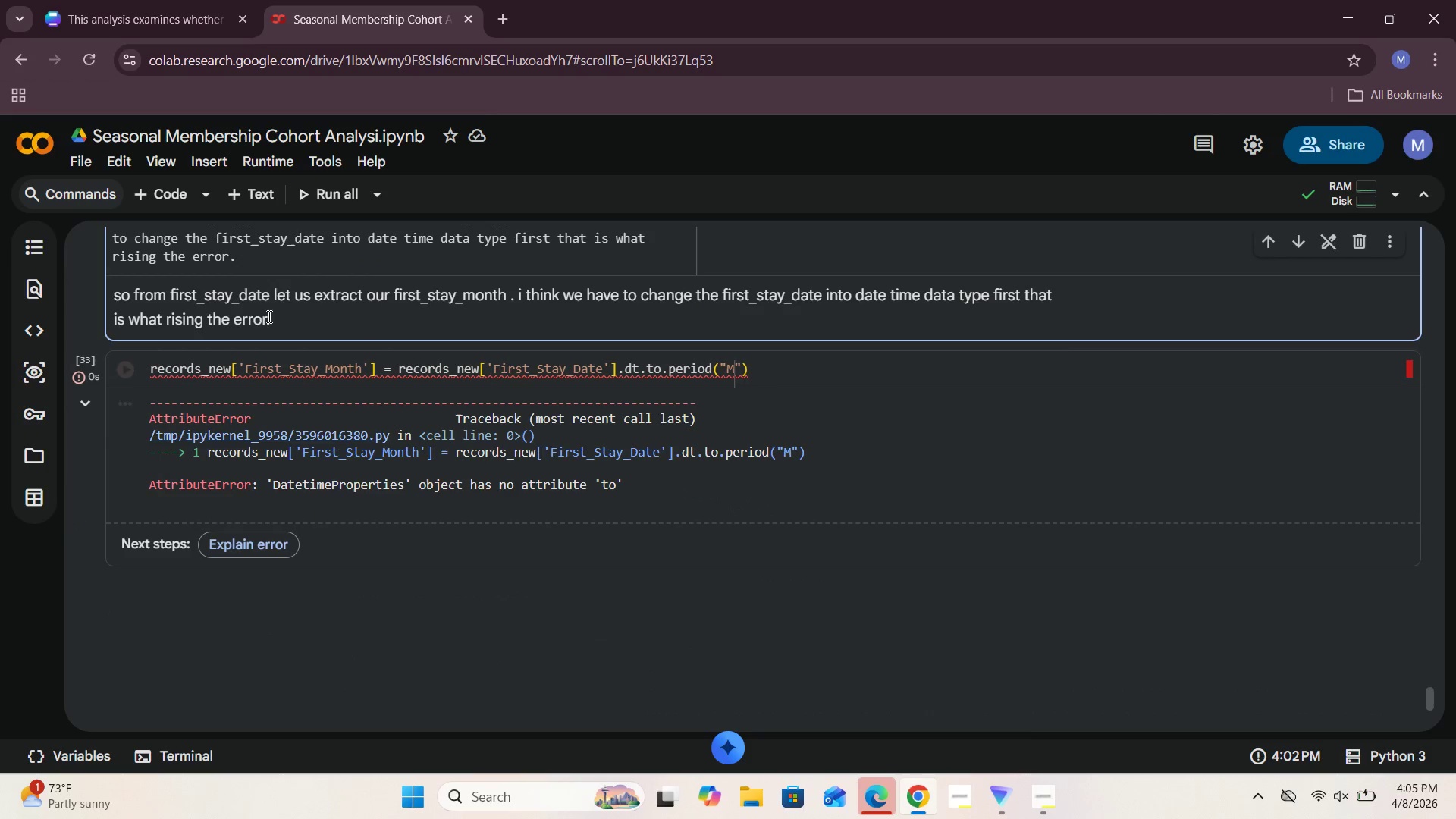 
scroll: coordinate [319, 260], scroll_direction: up, amount: 1.0
 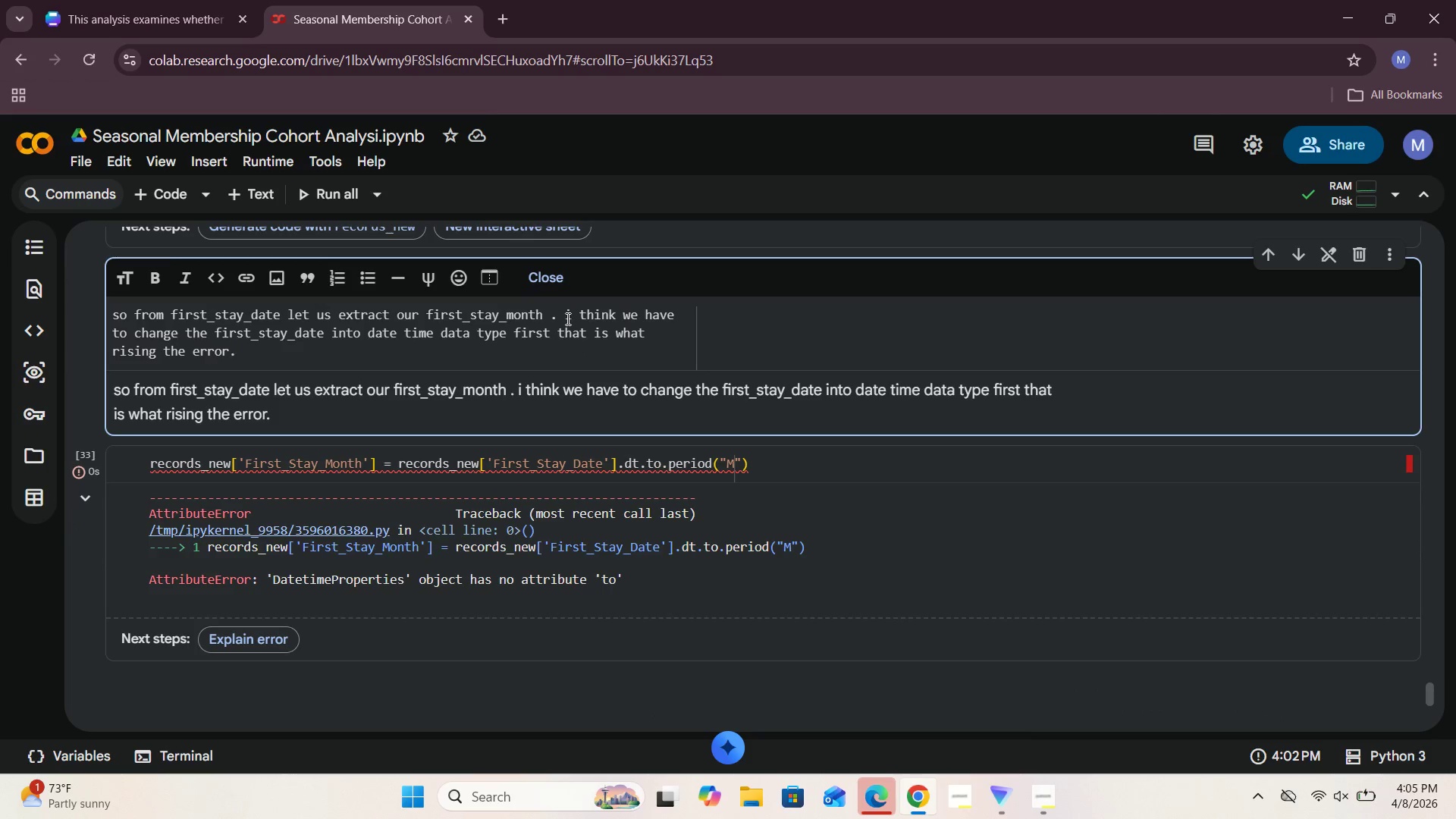 
left_click_drag(start_coordinate=[557, 309], to_coordinate=[607, 358])
 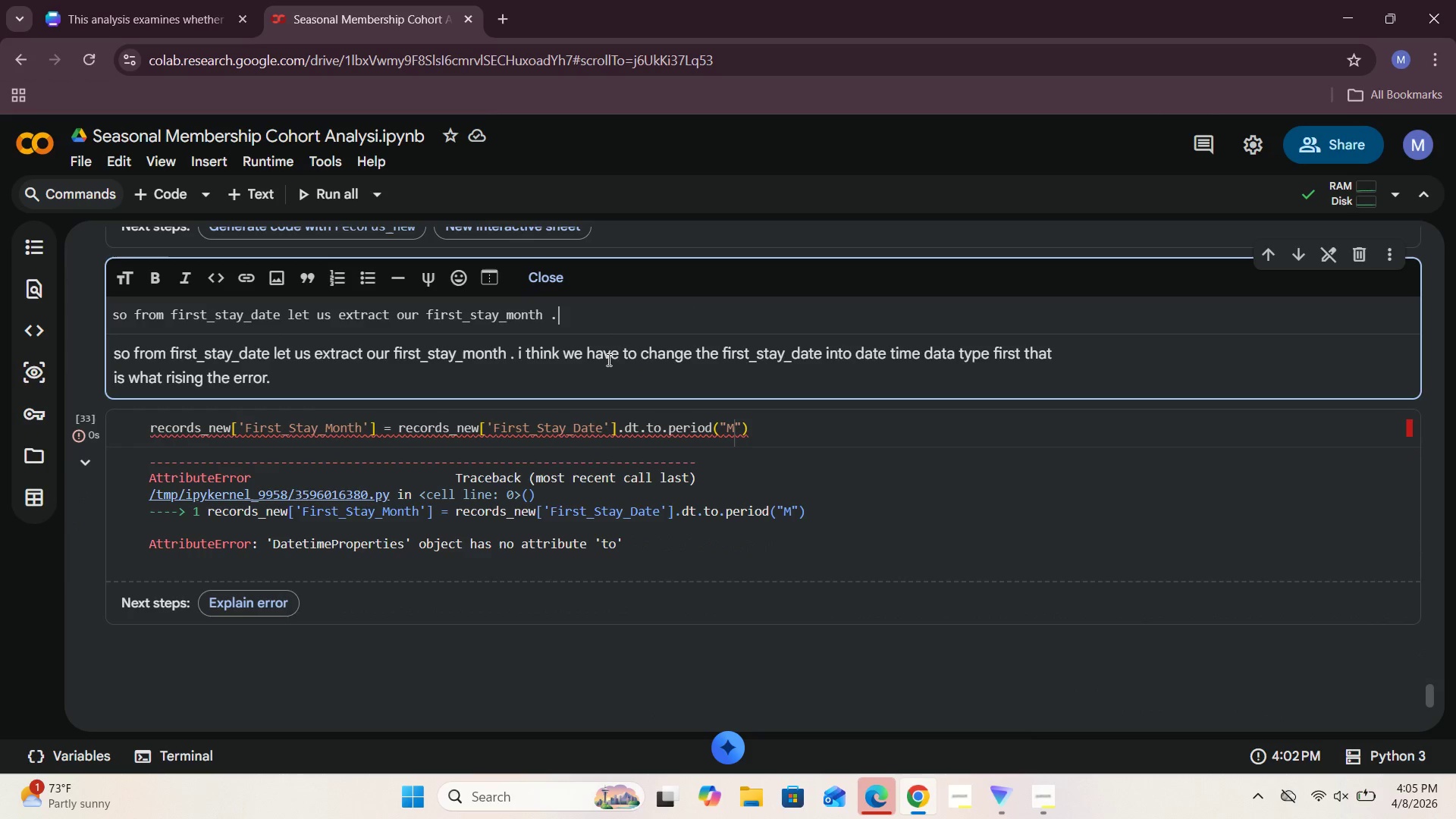 
key(Backspace)
 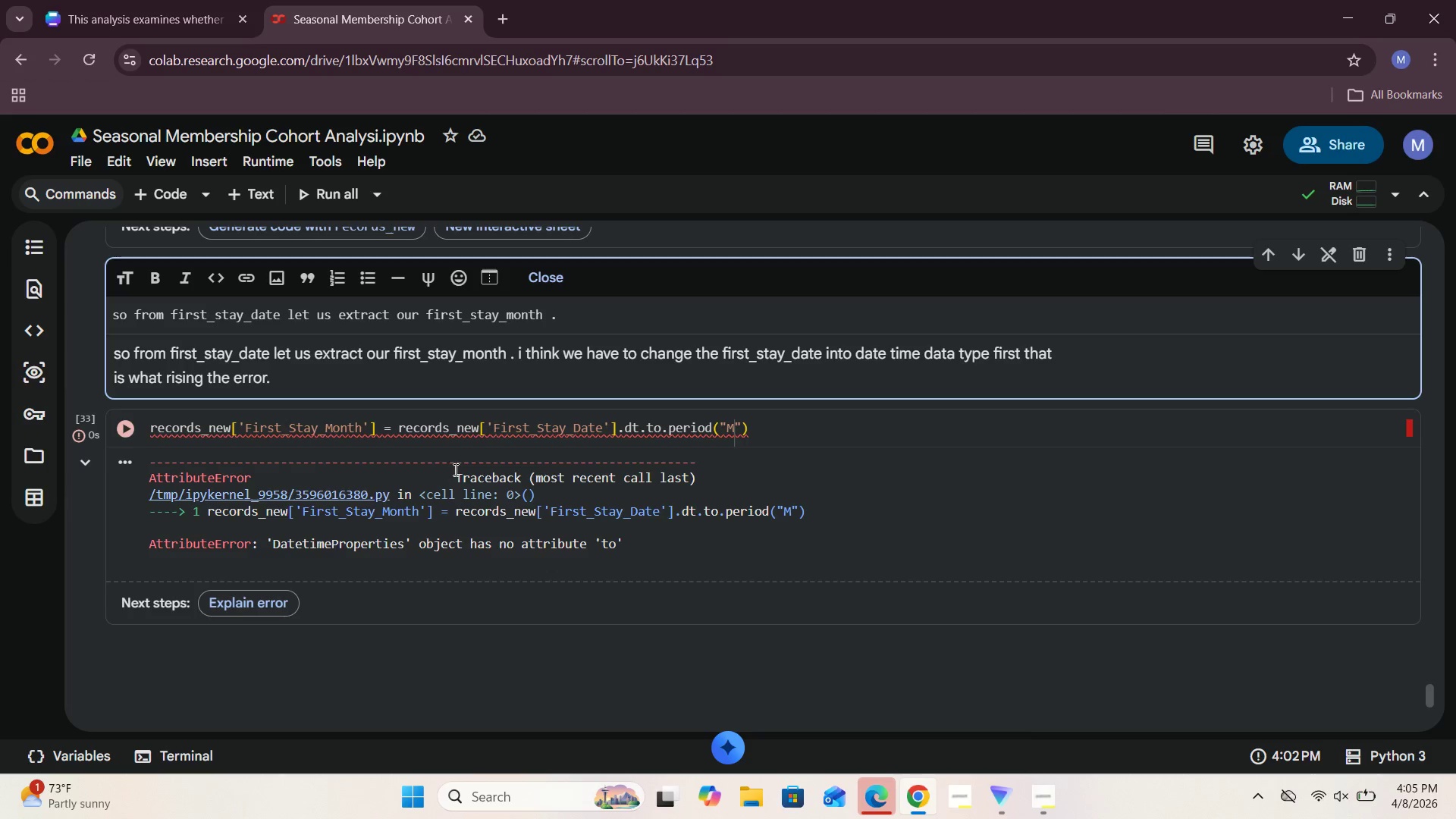 
scroll: coordinate [456, 469], scroll_direction: down, amount: 1.0
 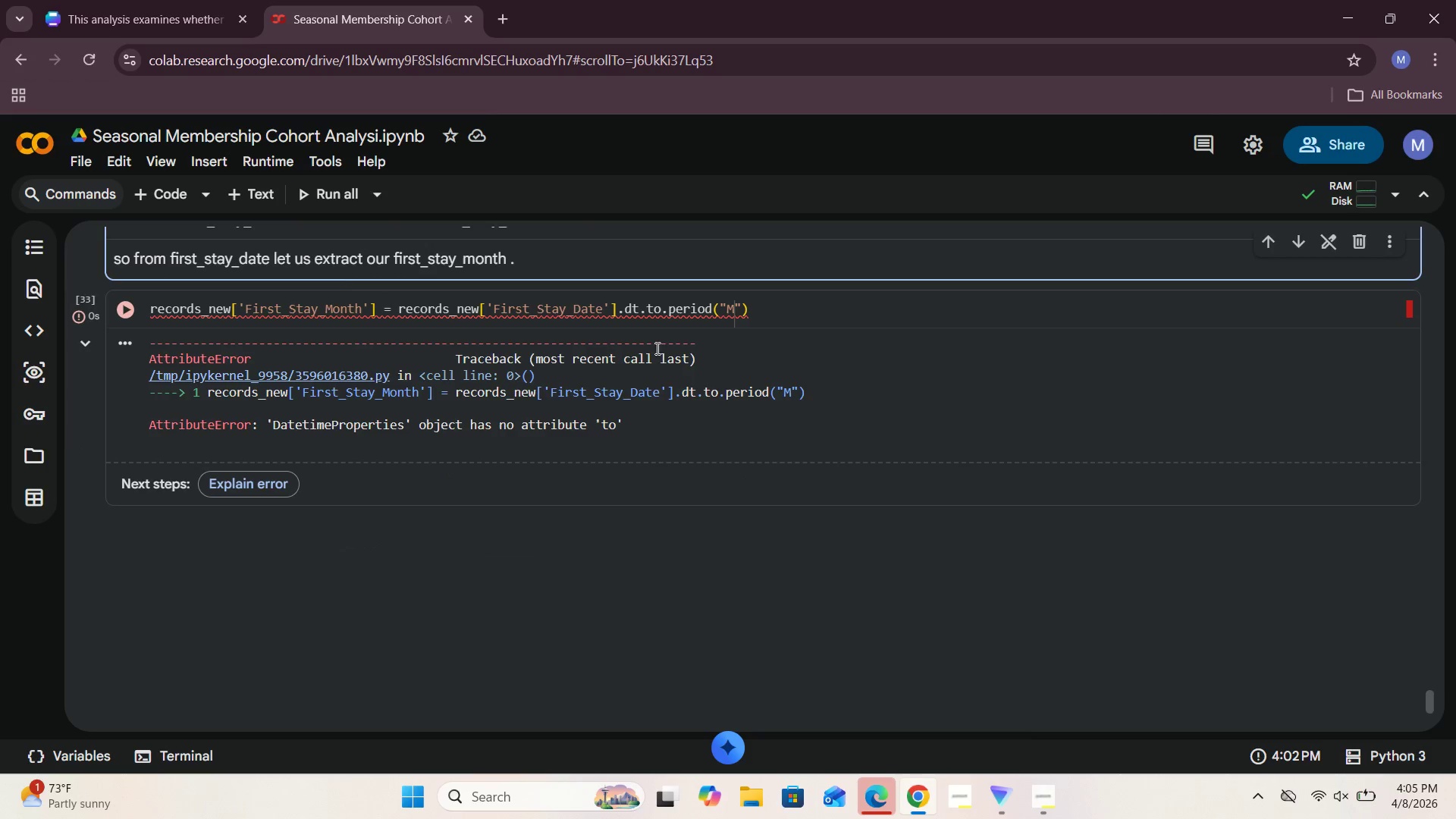 
left_click([771, 308])
 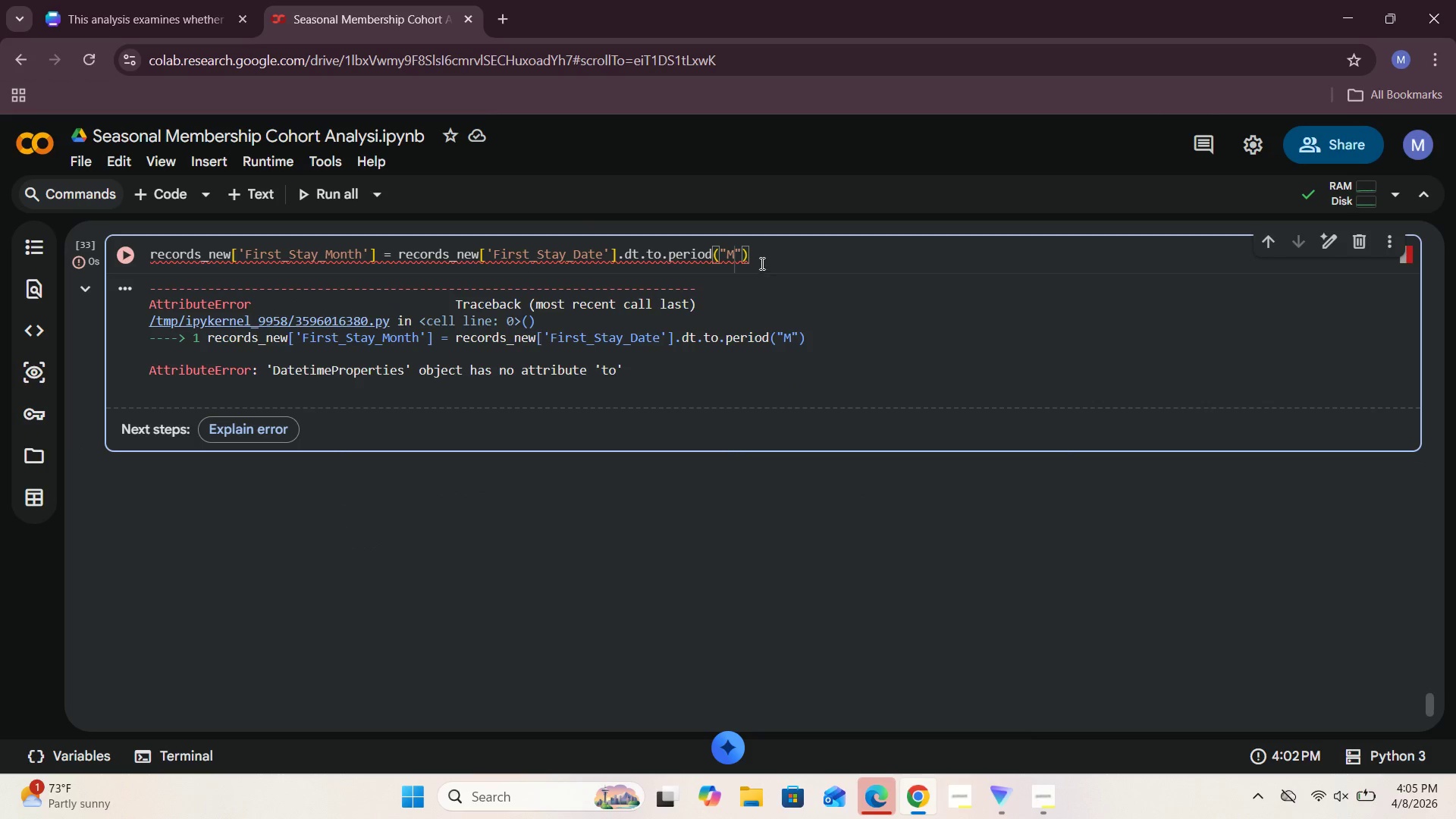 
left_click([761, 263])
 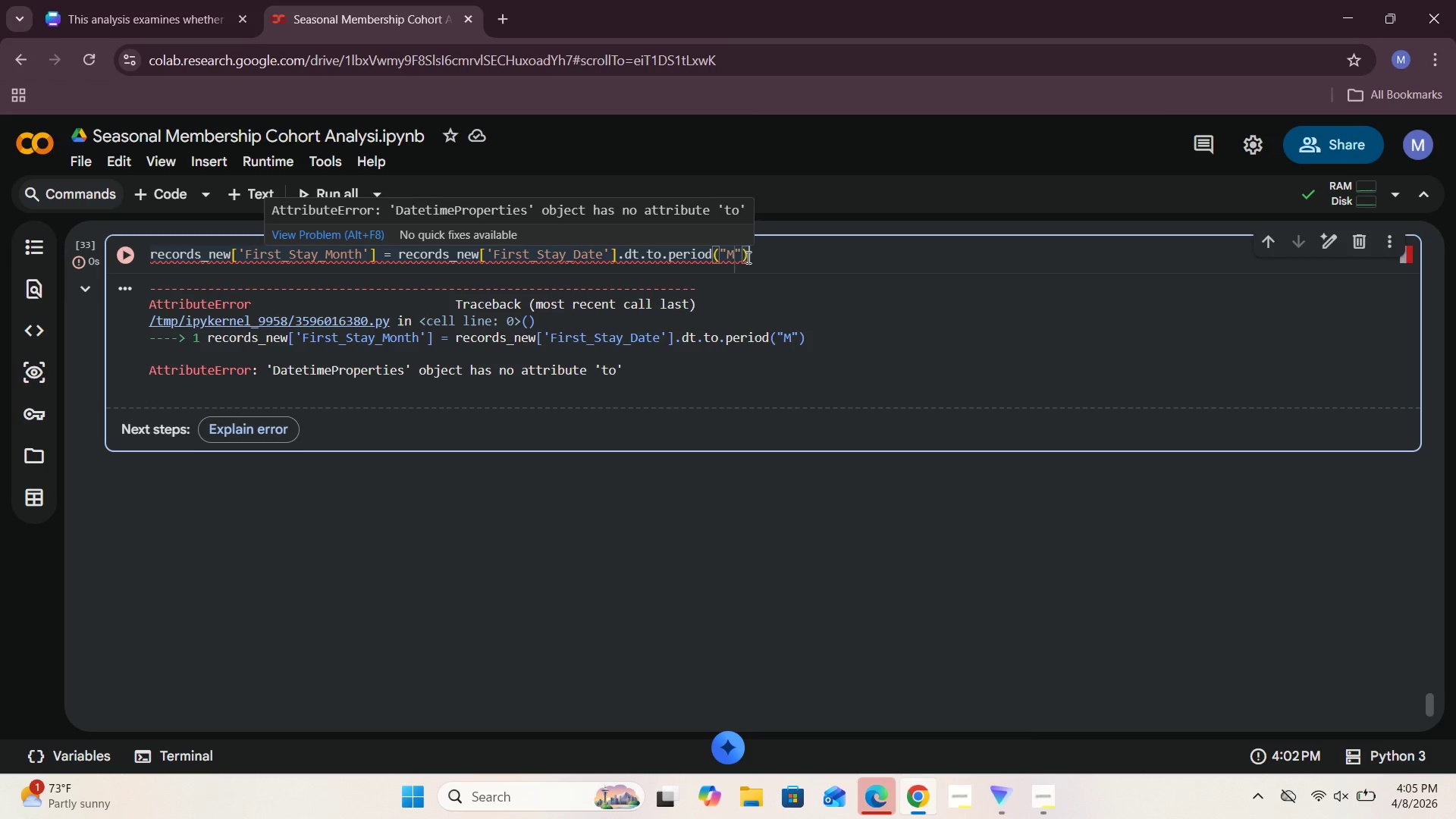 
wait(13.97)
 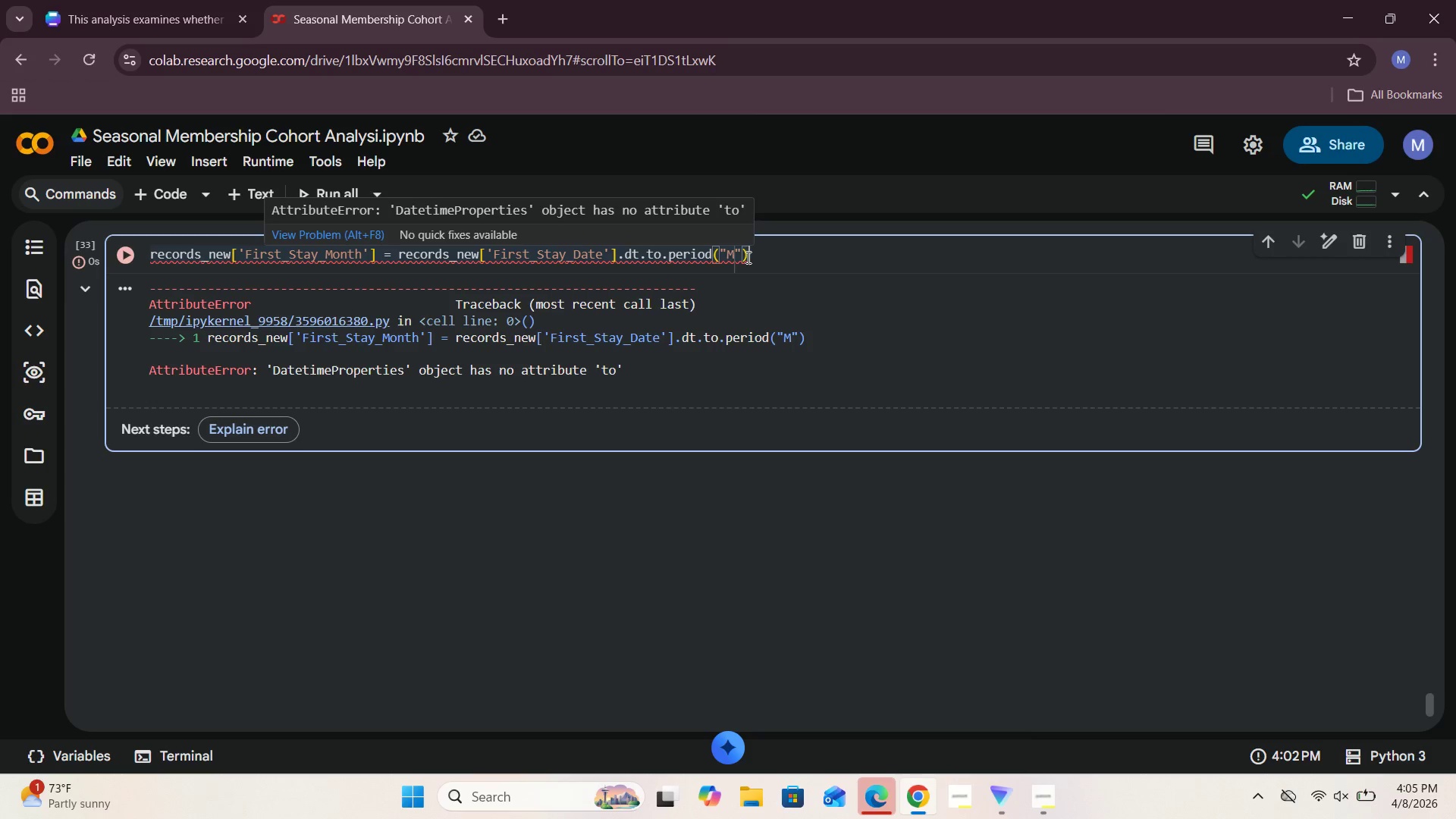 
left_click([765, 259])
 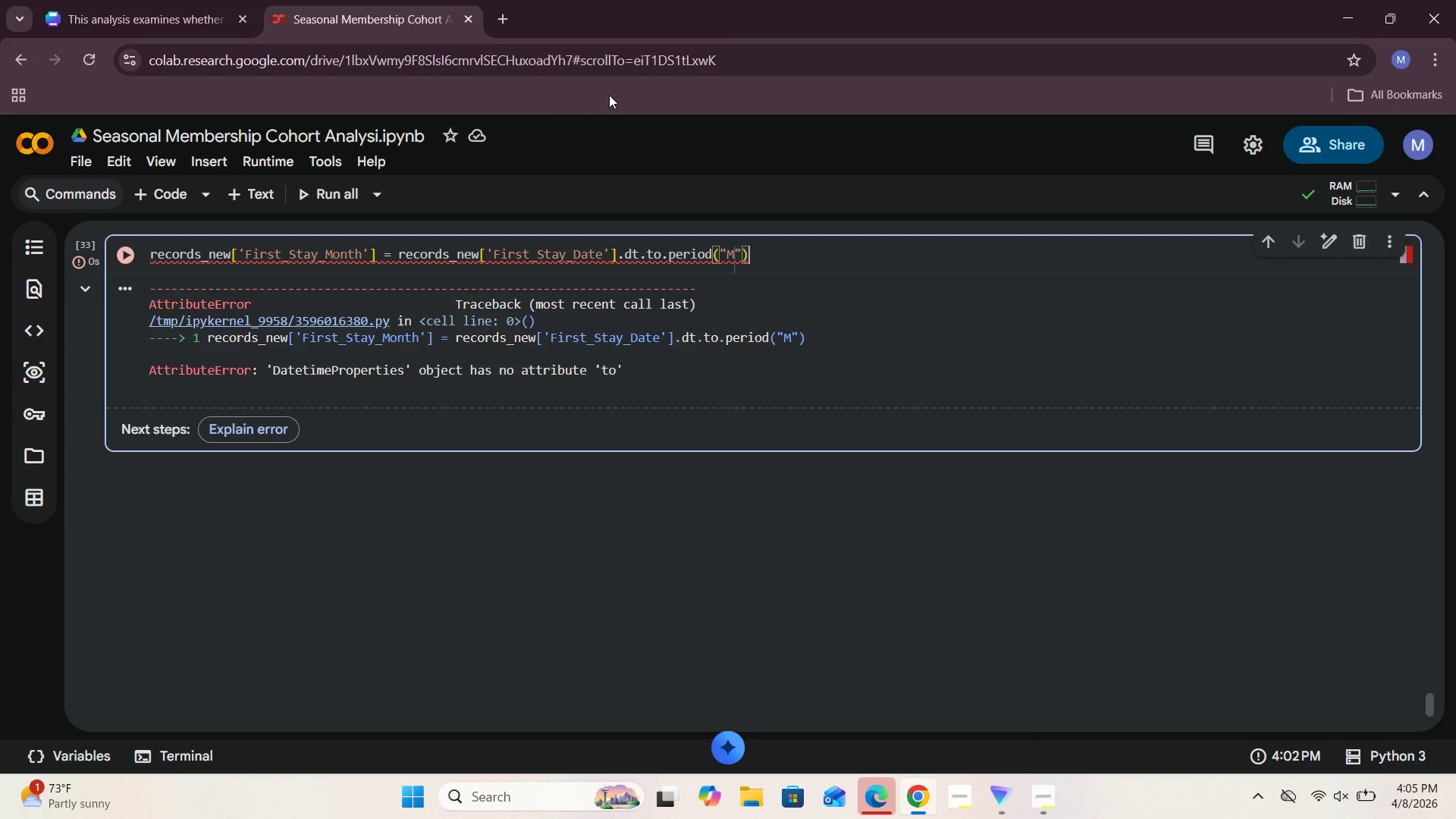 
mouse_move([601, 259])
 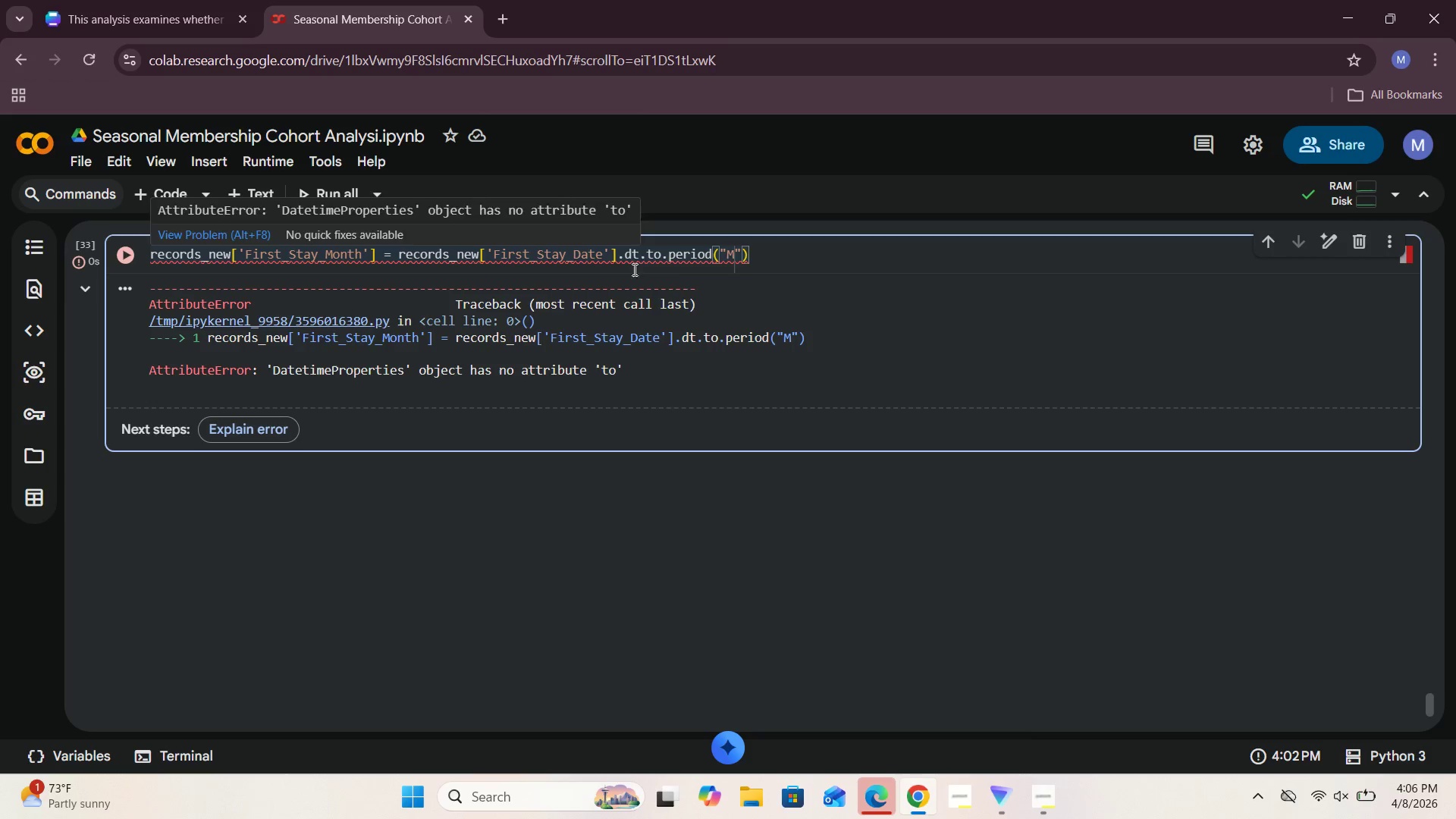 
left_click_drag(start_coordinate=[769, 259], to_coordinate=[136, 262])
 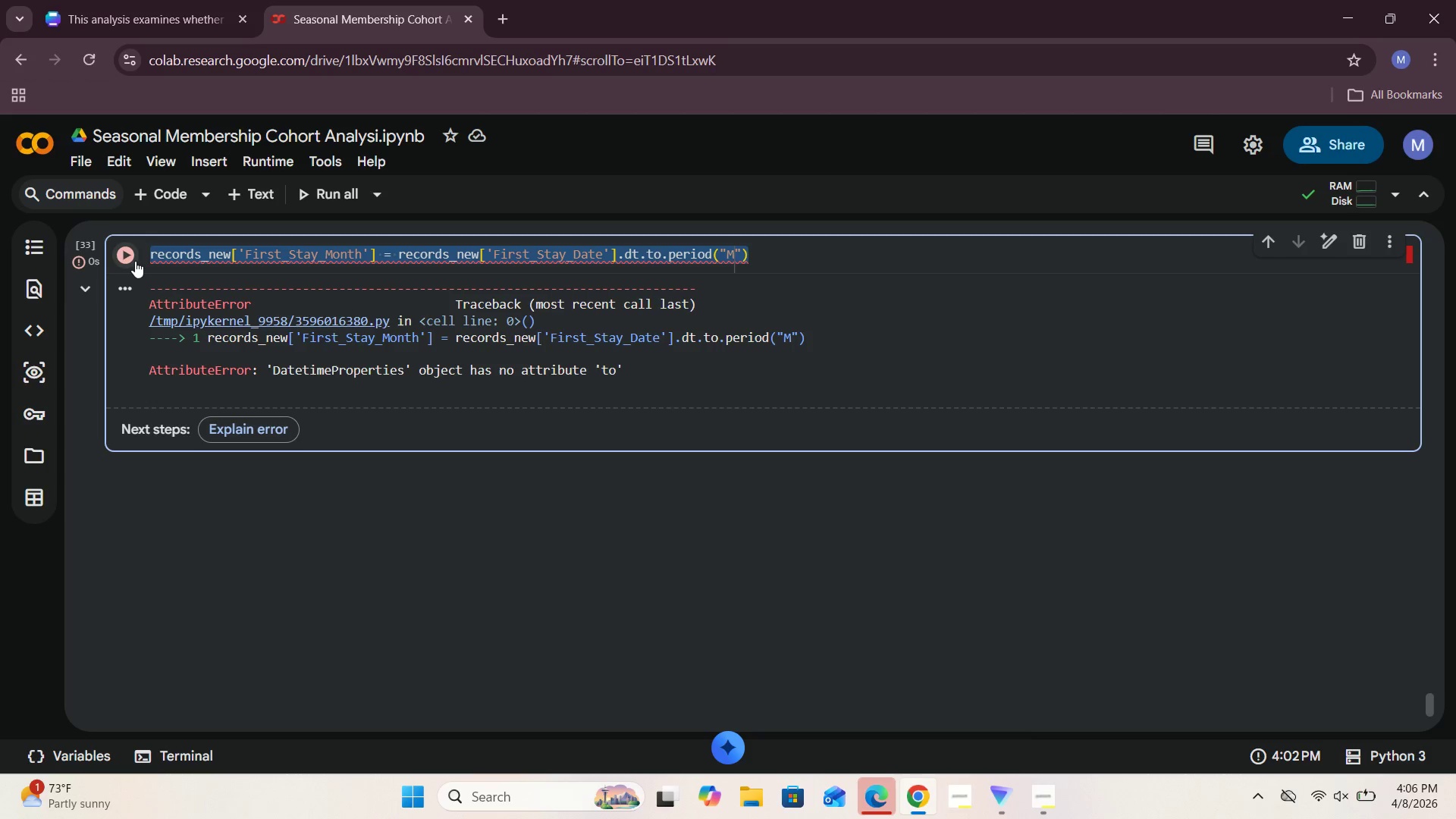 
key(Control+C)
 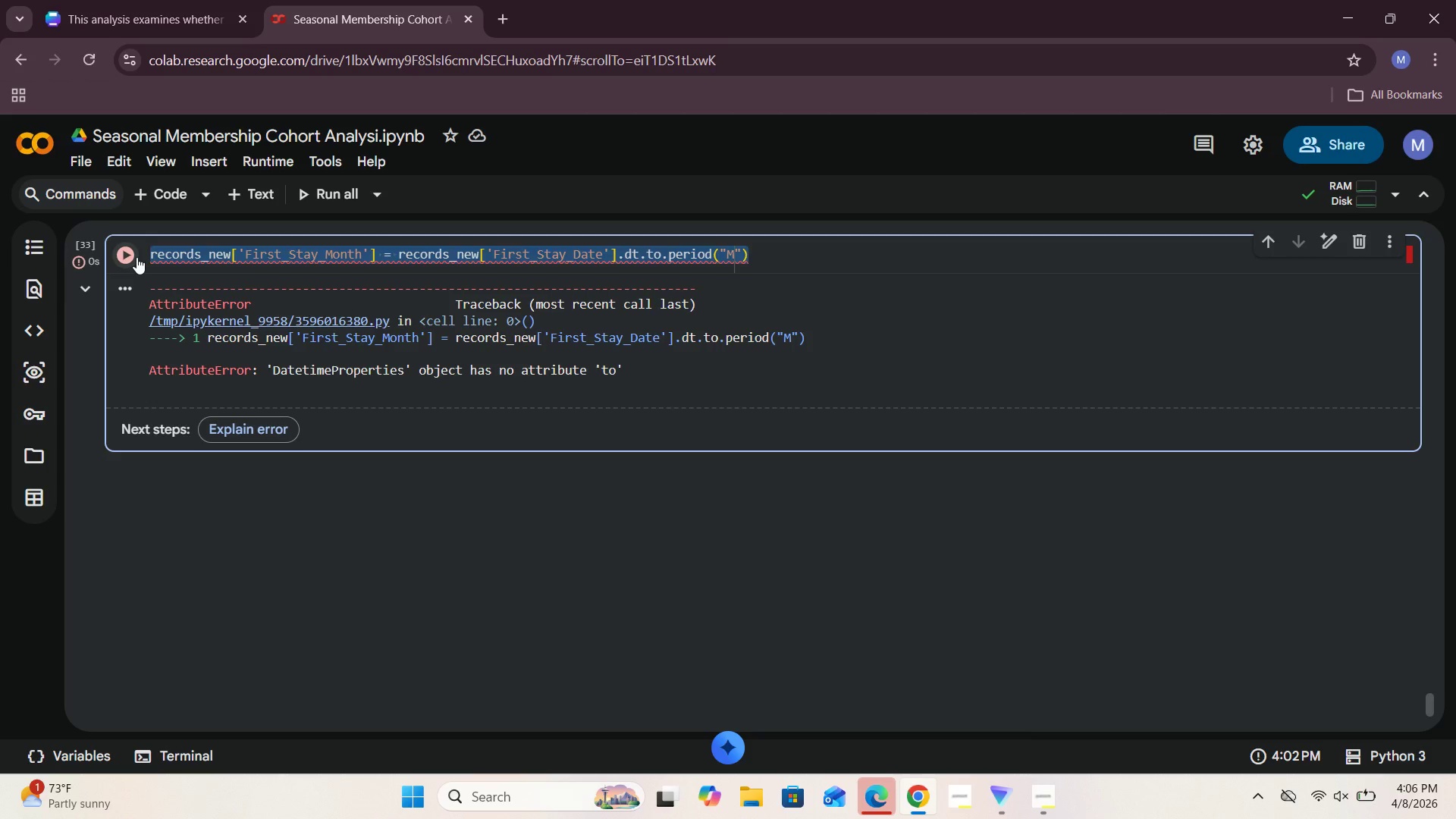 
key(Control+X)
 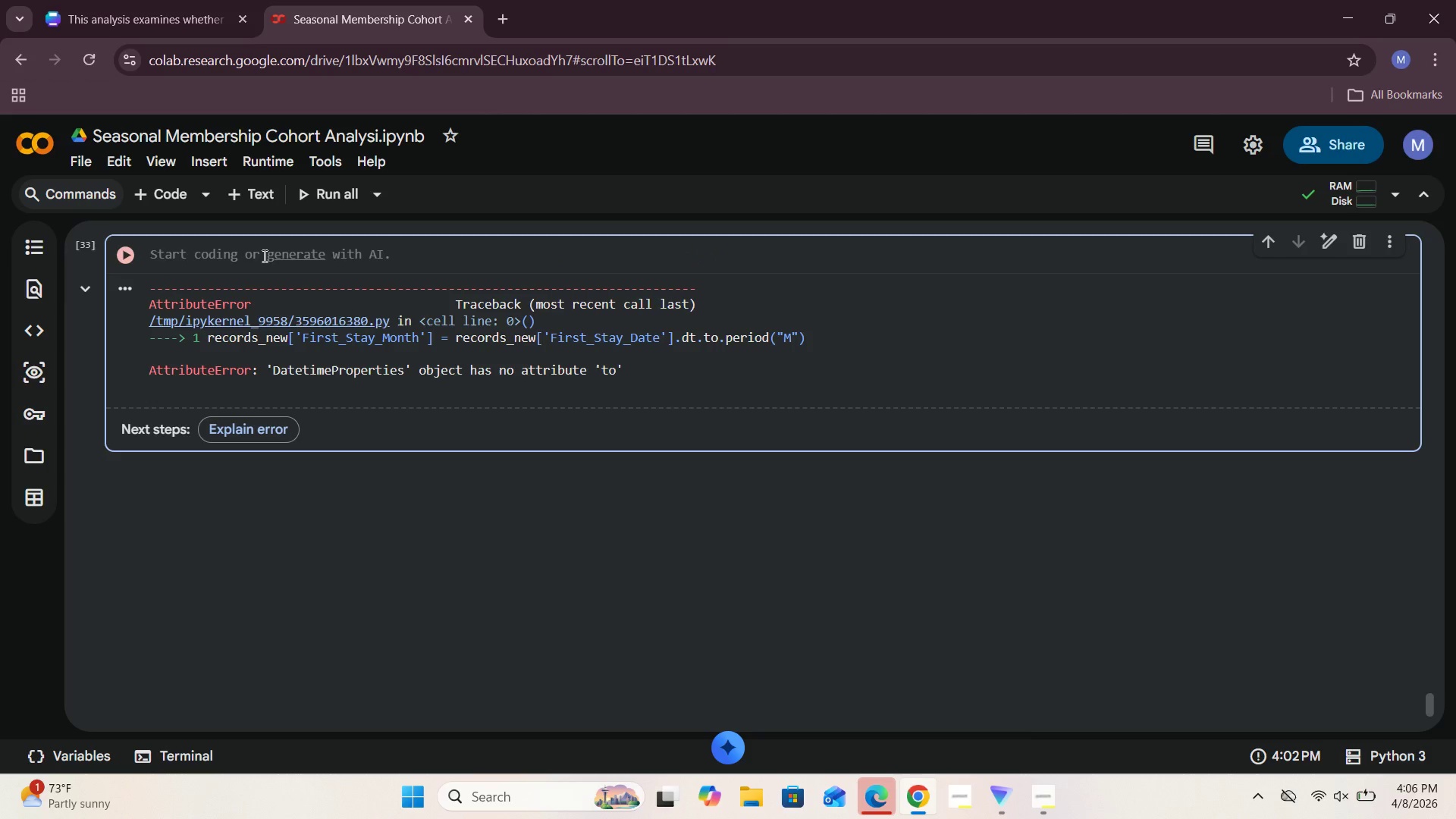 
type(record)
 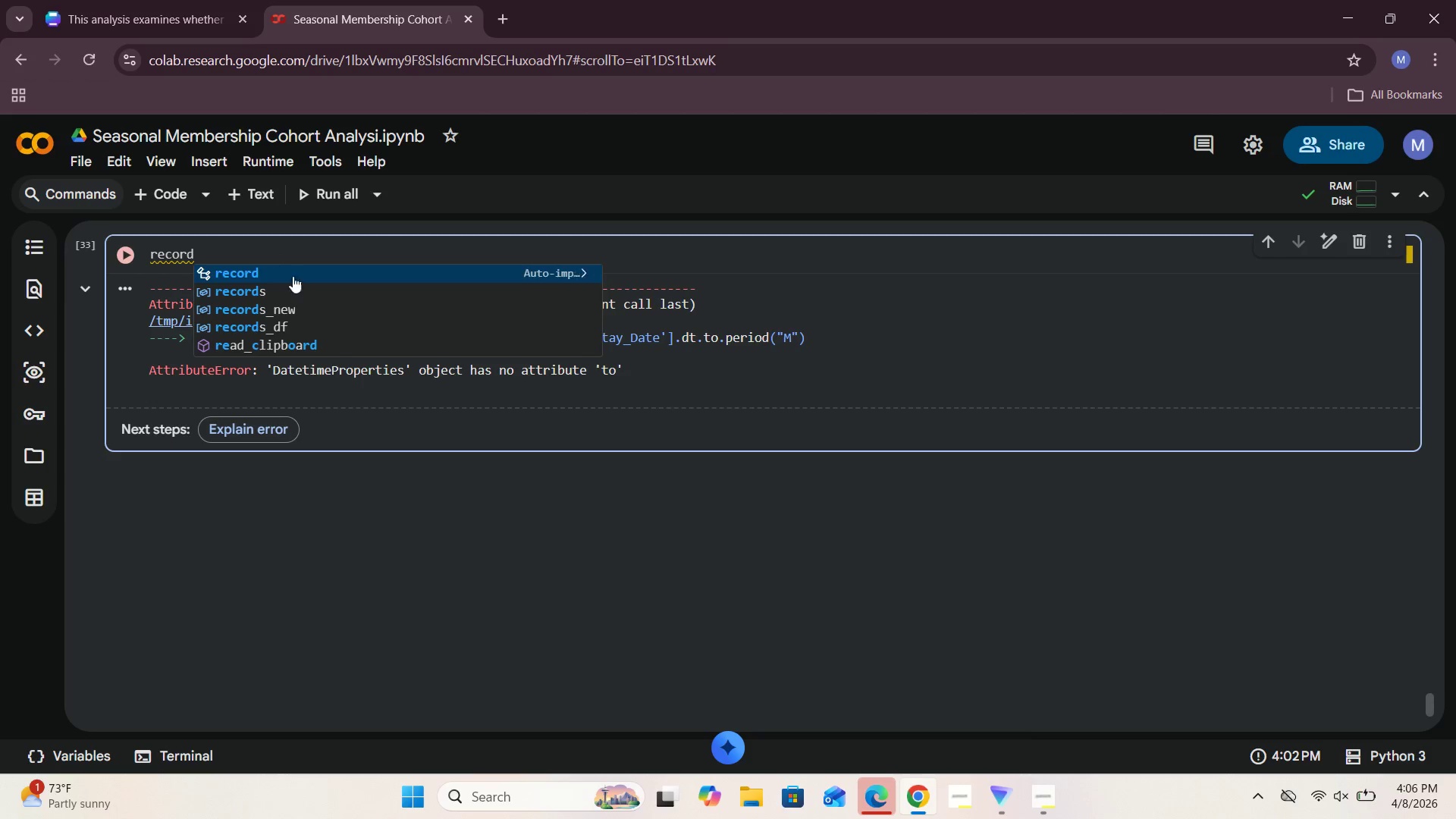 
left_click([295, 305])
 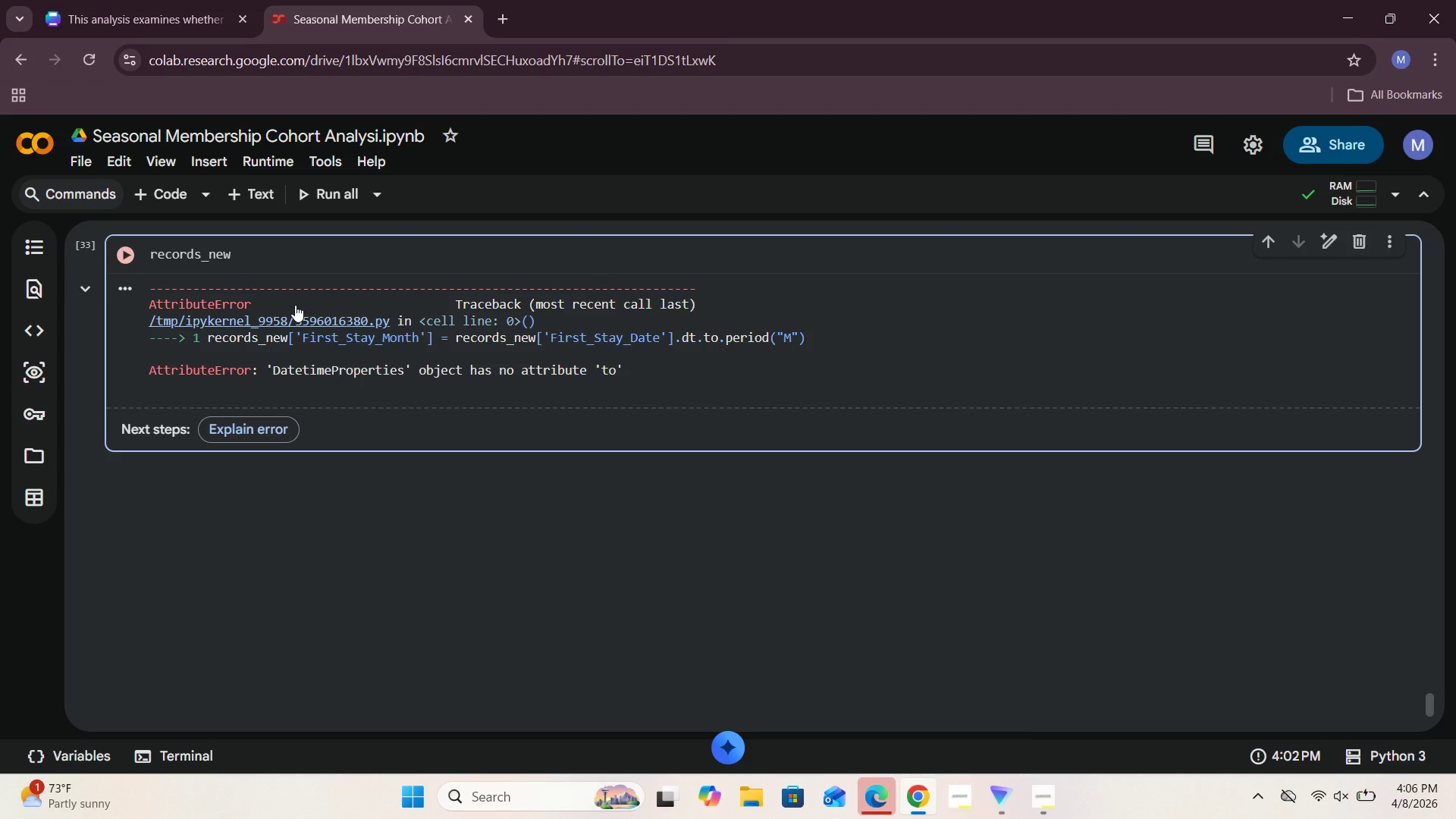 
wait(9.77)
 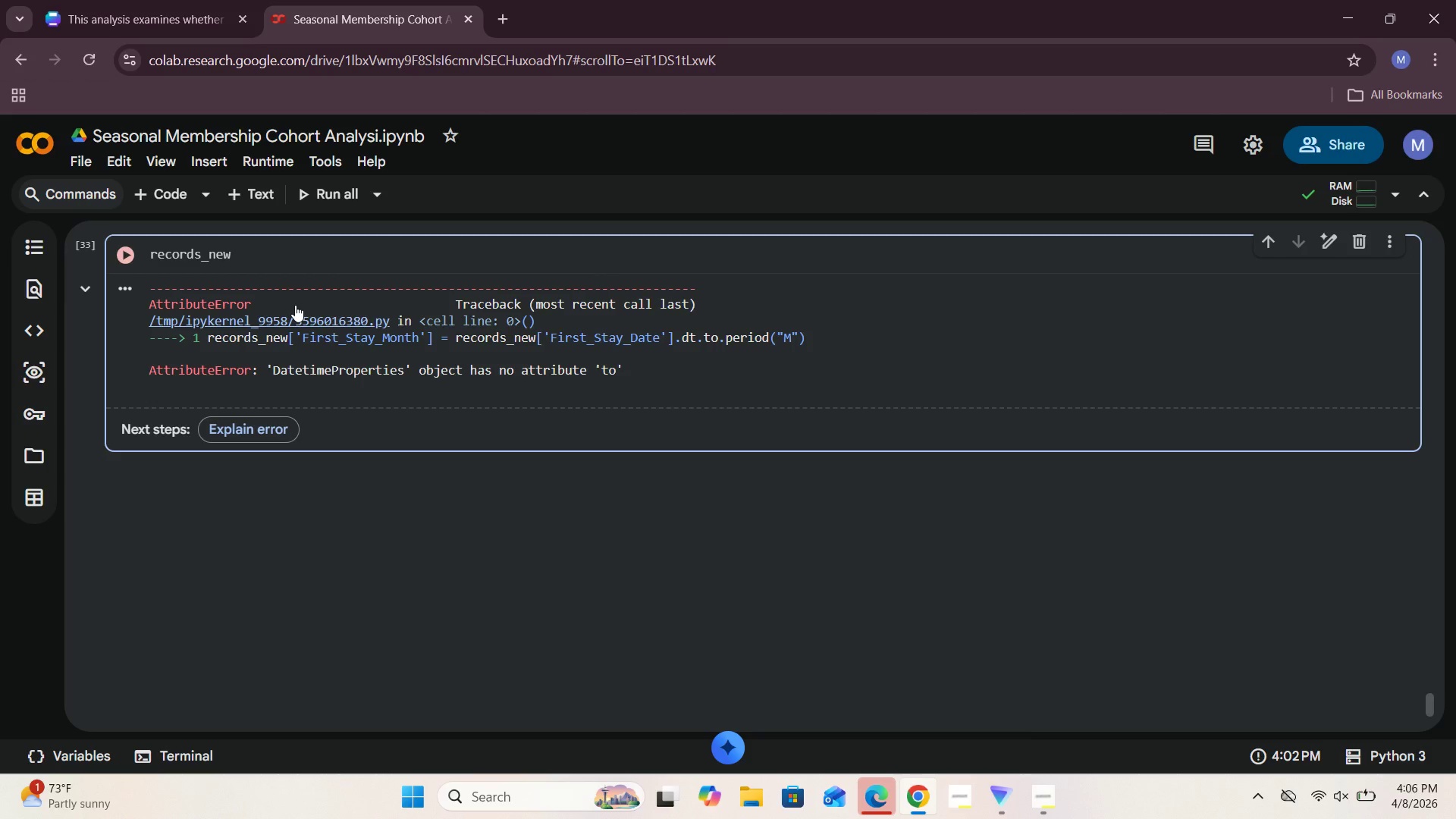 
key(BracketLeft)
 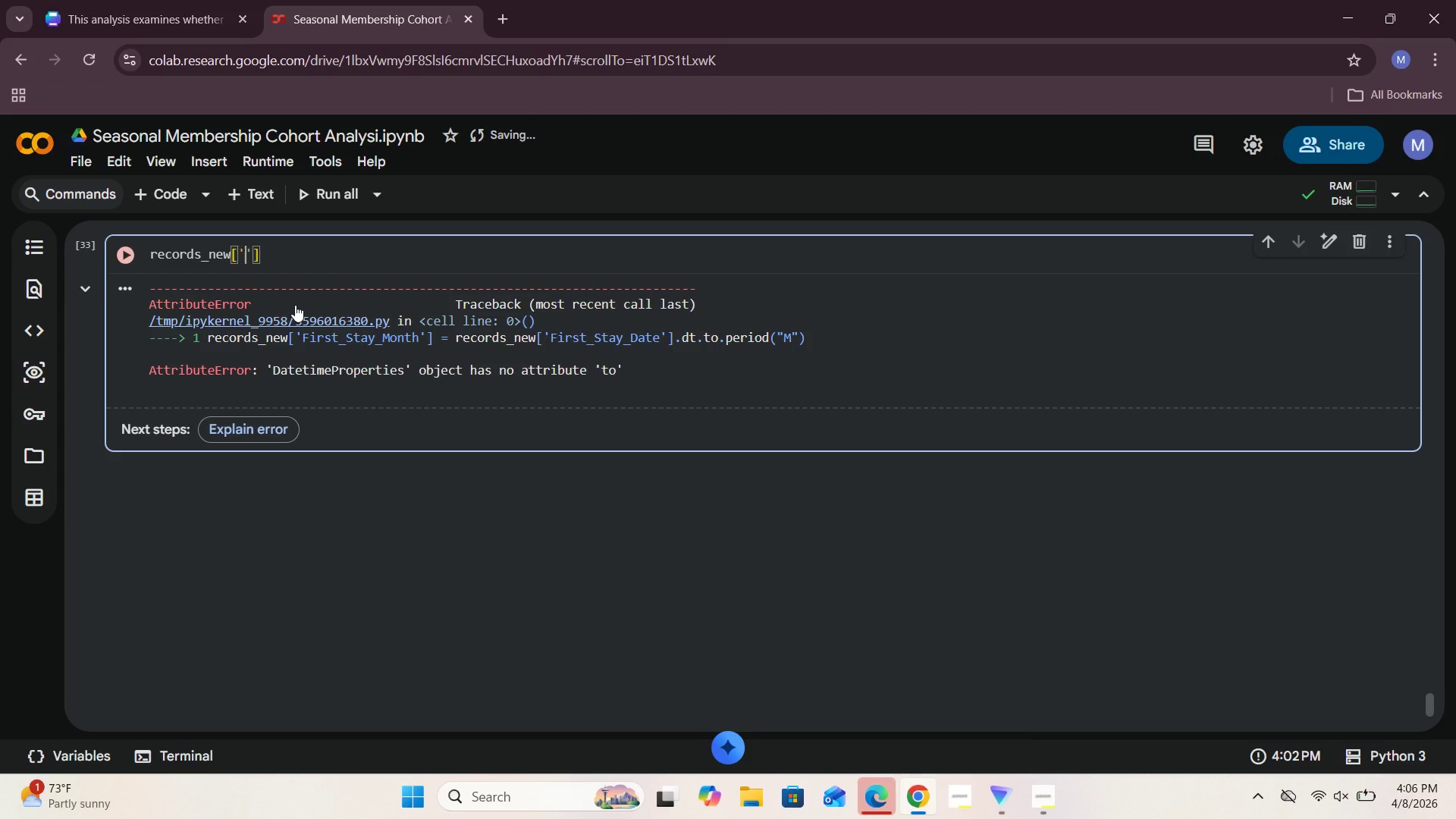 
key(Quote)
 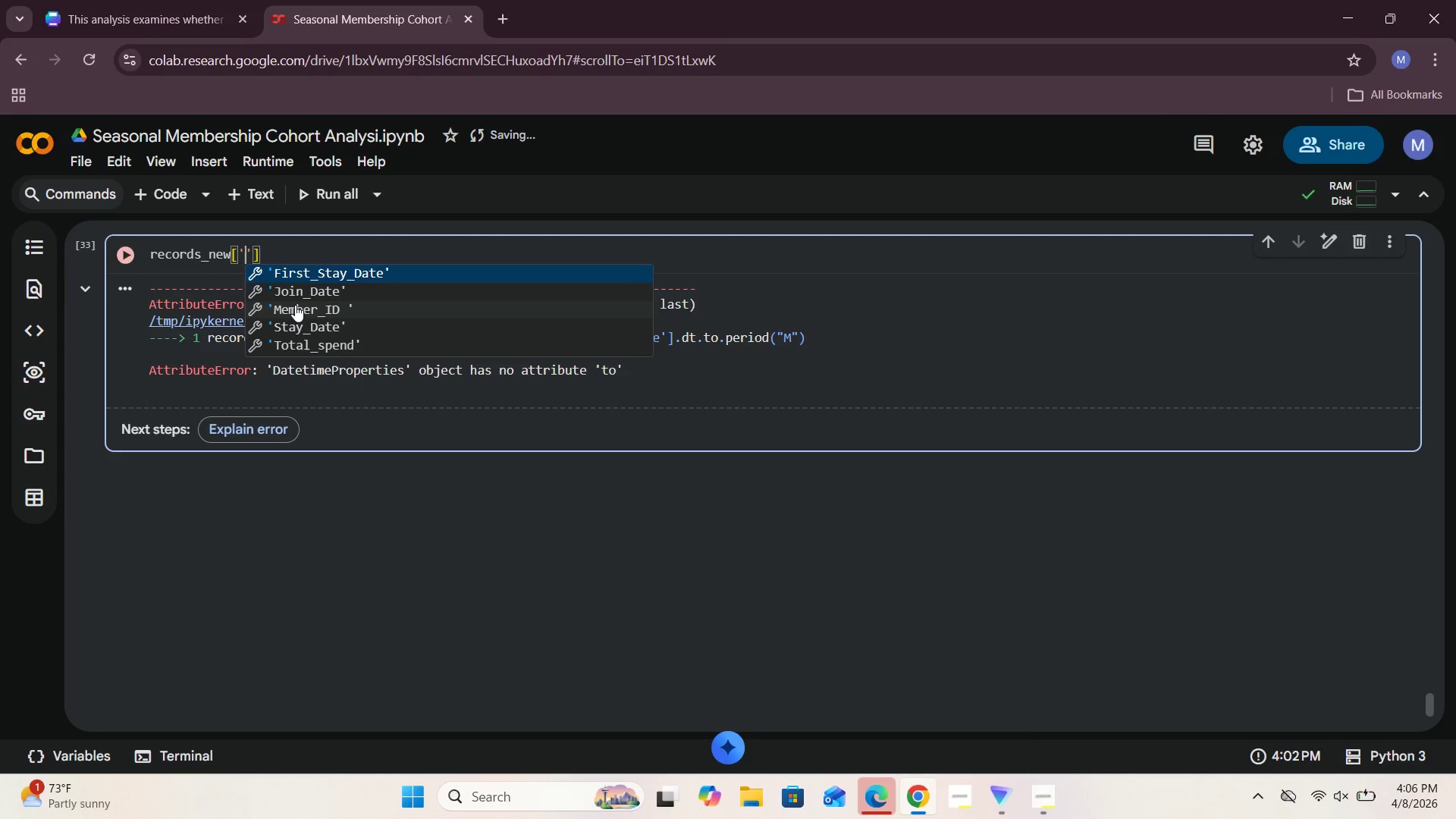 
key(CapsLock)
 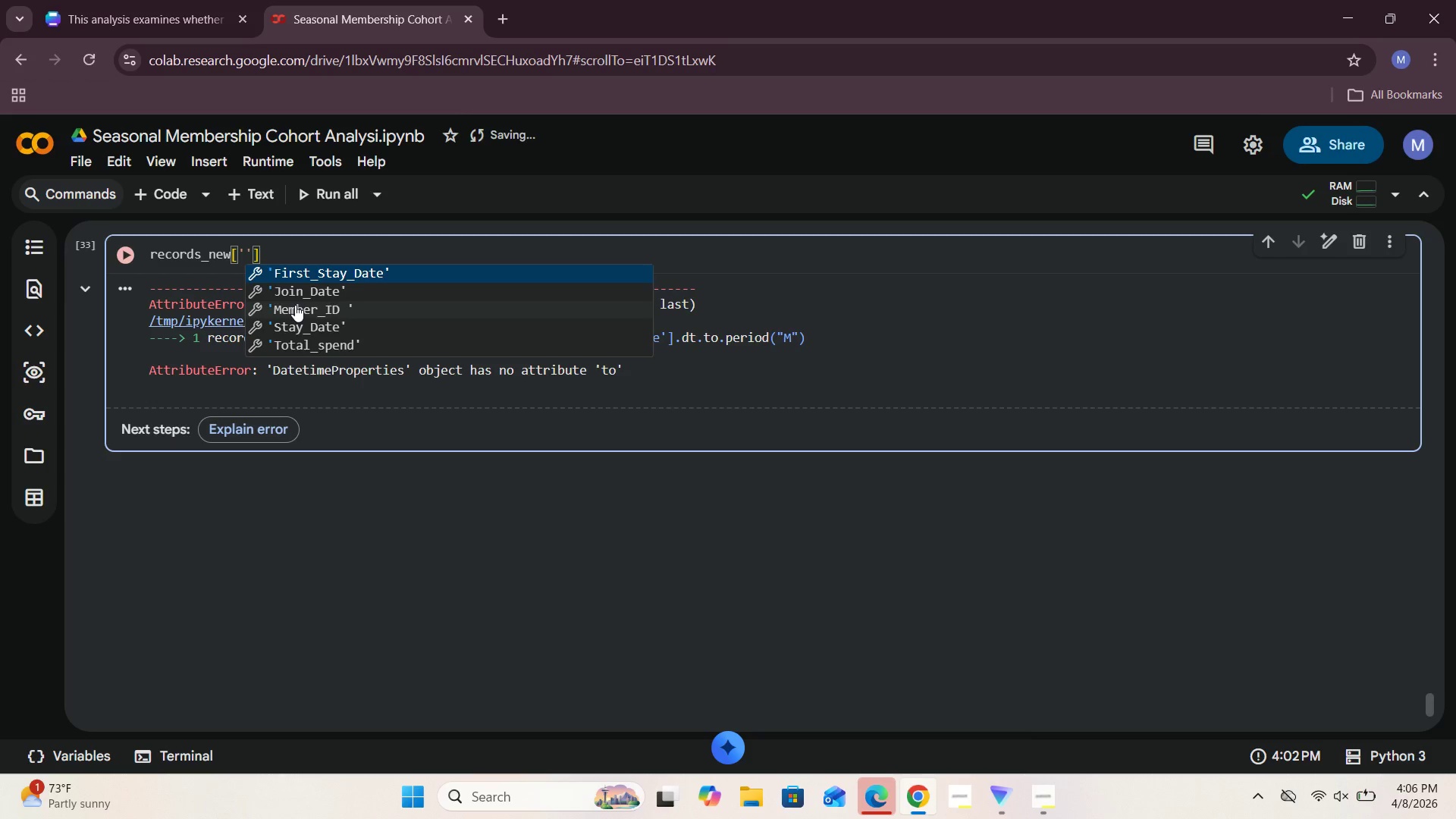 
key(F)
 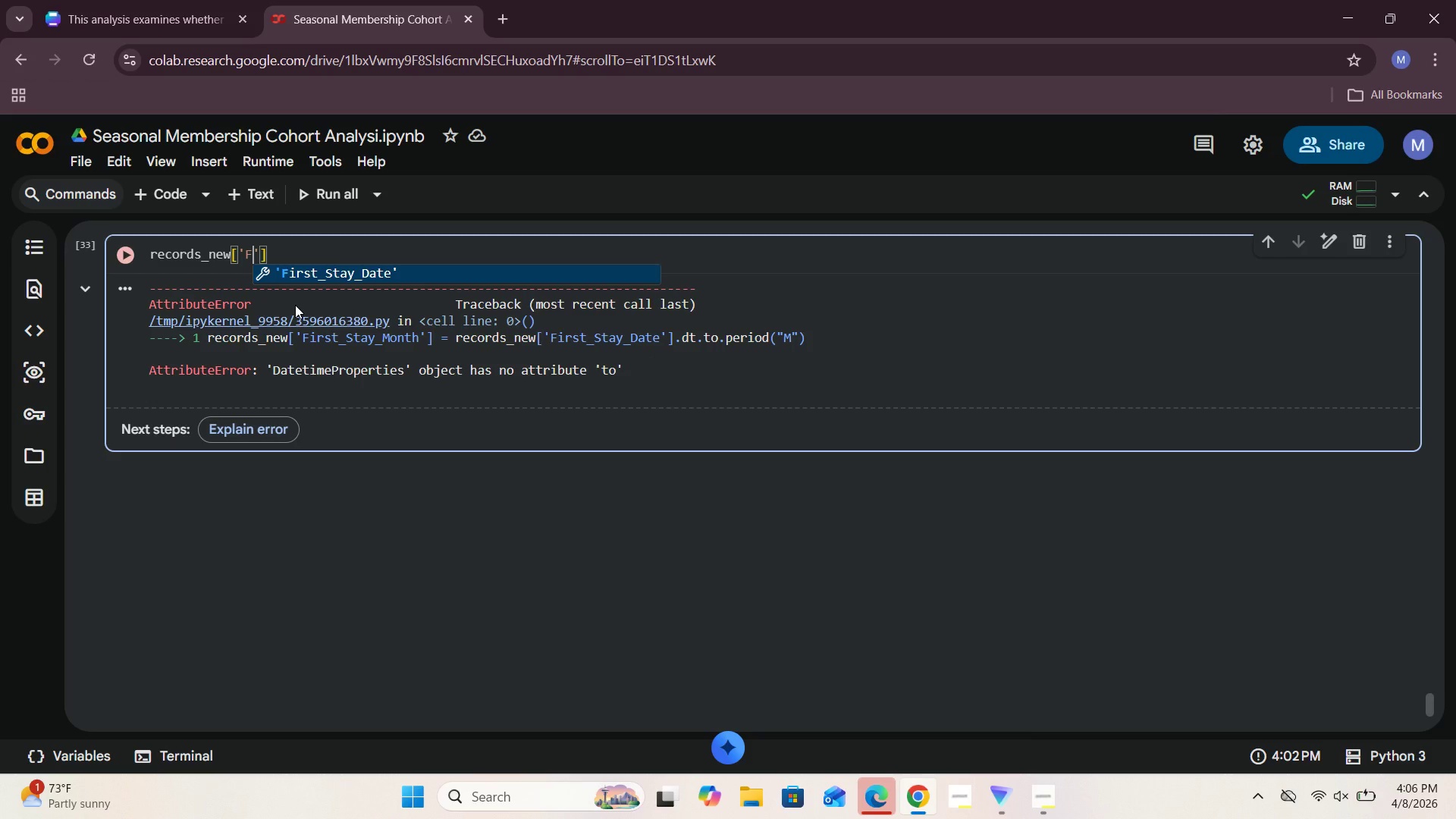 
key(CapsLock)
 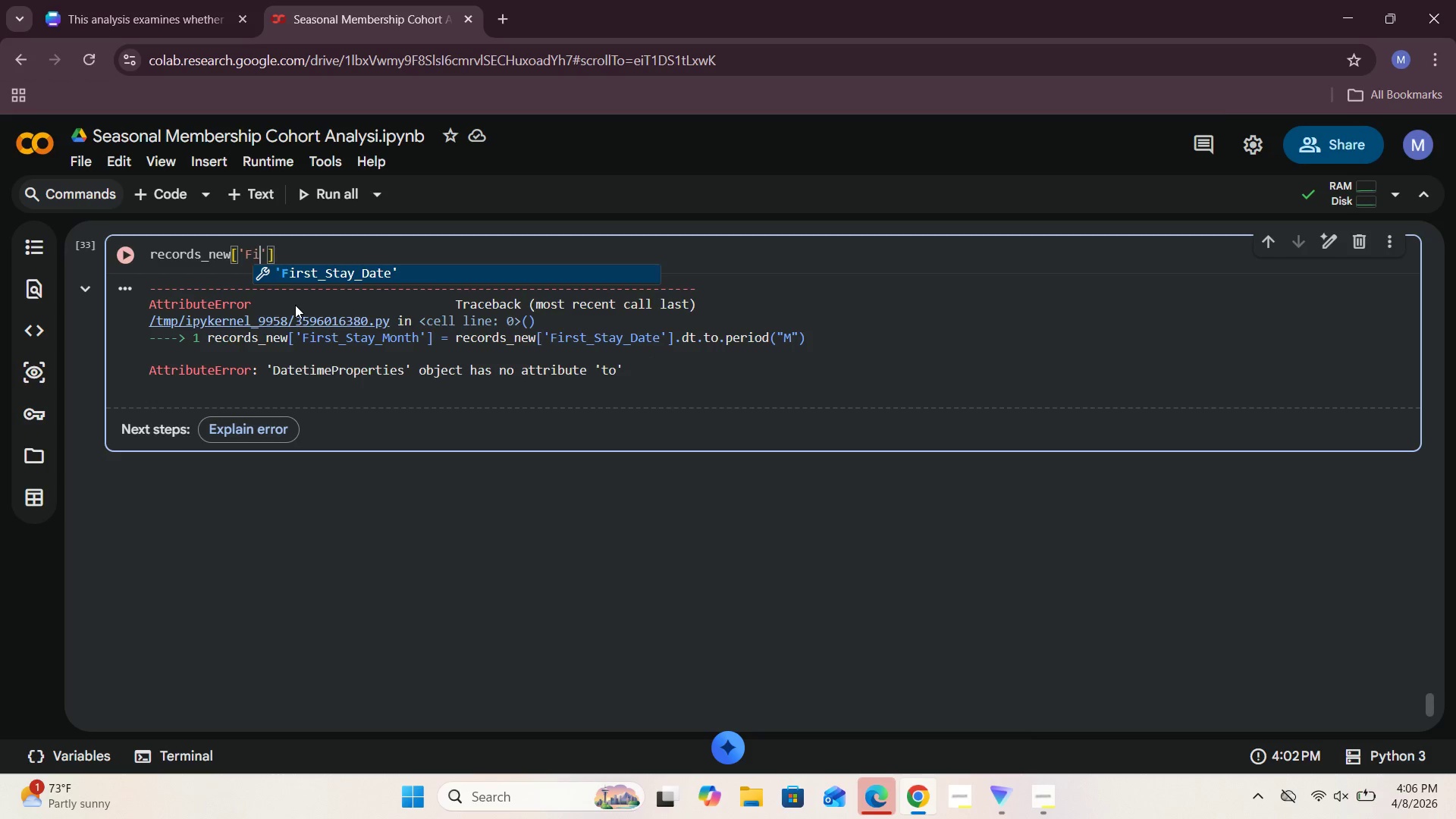 
key(I)
 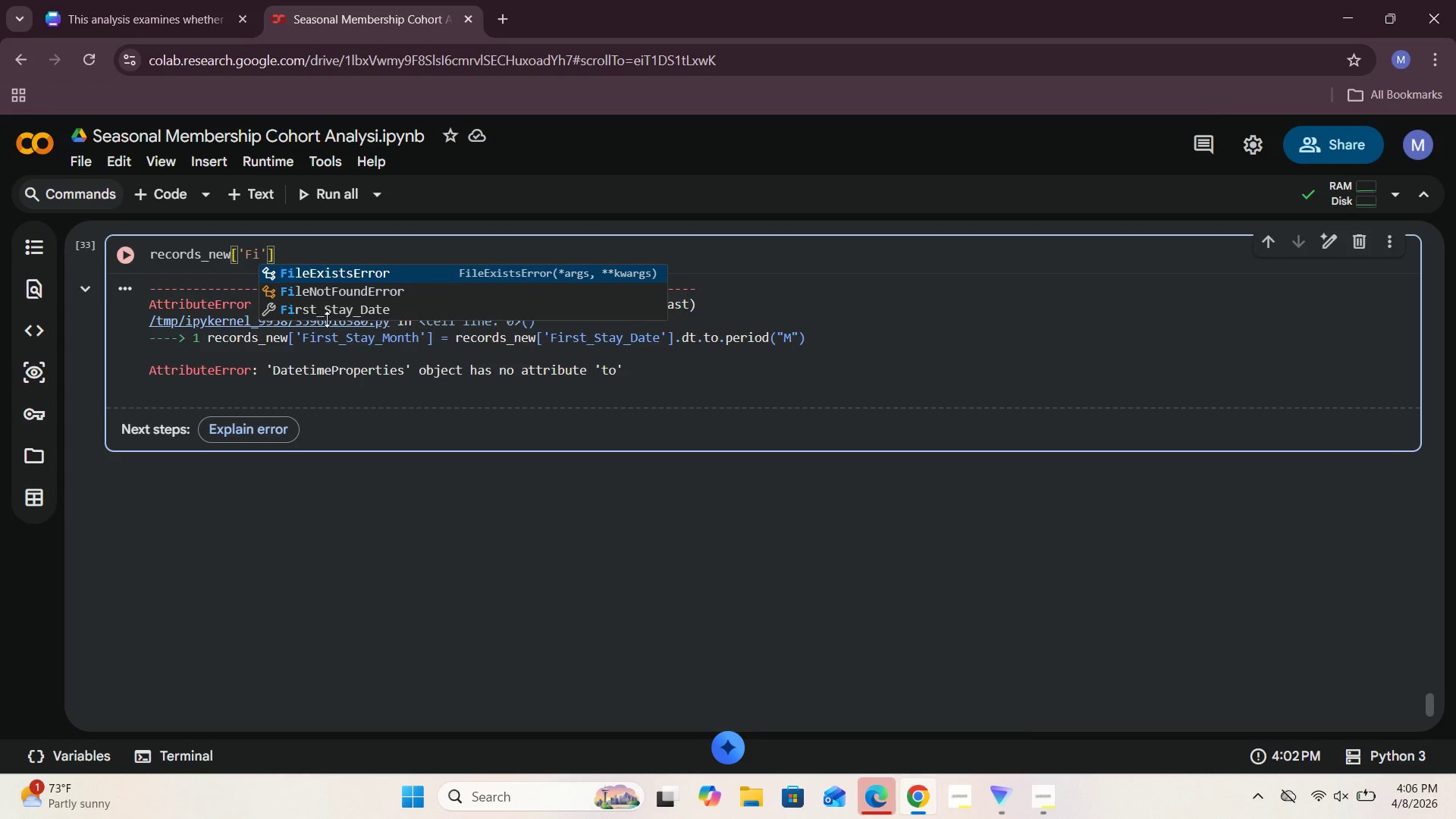 
double_click([335, 312])
 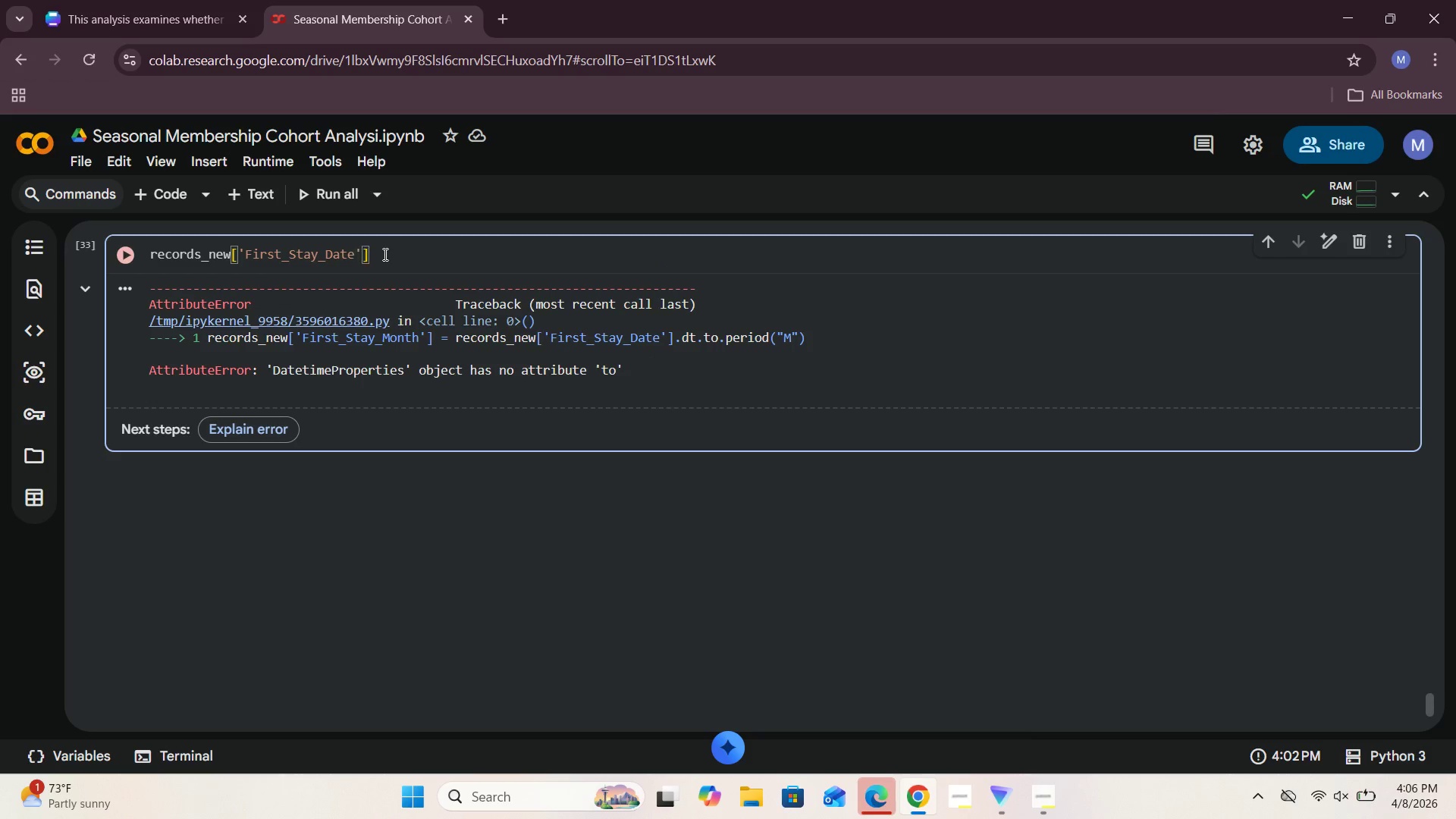 
left_click([384, 254])
 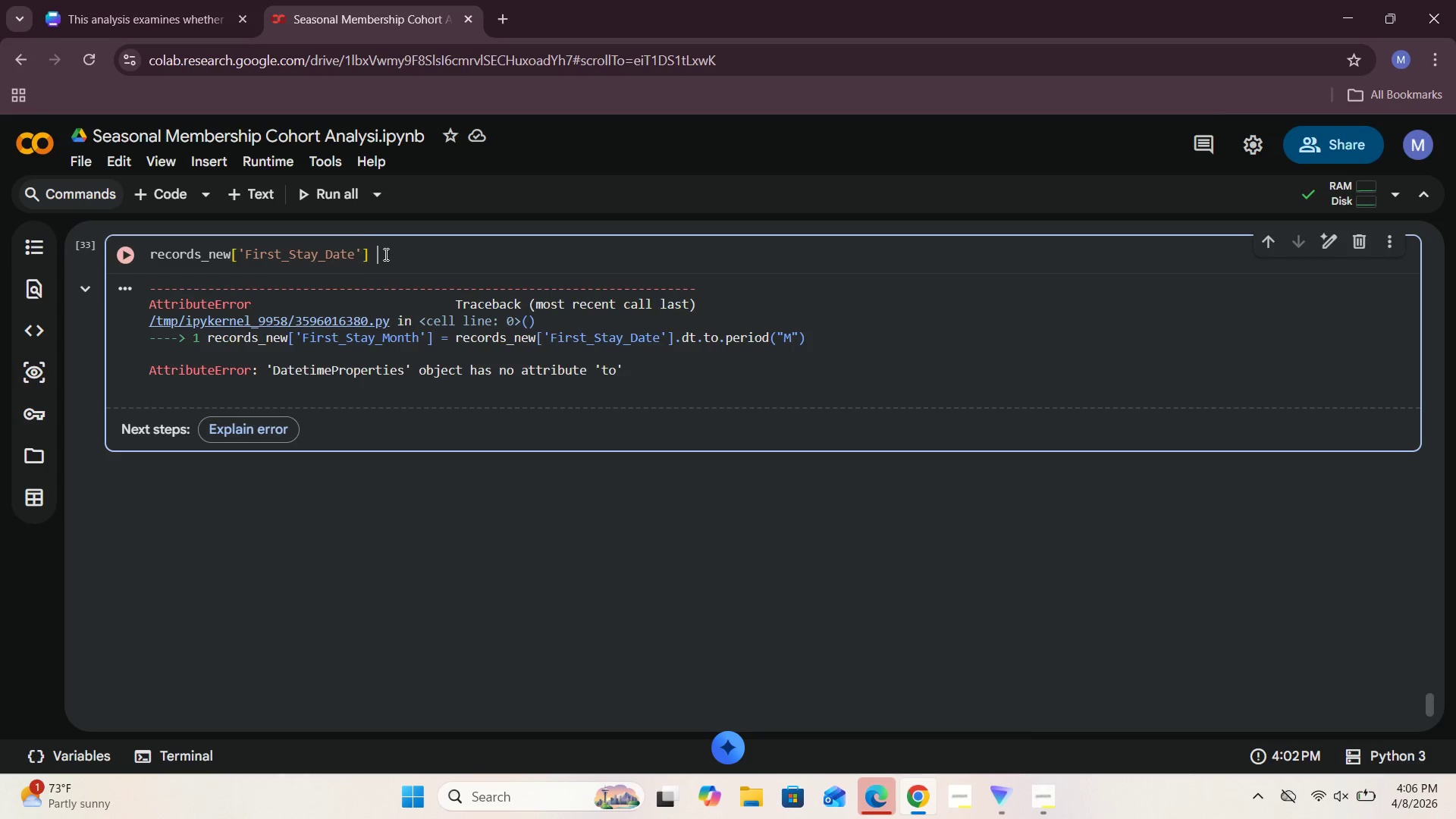 
type( = pd.date)
key(Backspace)
key(Backspace)
key(Backspace)
key(Backspace)
type(to)
 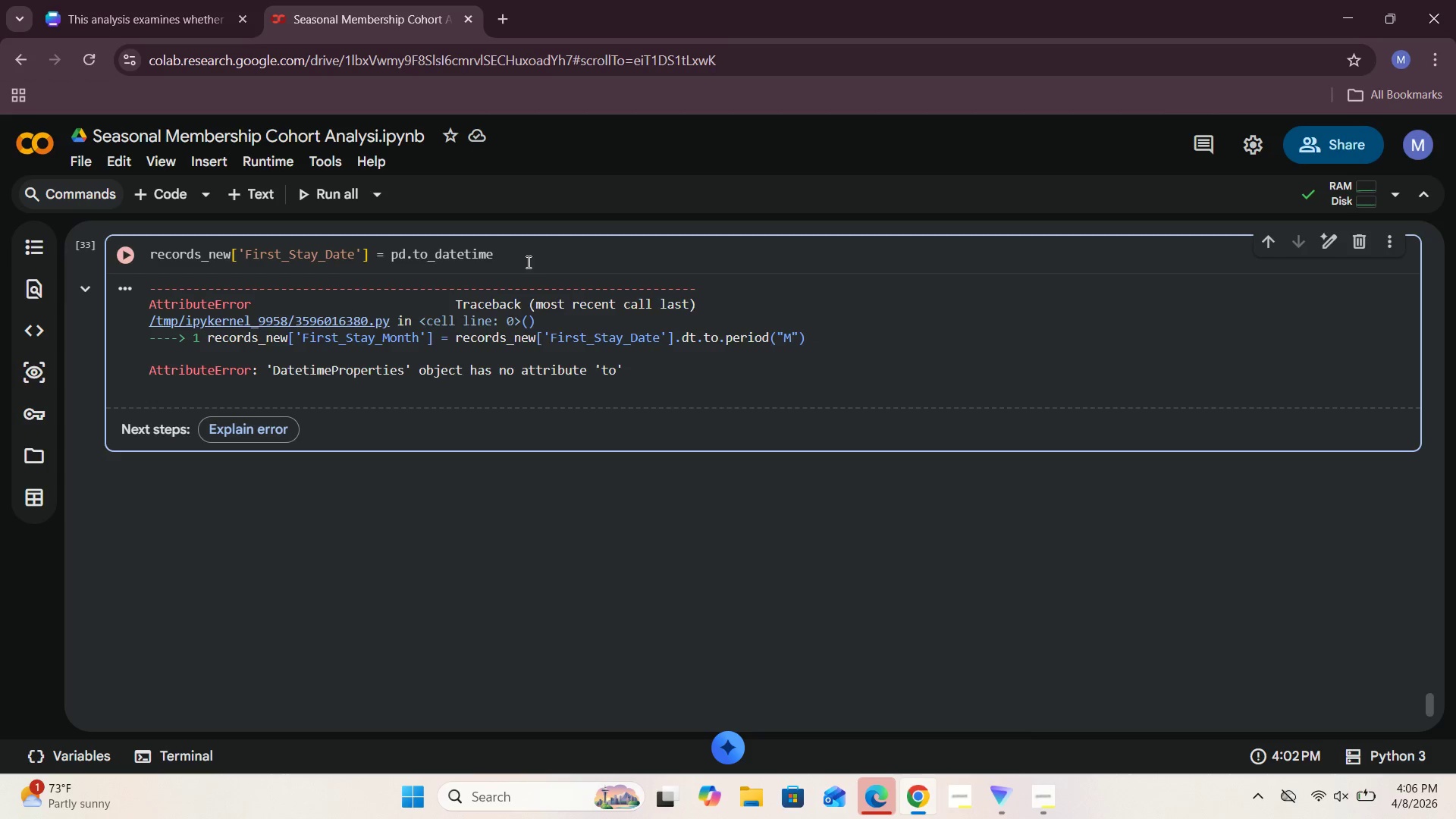 
key(Shift+9)
 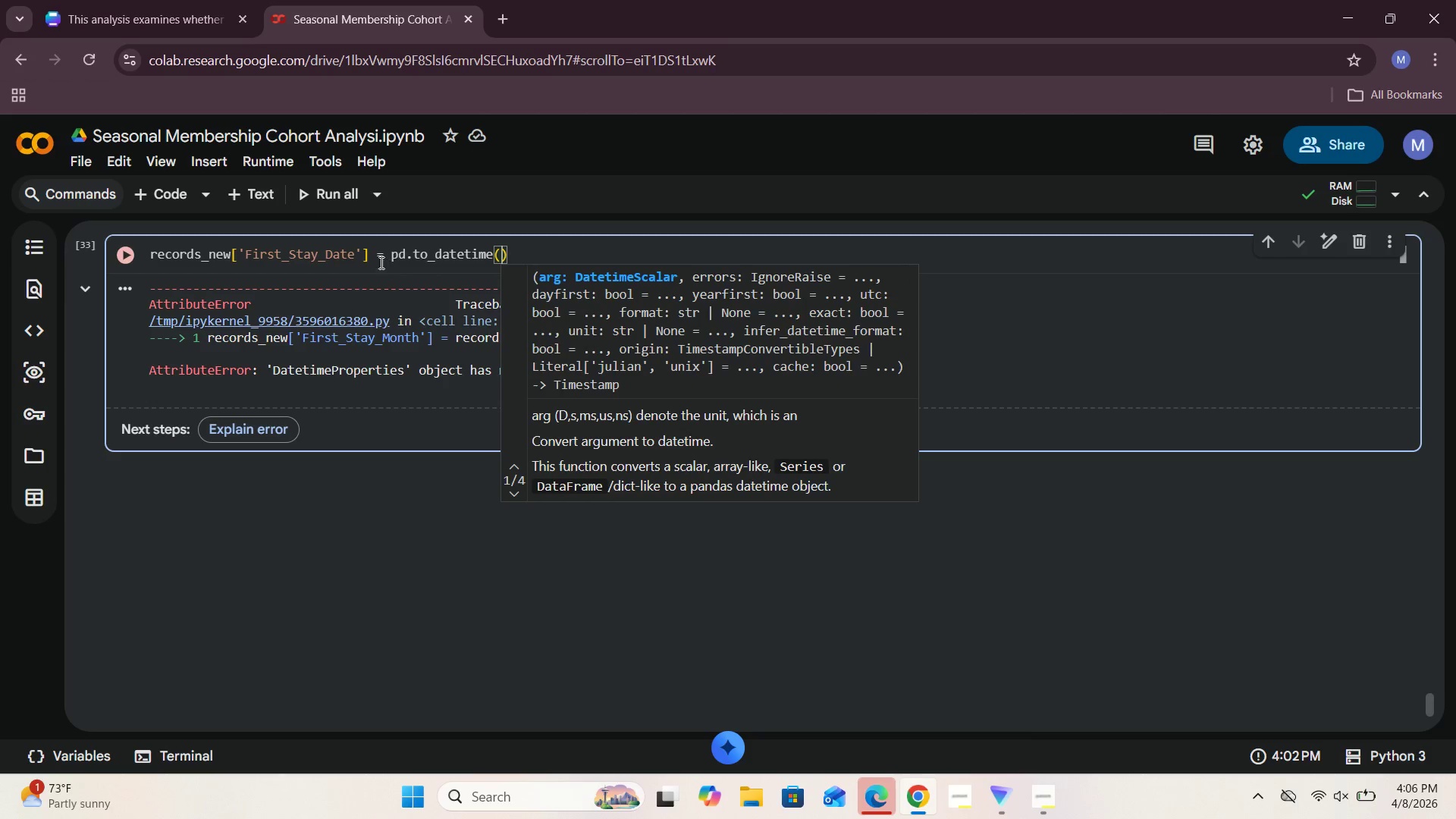 
left_click_drag(start_coordinate=[369, 258], to_coordinate=[149, 260])
 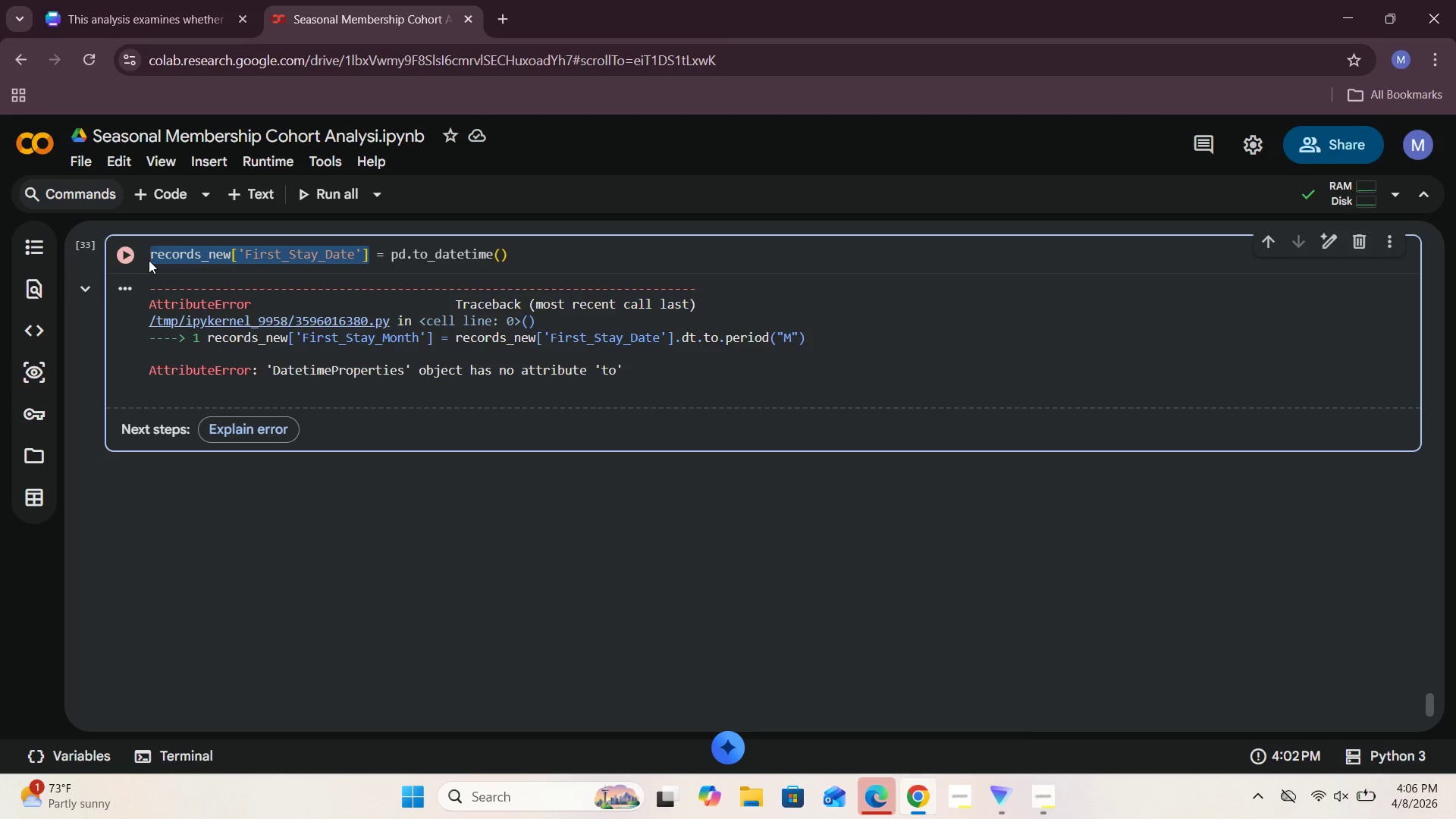 
key(Control+C)
 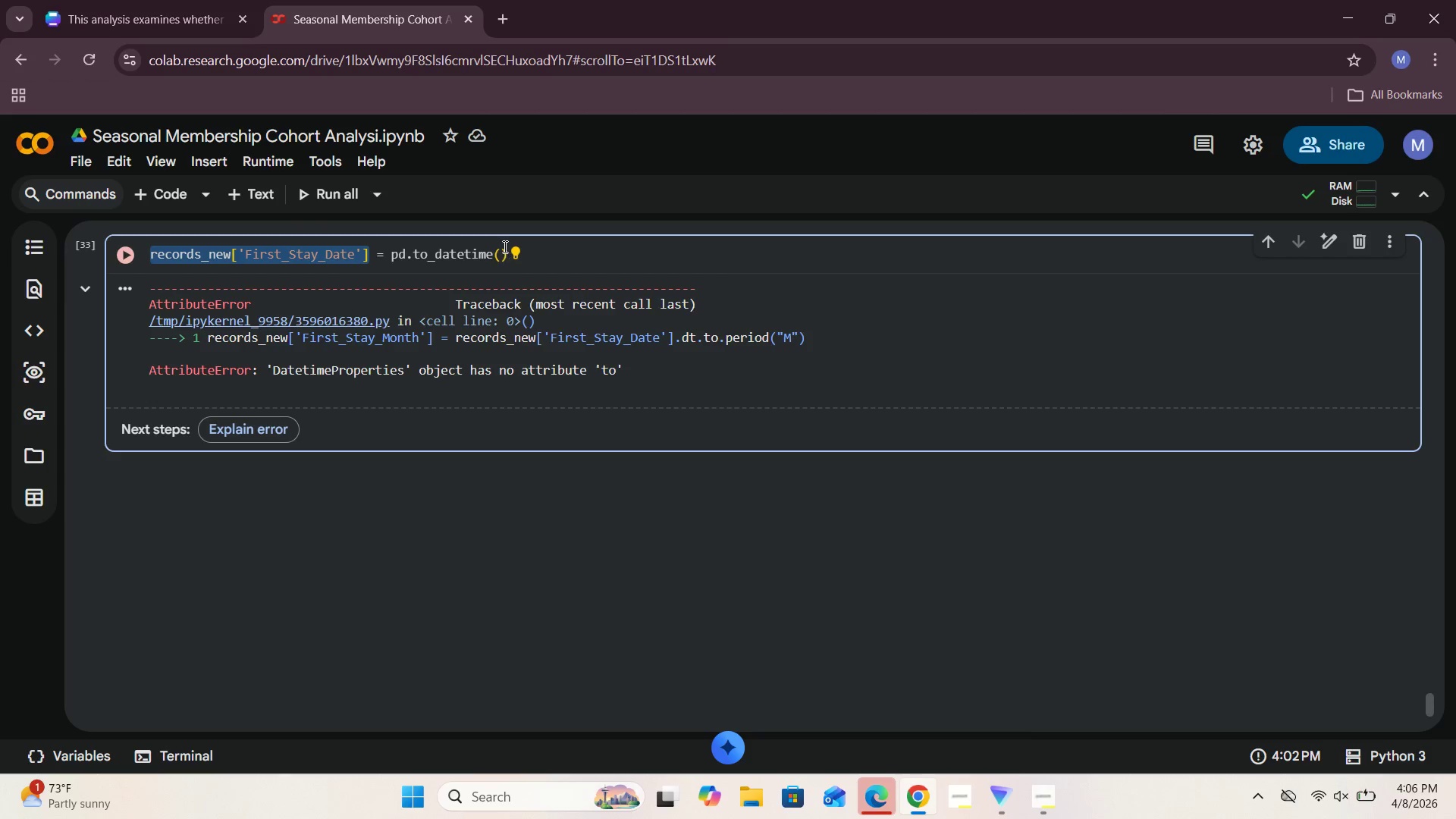 
left_click([499, 251])
 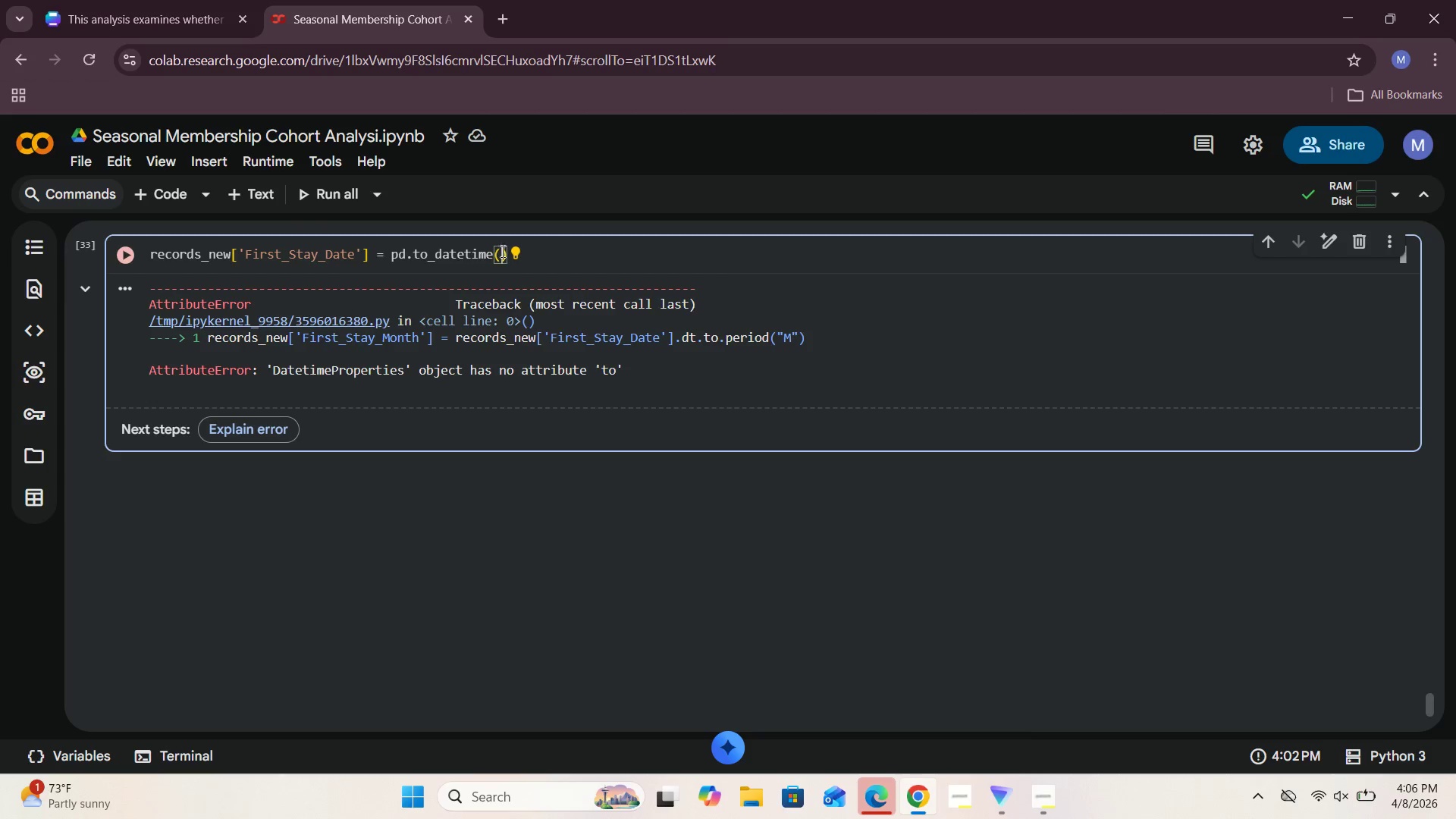 
key(Control+V)
 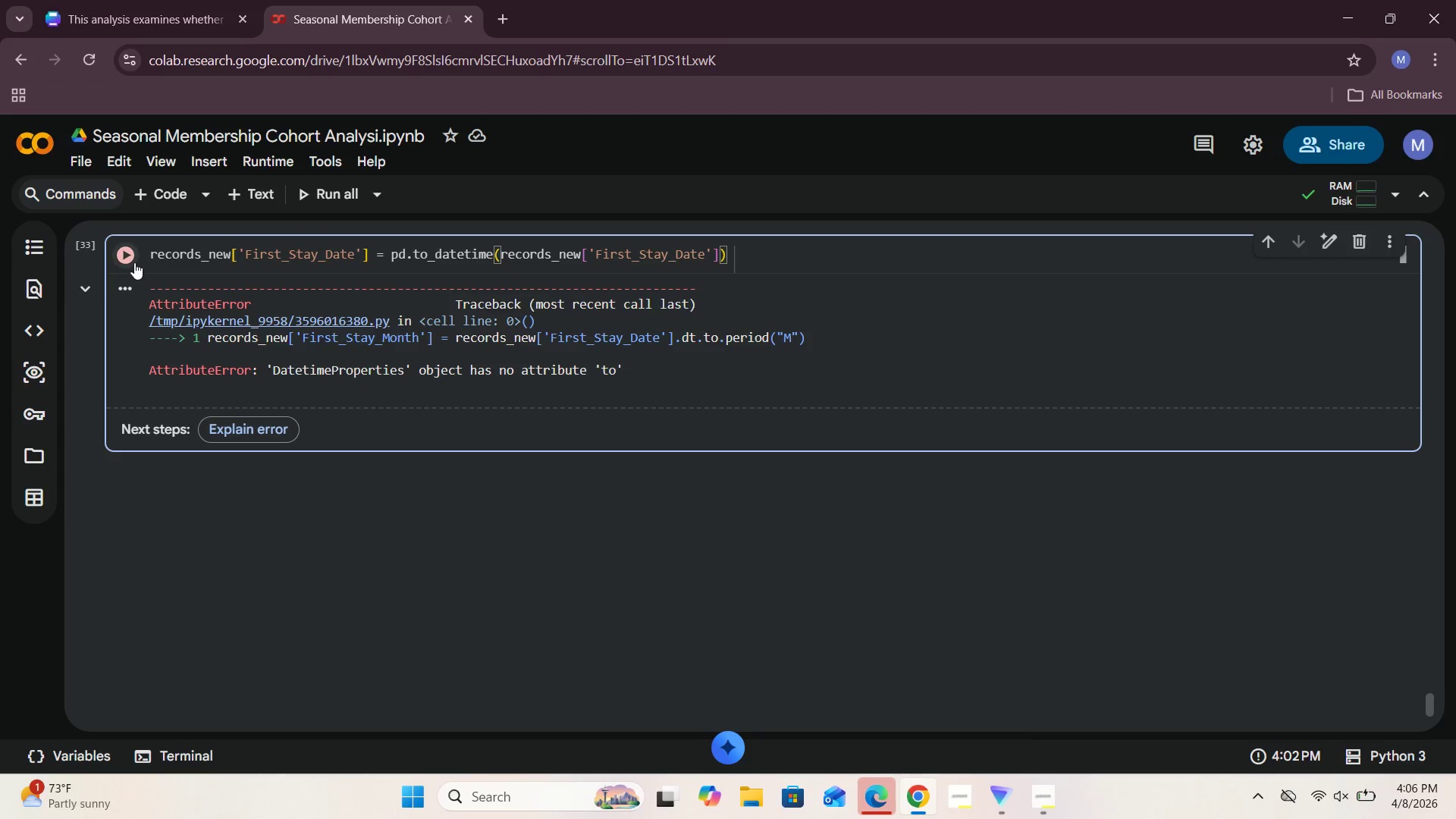 
left_click([132, 262])
 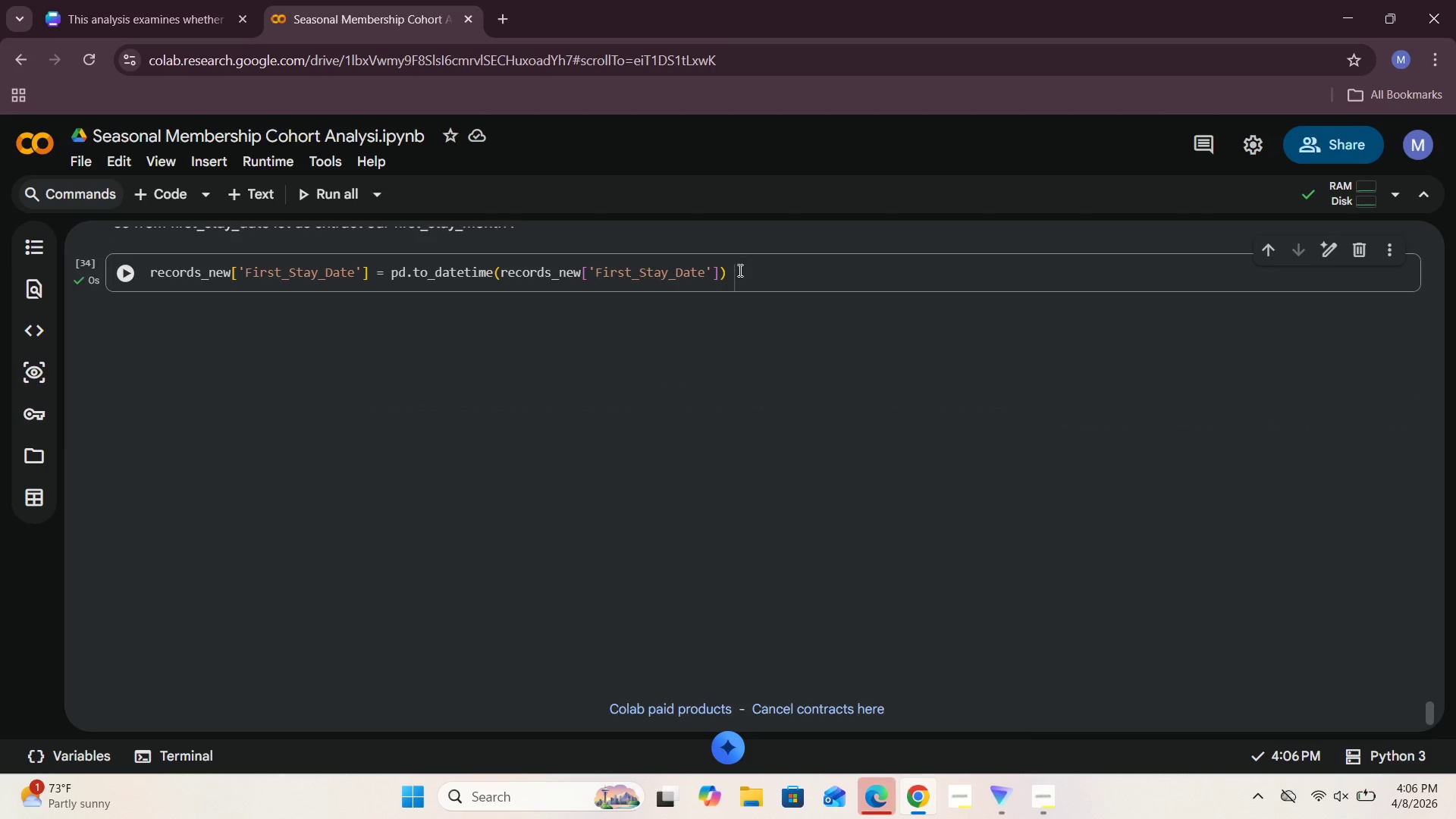 
left_click([725, 278])
 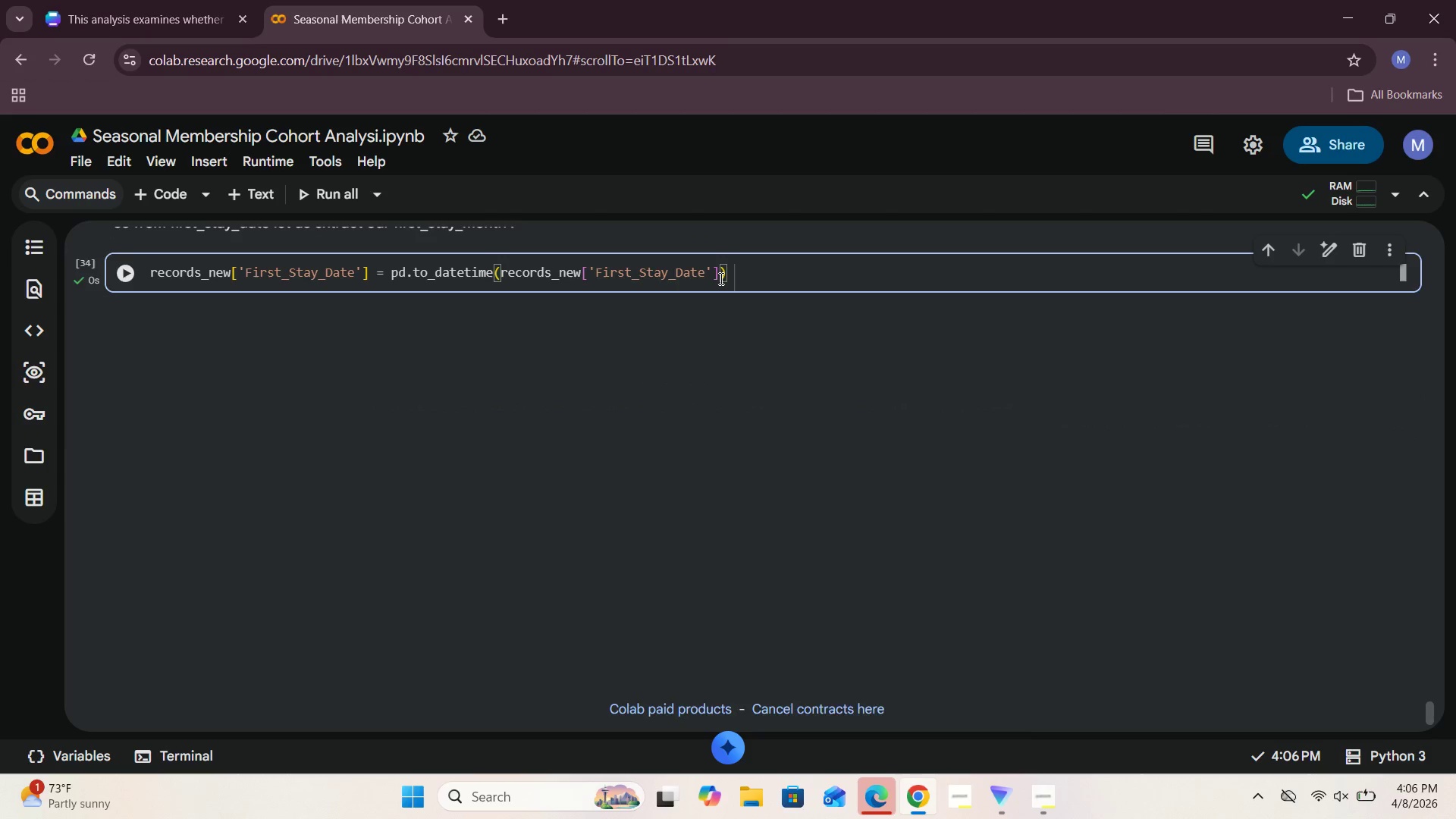 
key(Enter)
 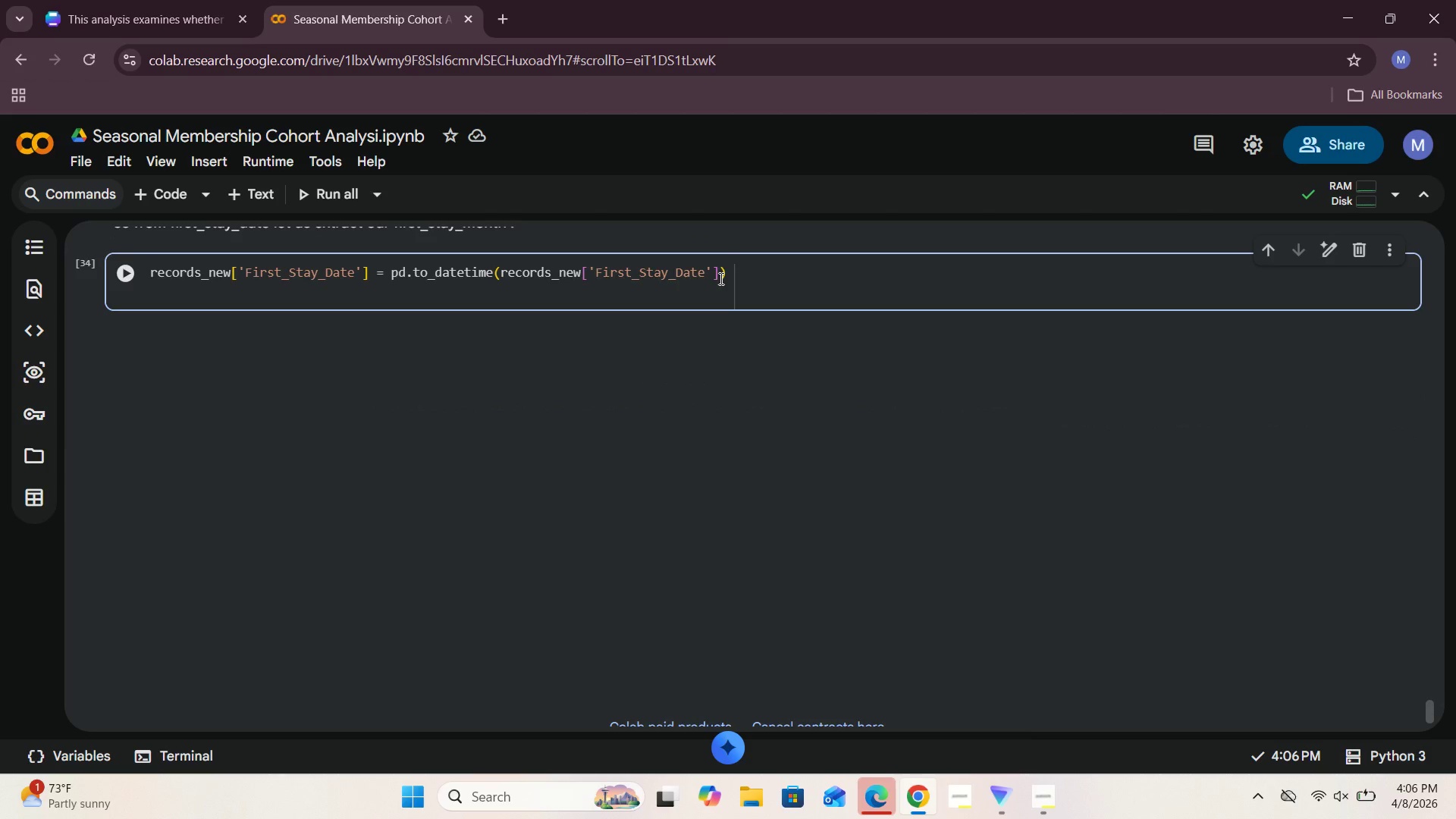 
key(Control+V)
 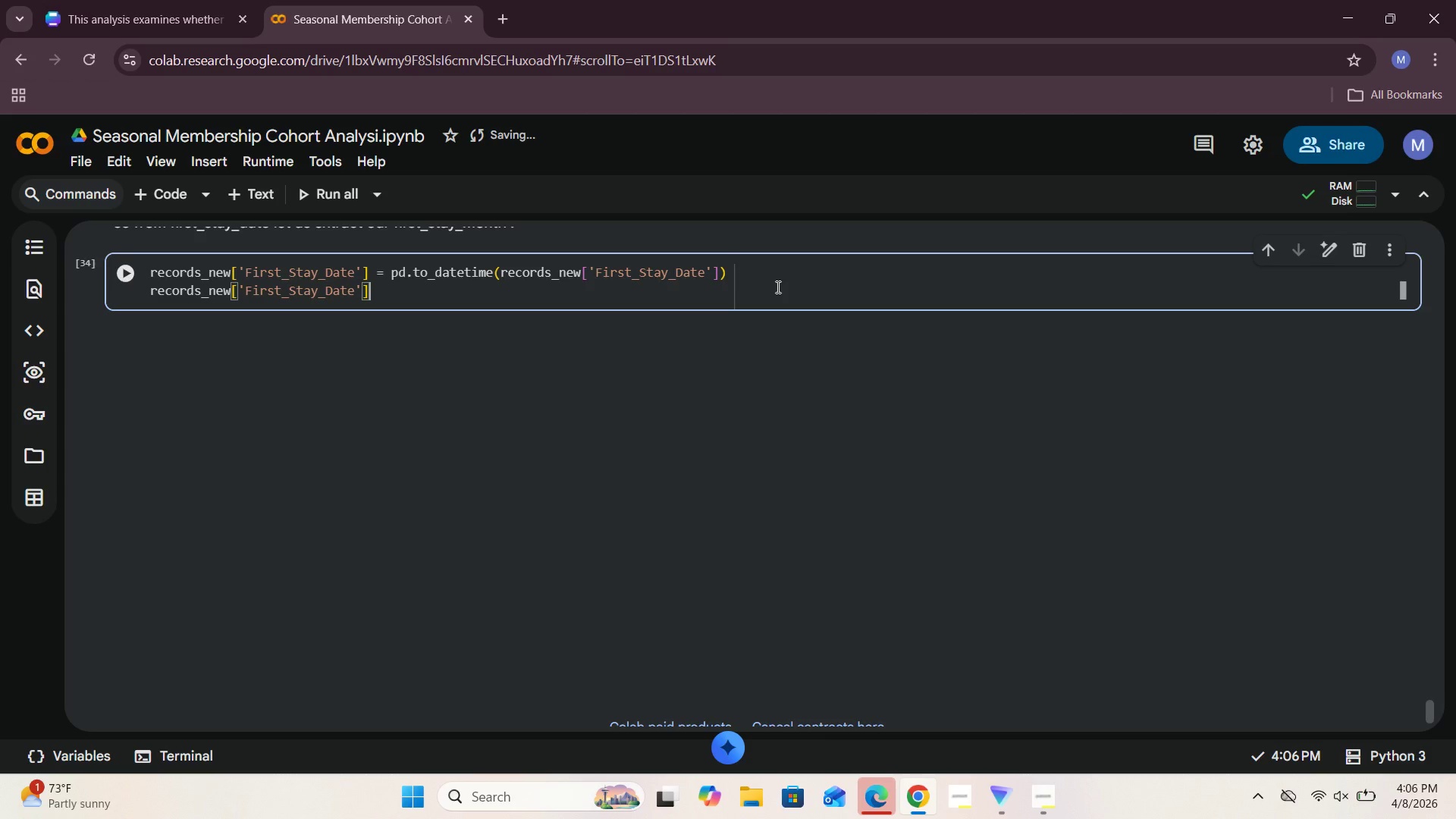 
type(.dtype)
 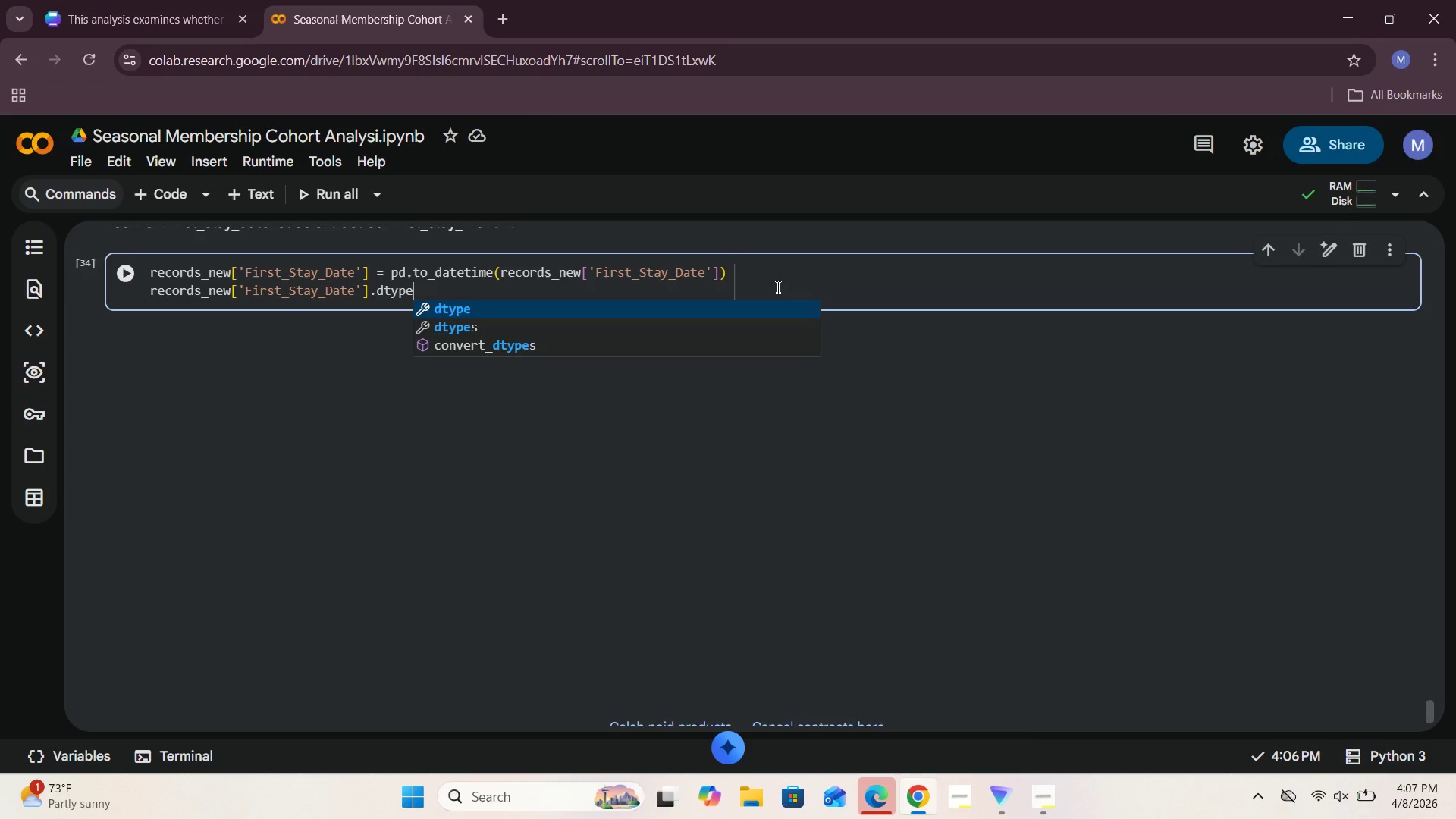 
wait(11.28)
 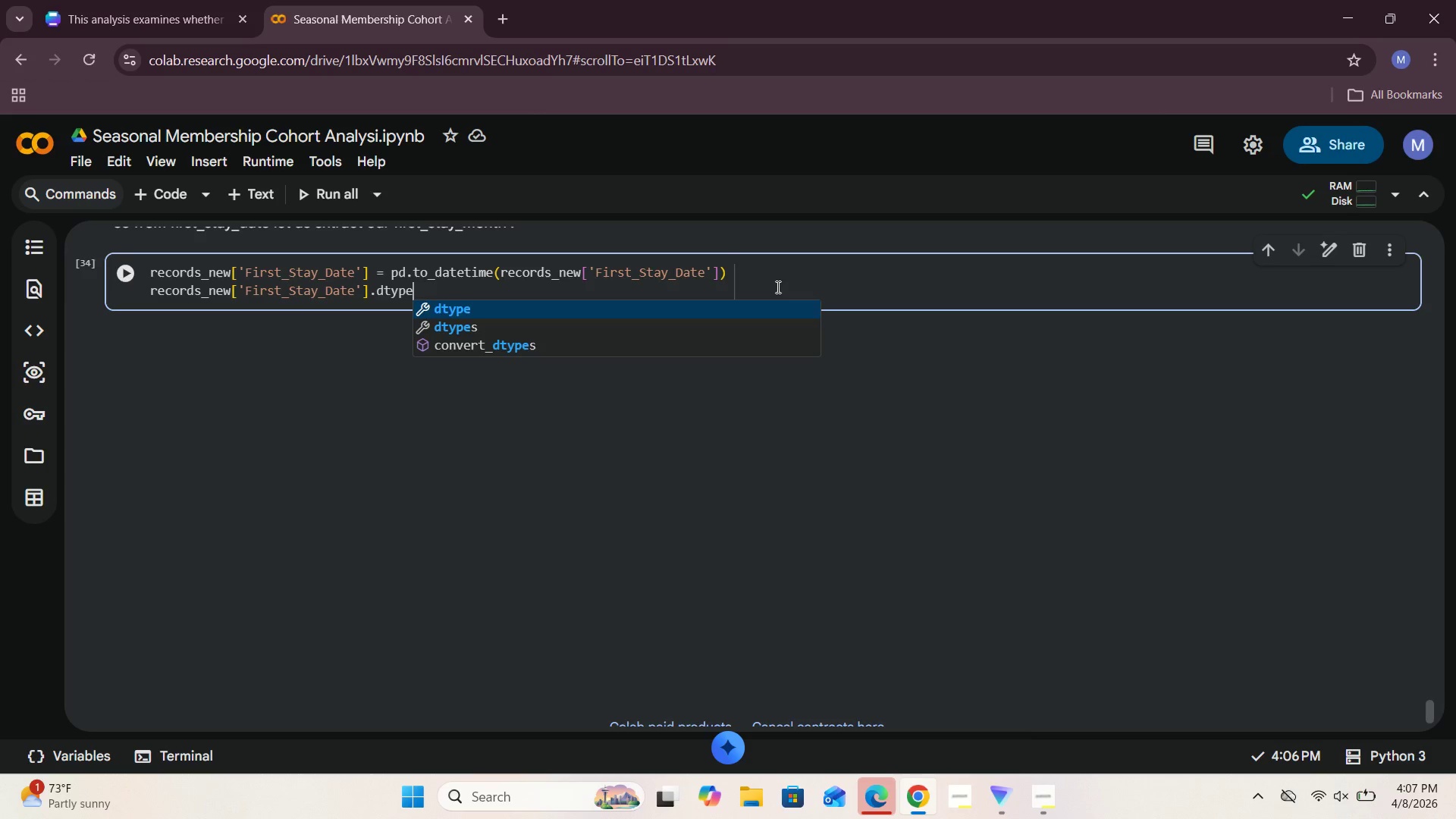 
left_click([598, 303])
 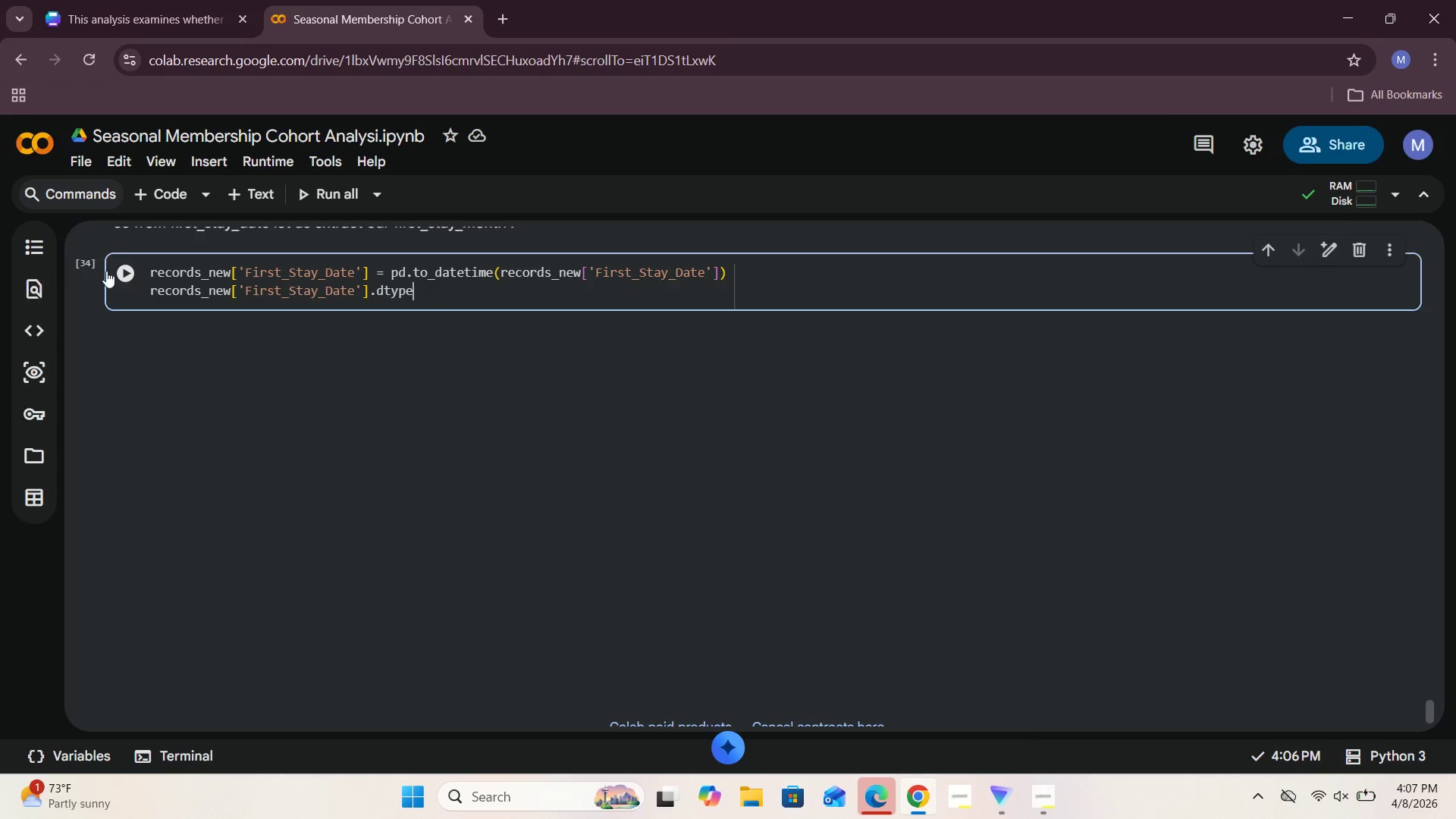 
left_click([122, 273])
 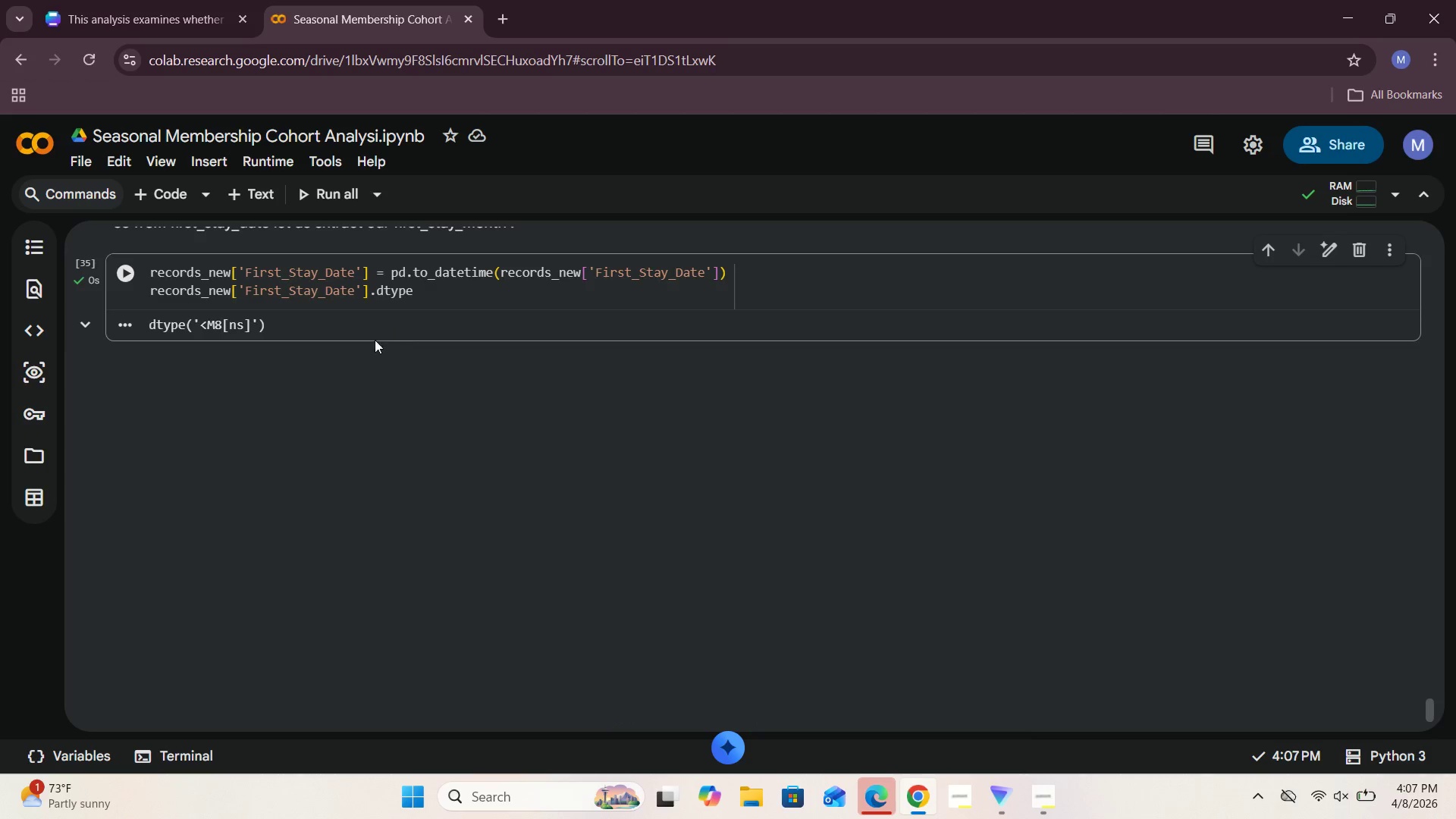 
left_click([243, 187])
 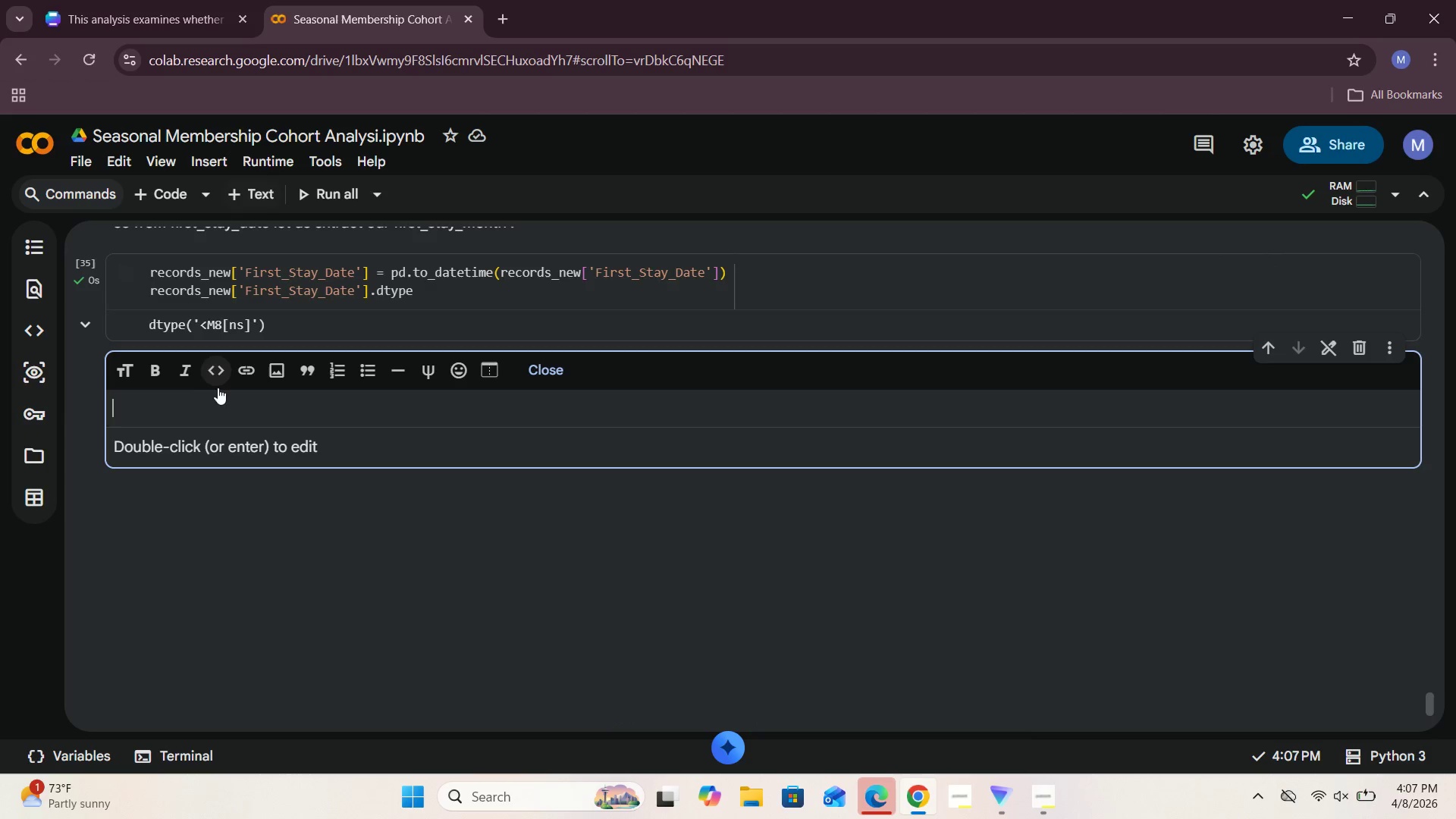 
left_click([215, 400])
 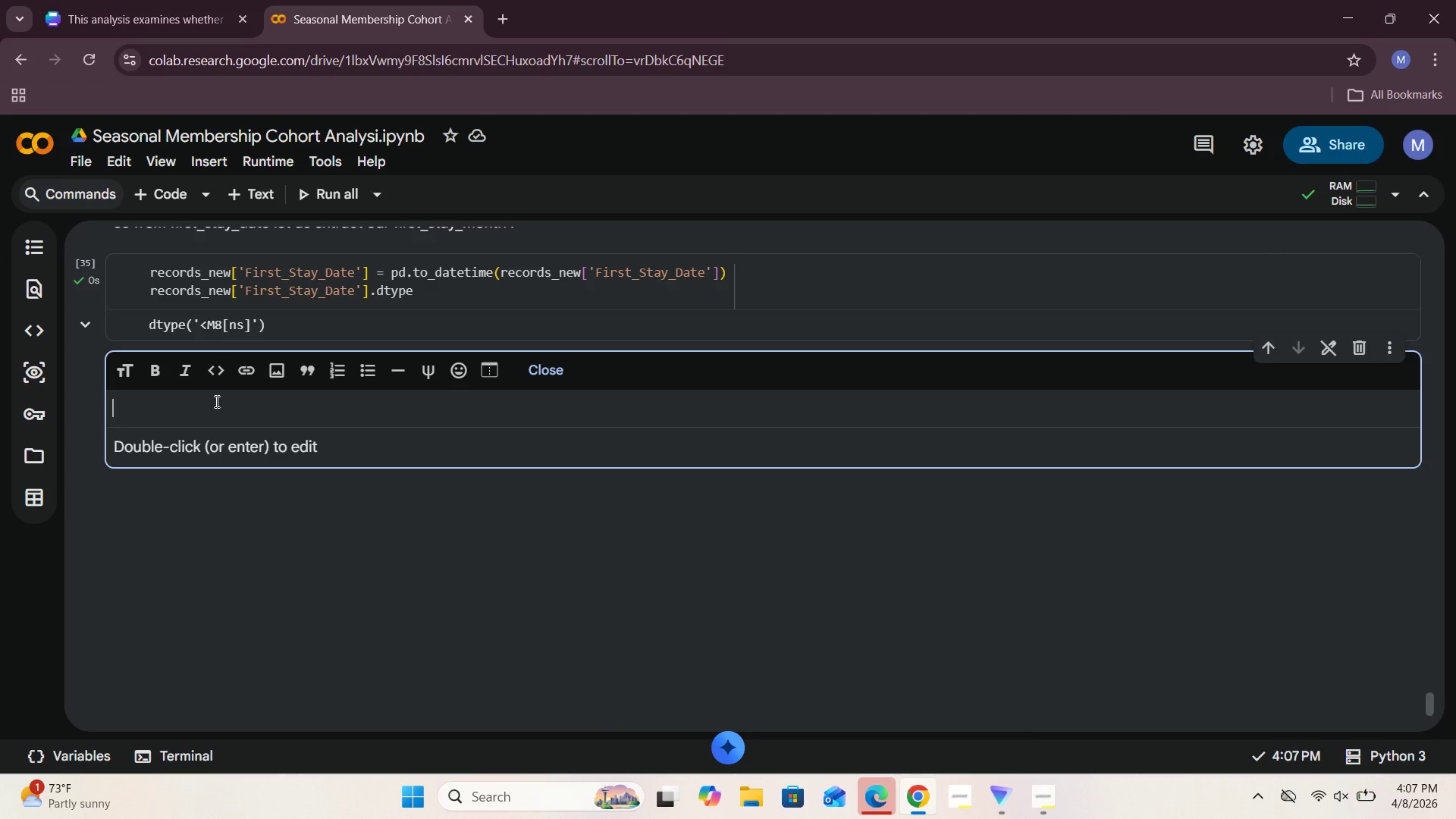 
type(done changed let us try to extract our month now)
 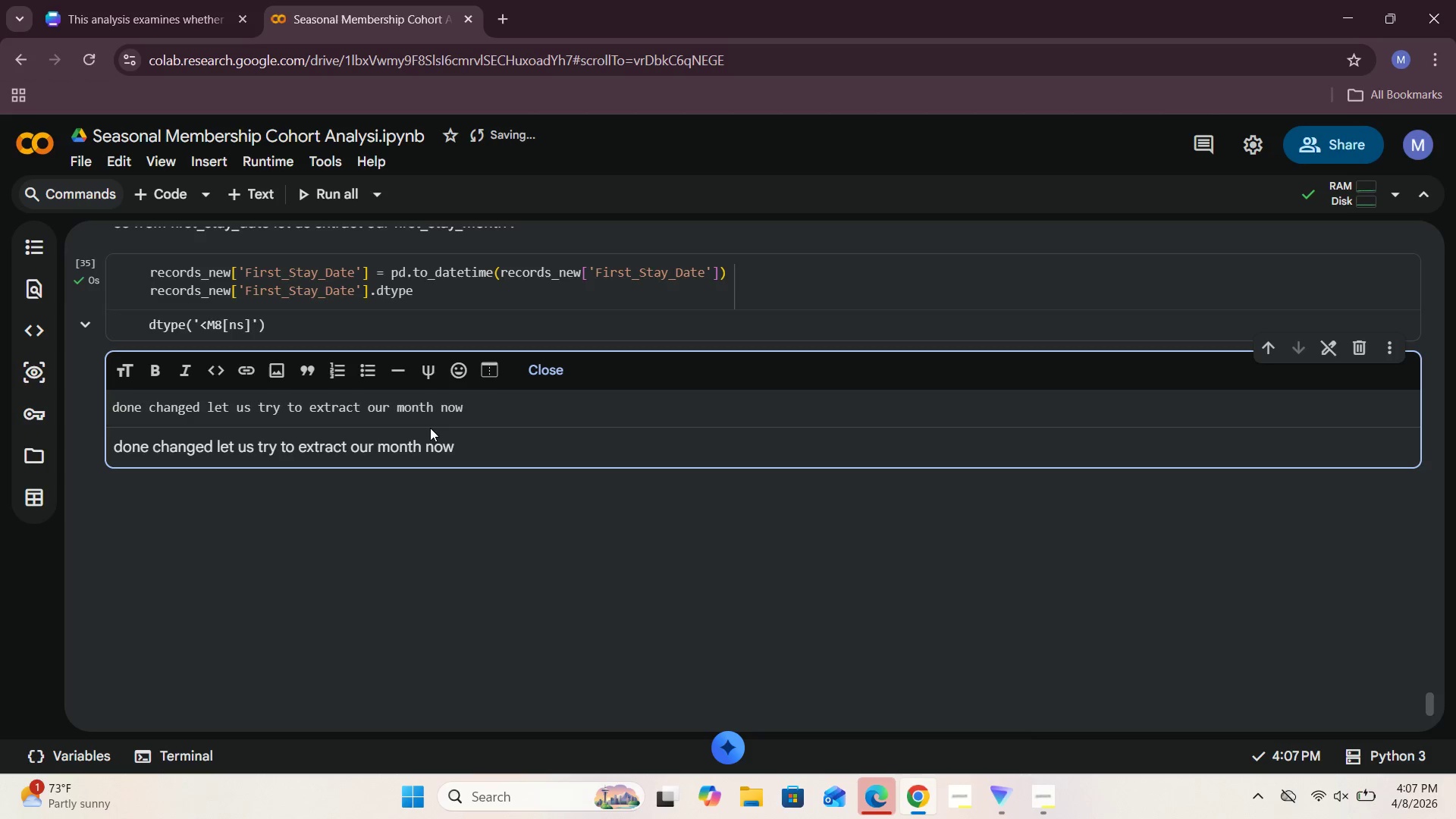 
type(,)
key(Backspace)
type( from the first)
 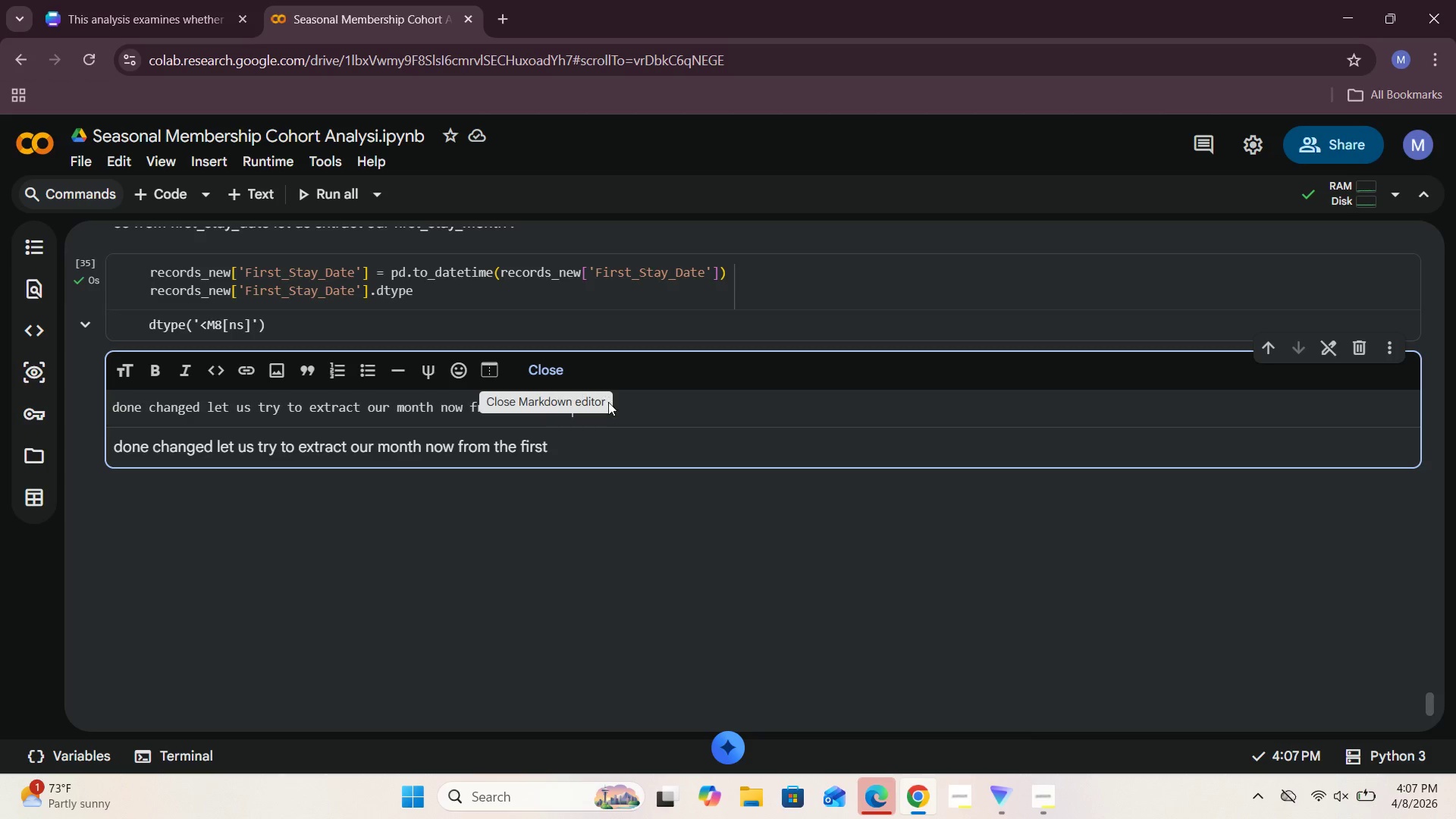 
left_click([645, 412])
 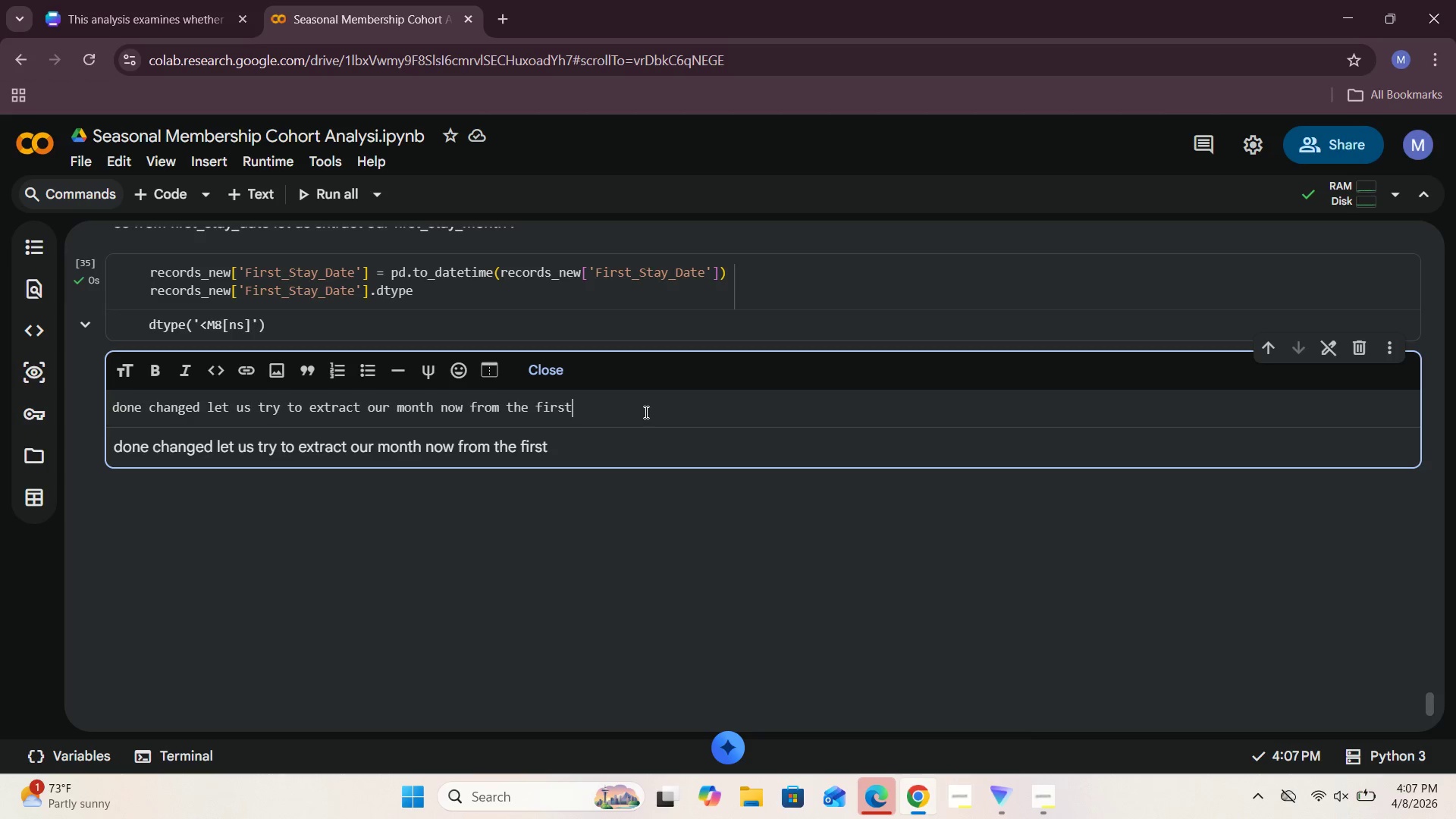 
type(_stay_date)
 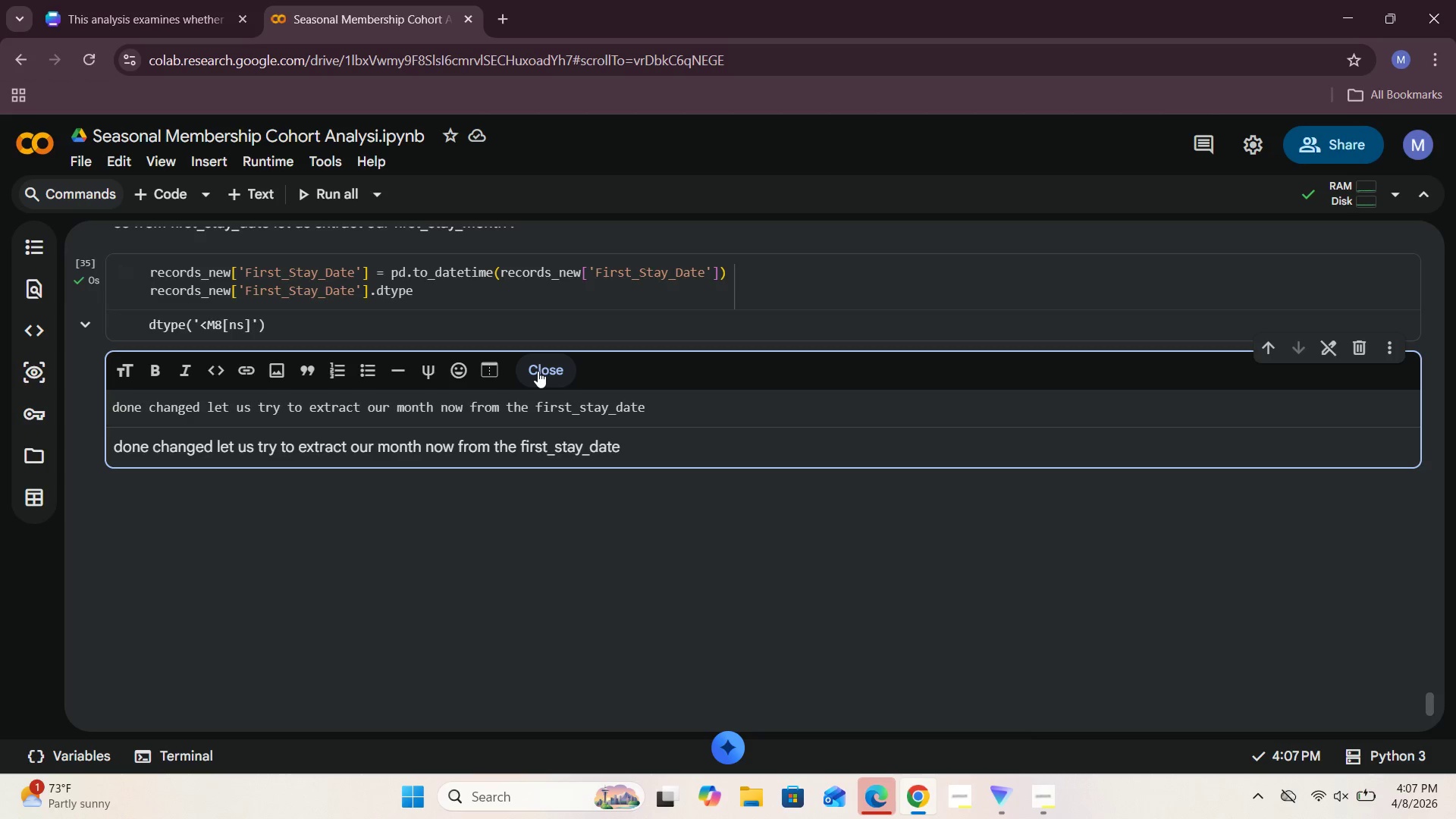 
left_click([541, 371])
 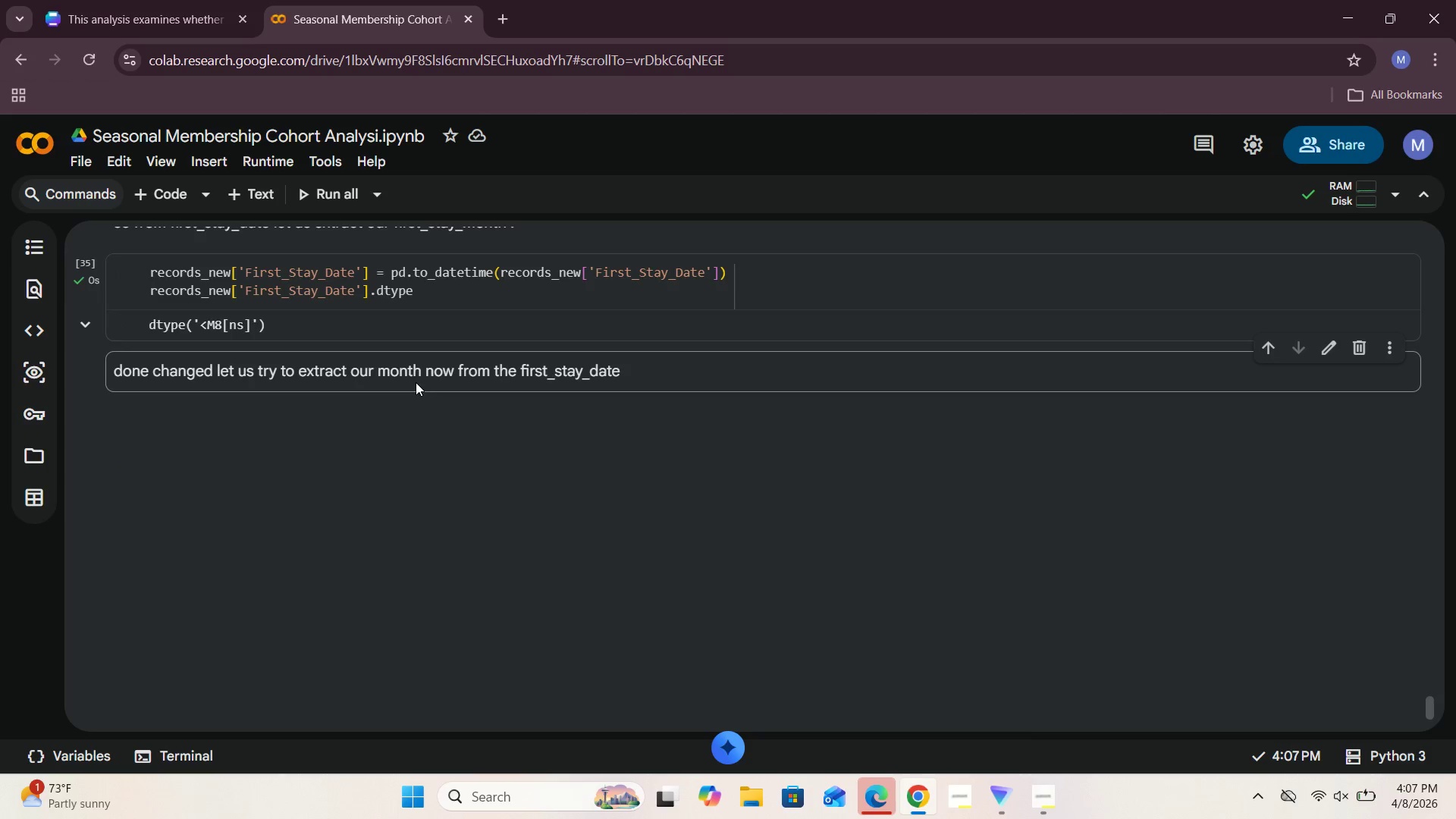 
left_click([415, 382])
 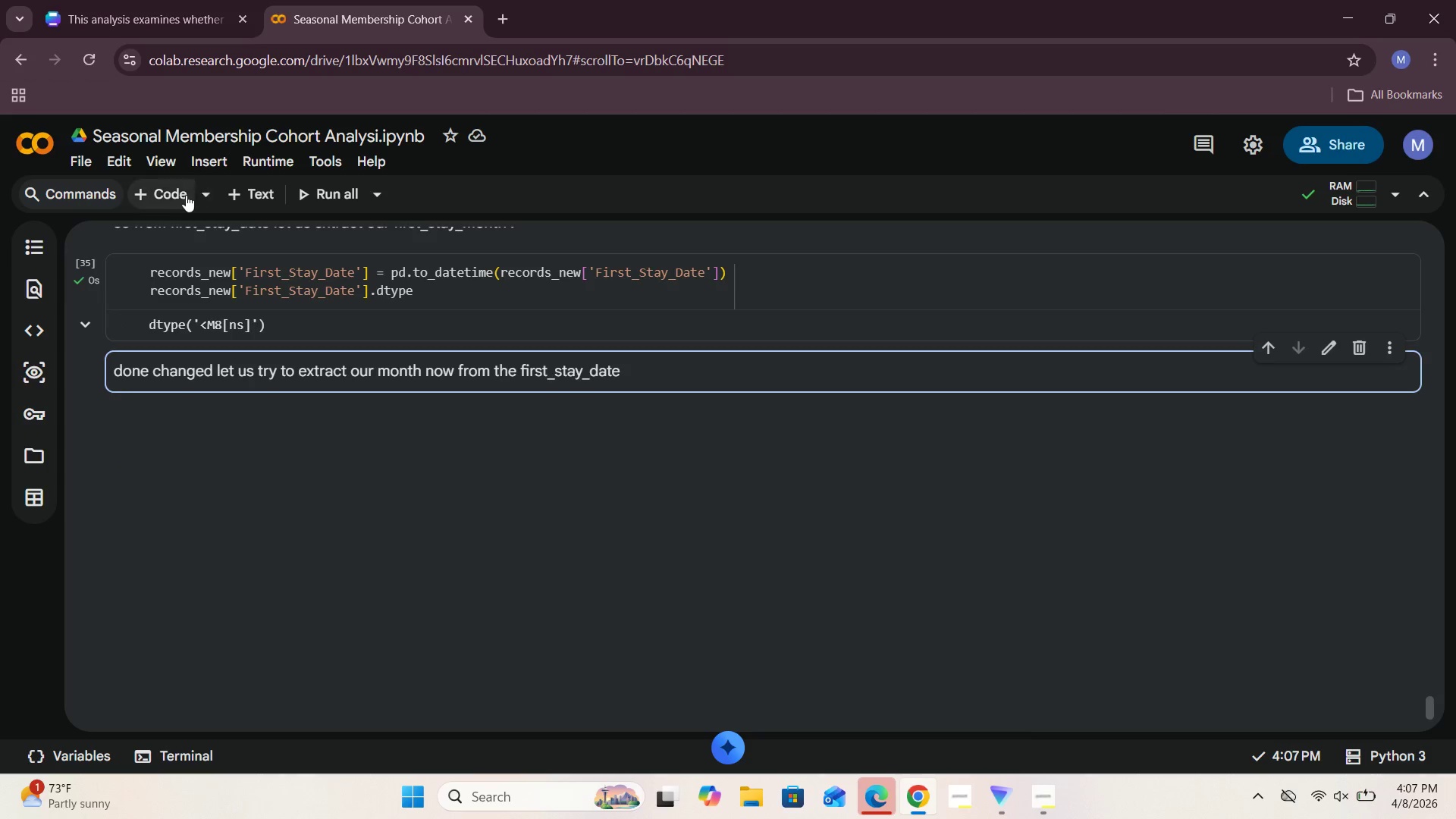 
left_click([171, 198])
 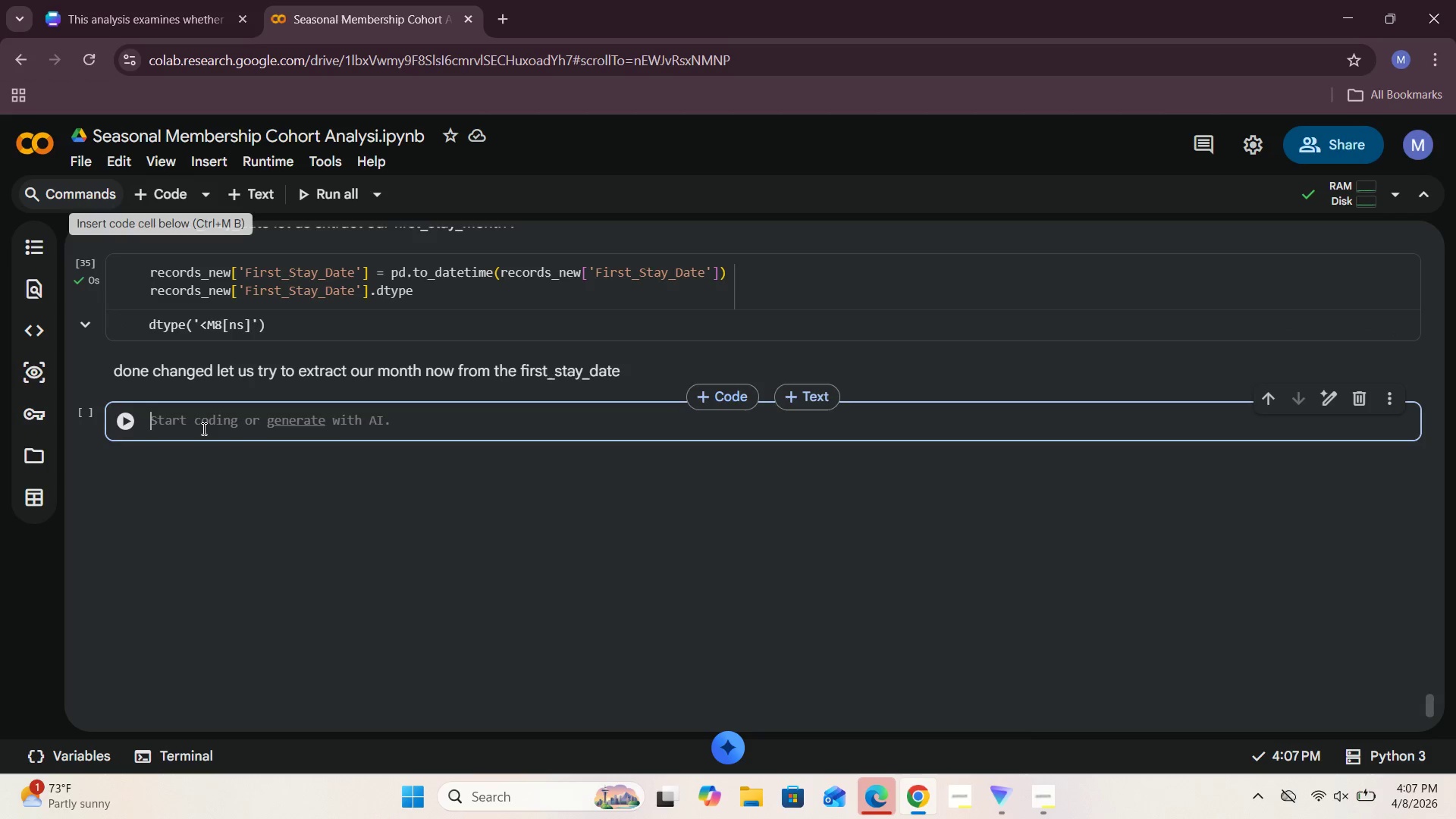 
left_click([202, 428])
 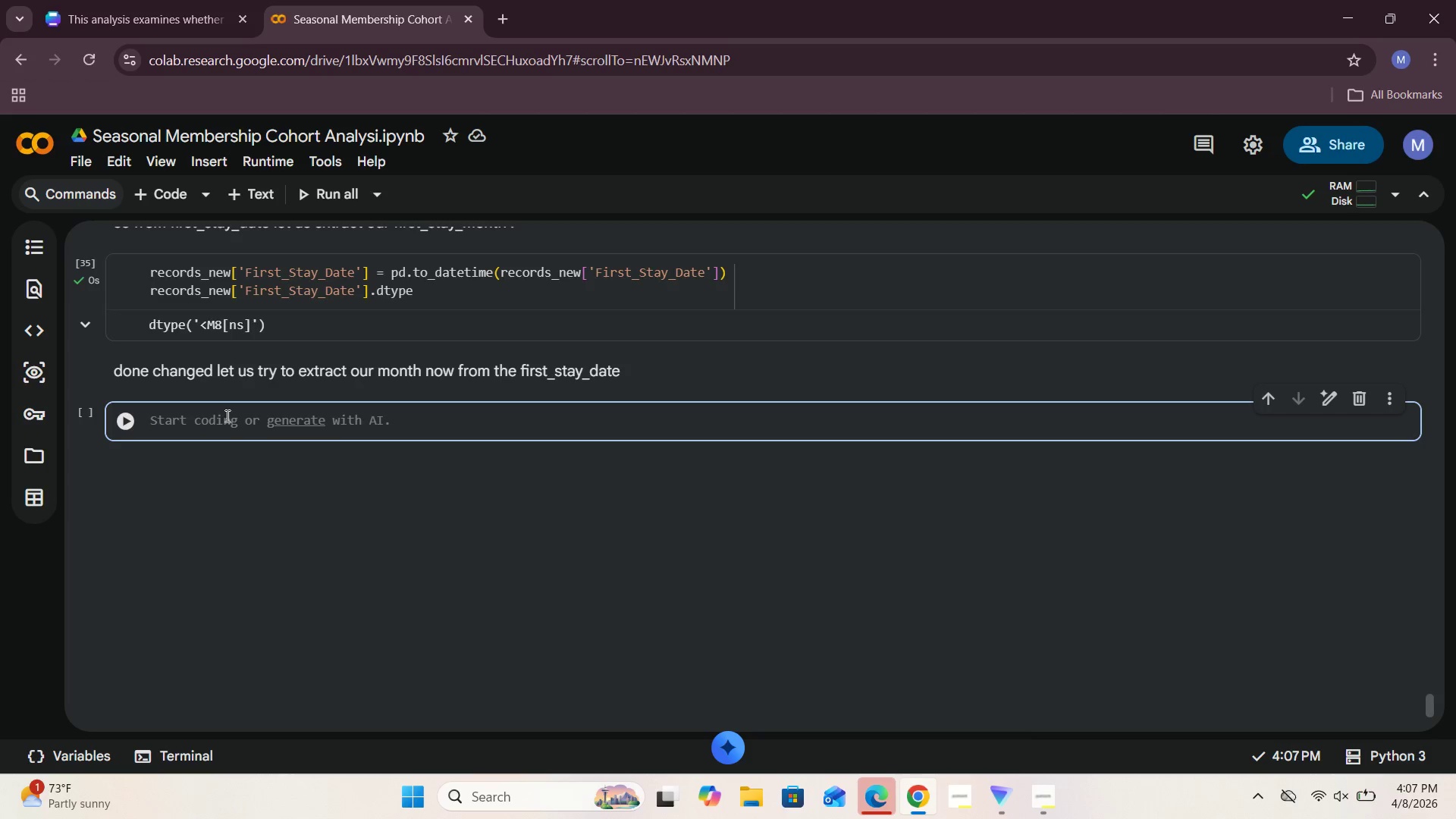 
wait(10.83)
 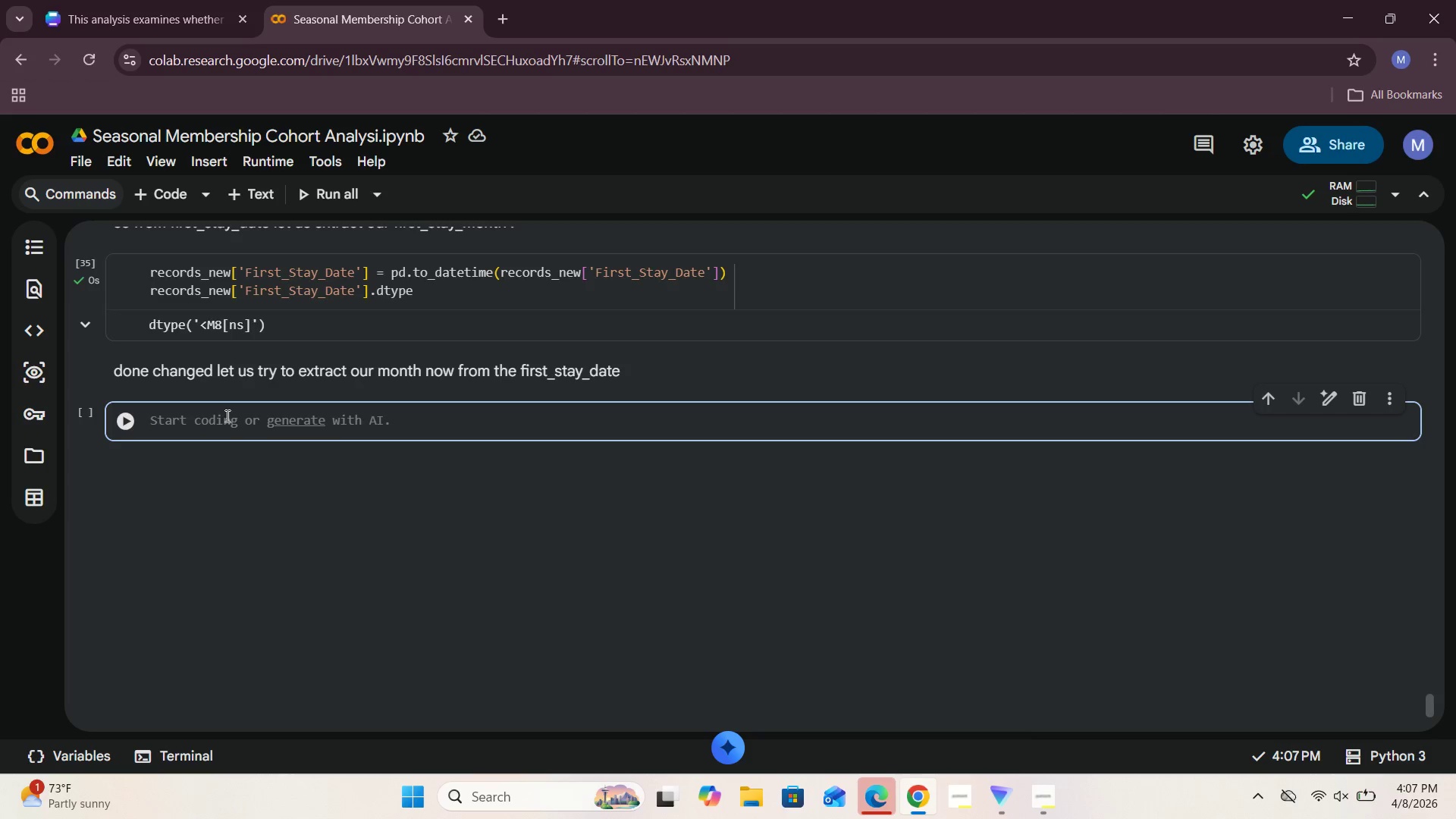 
type(first_stay[')
 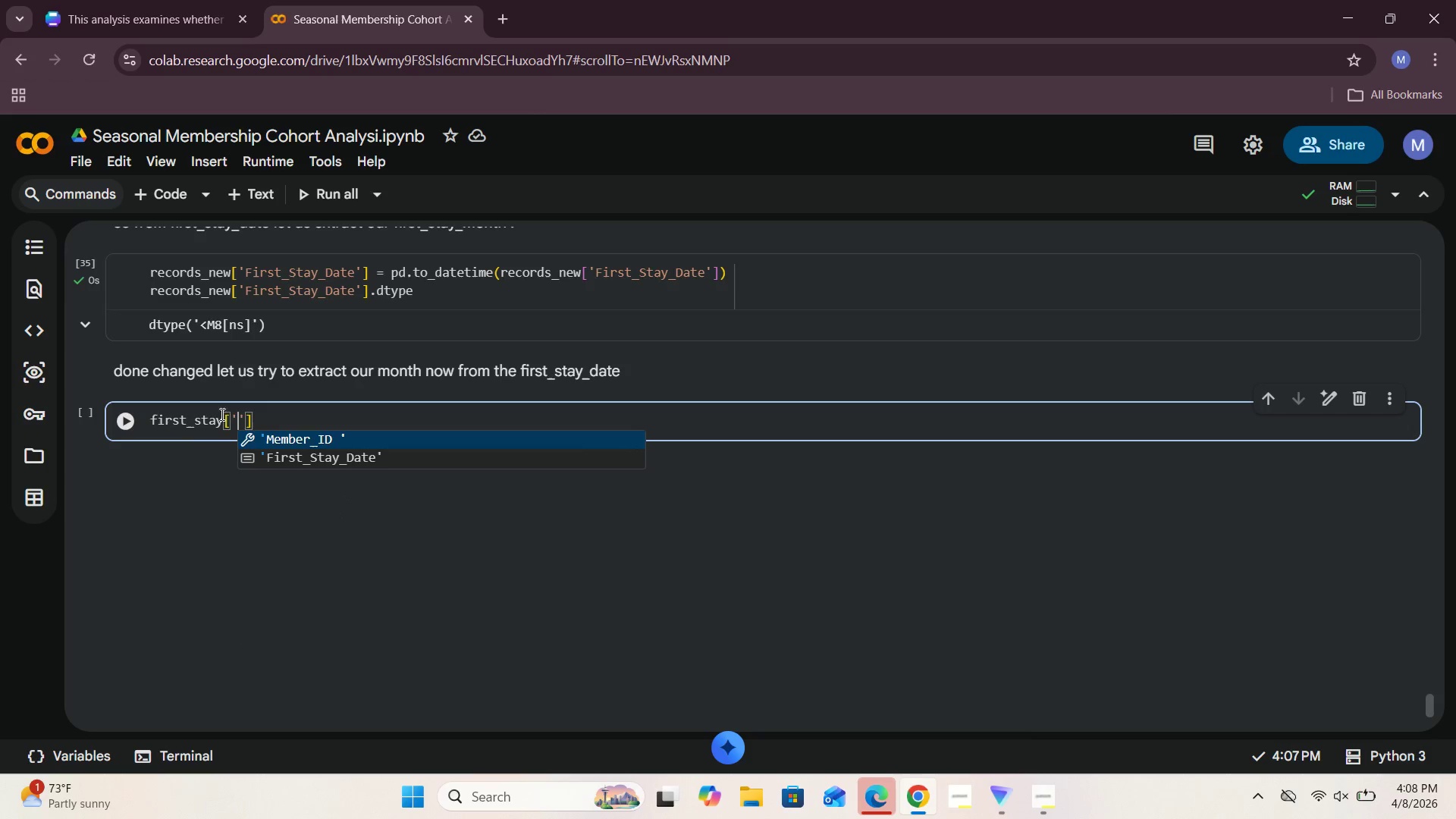 
left_click([303, 461])
 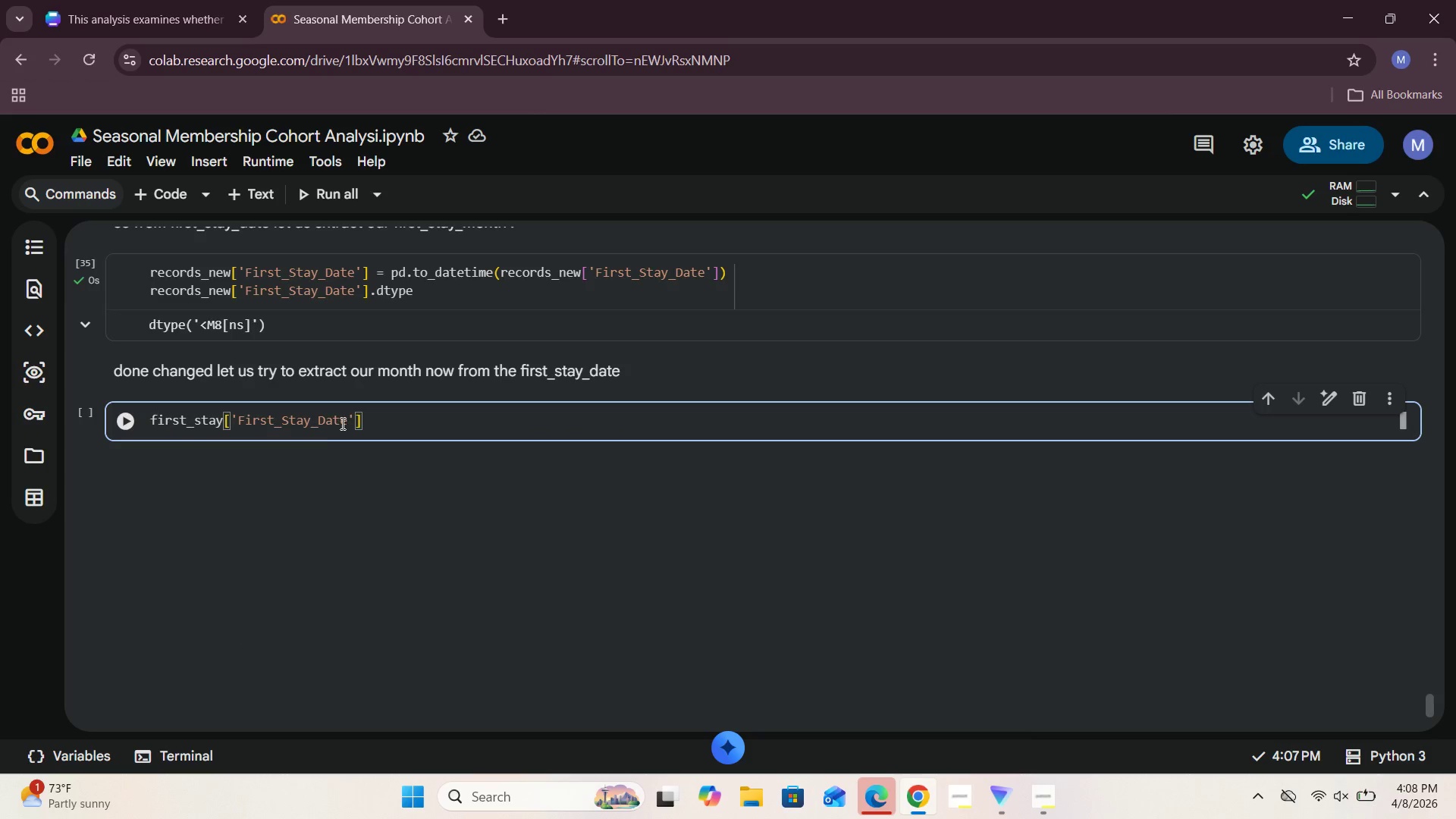 
left_click([347, 420])
 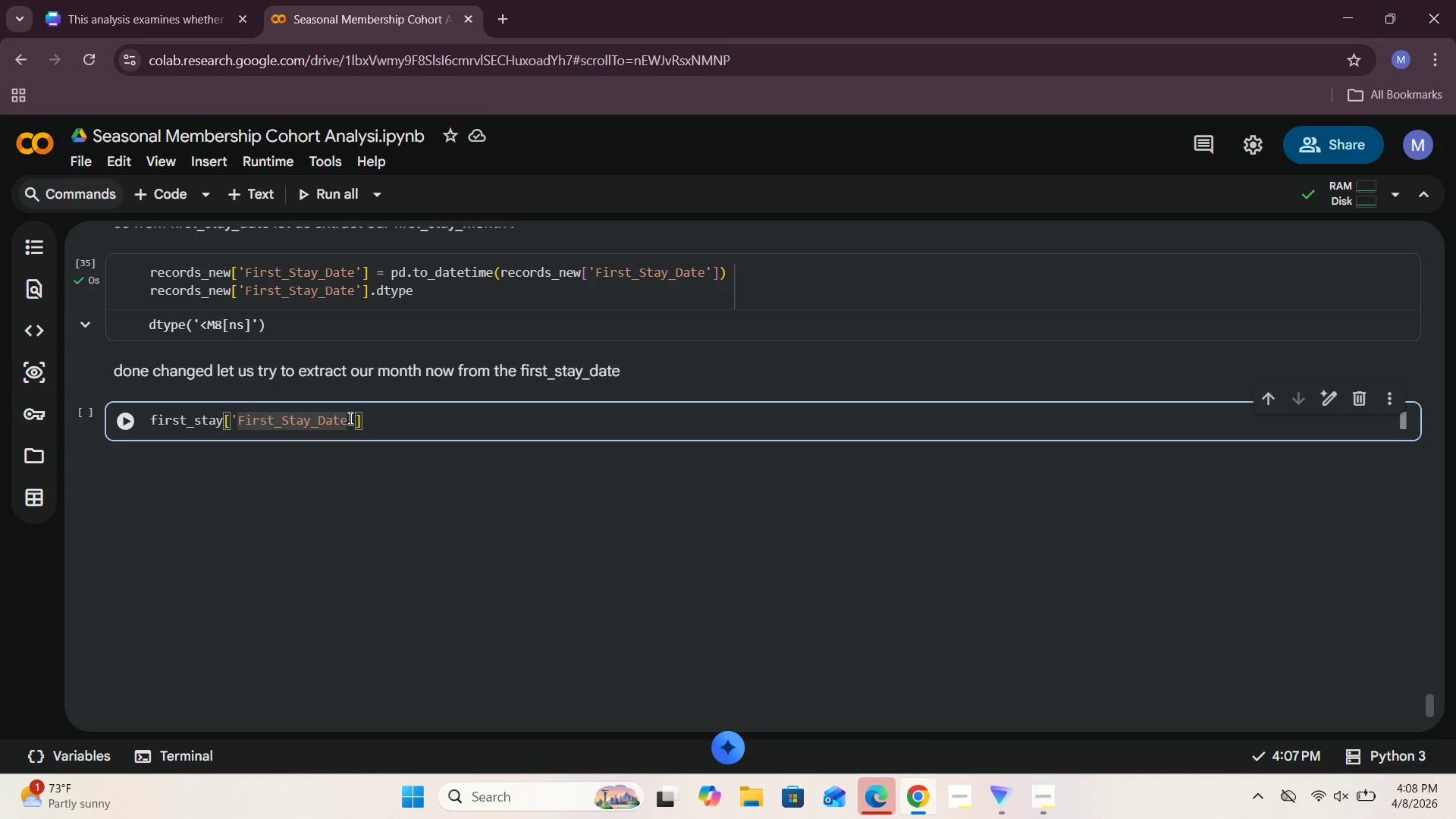 
key(Backspace)
key(Backspace)
key(Backspace)
key(Backspace)
type(Month)
 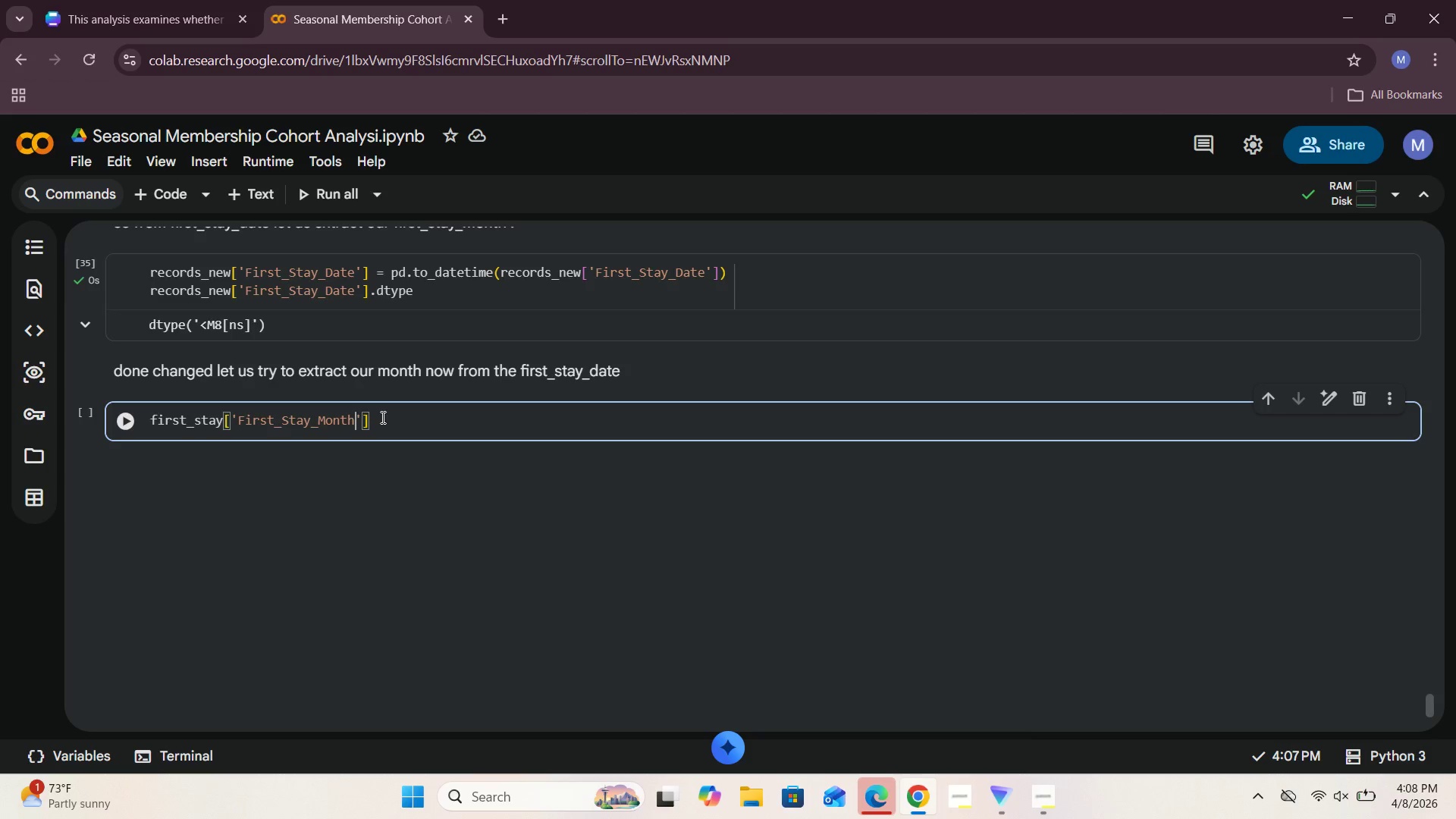 
left_click([390, 425])
 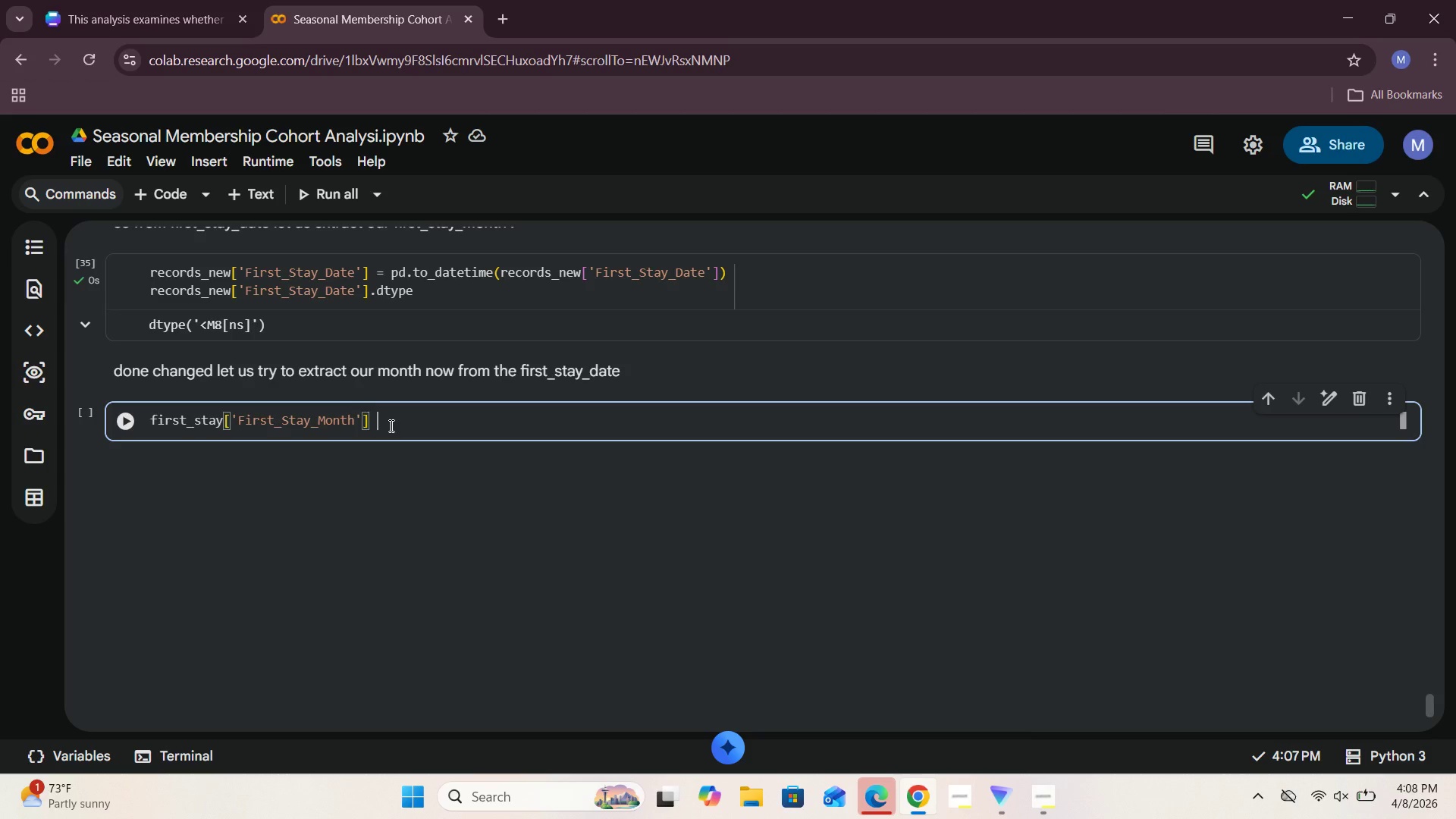 
type( = first)
 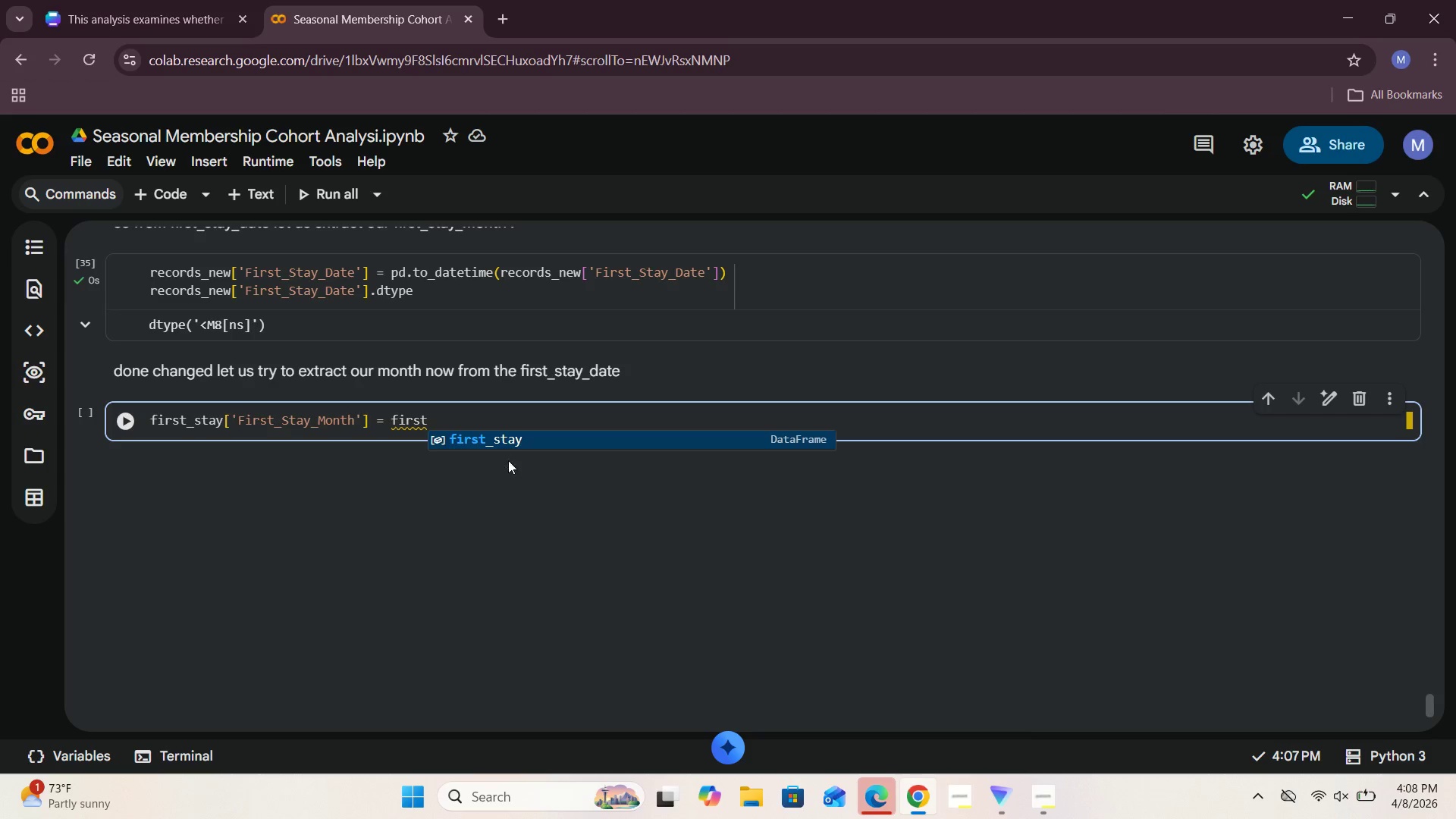 
left_click([515, 441])
 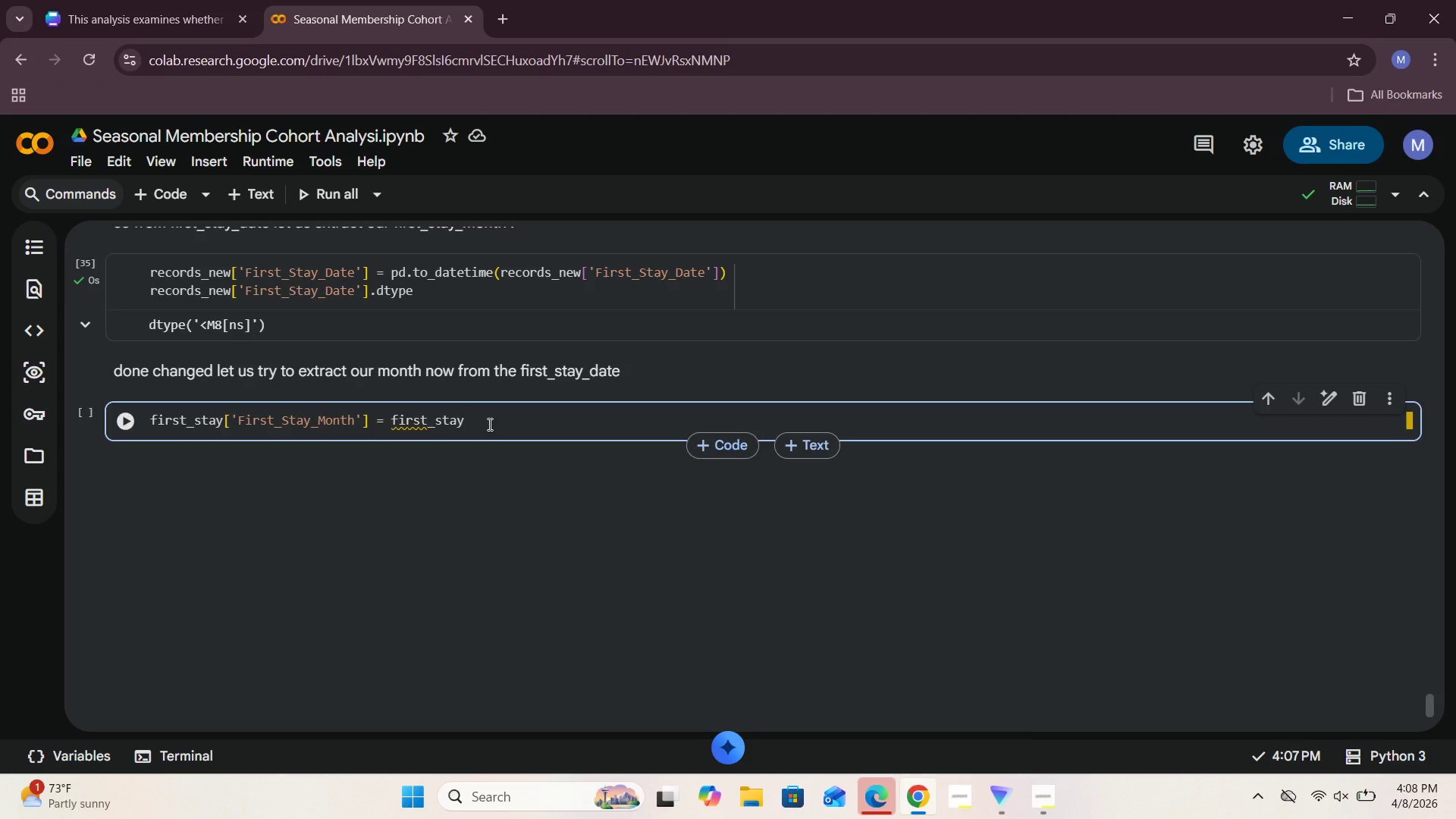 
left_click([488, 424])
 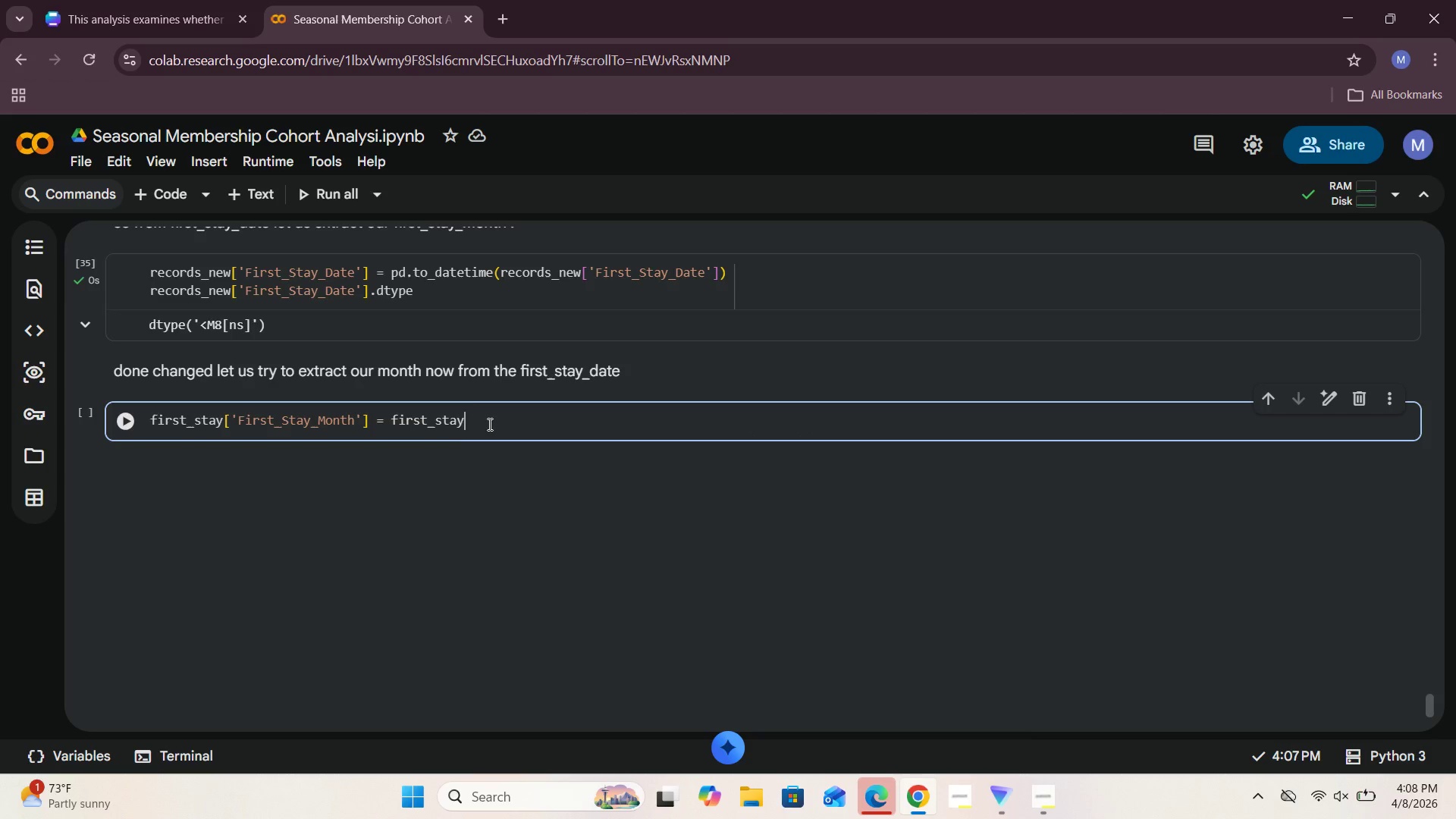 
key(BracketLeft)
 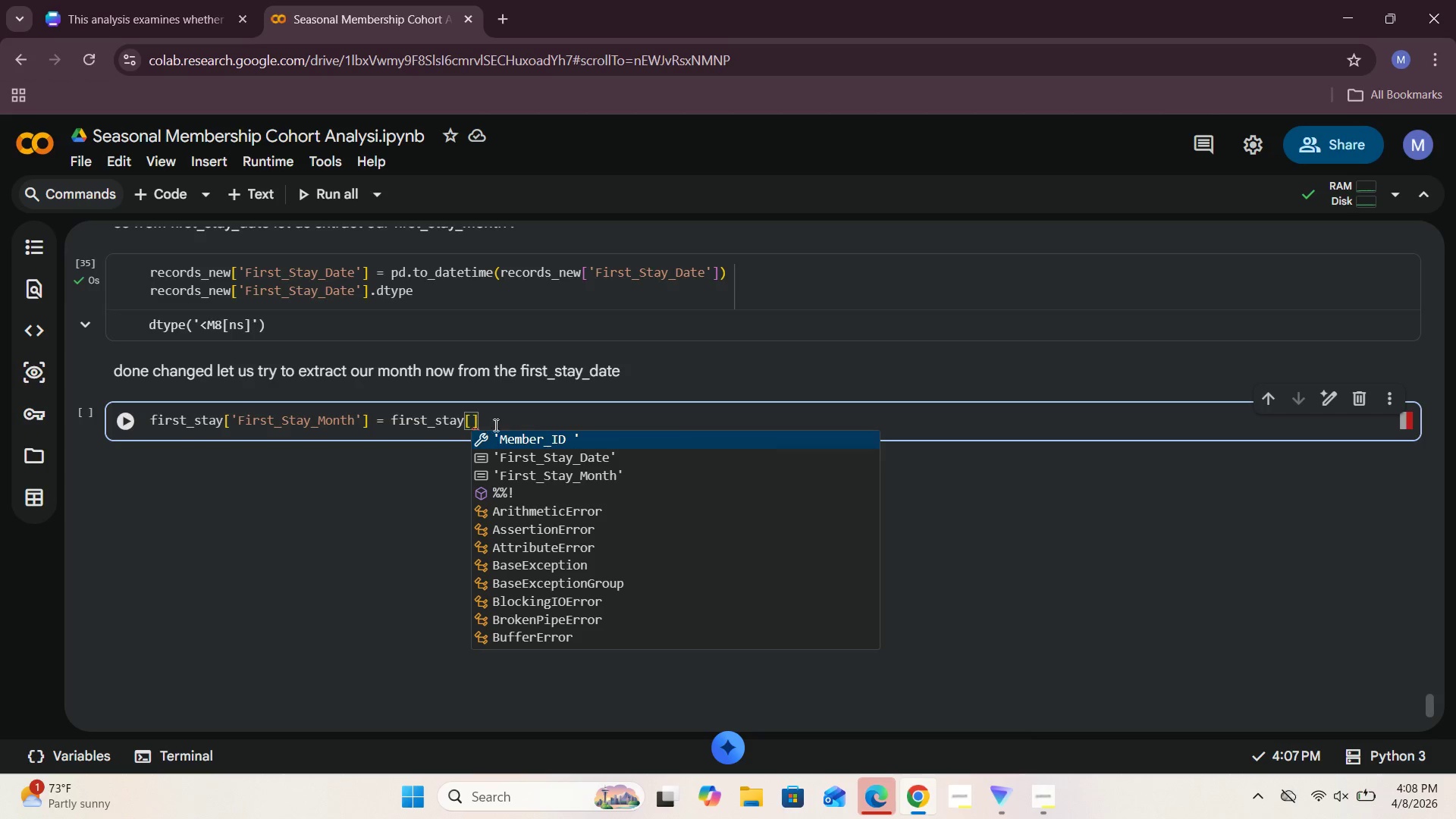 
left_click([539, 447])
 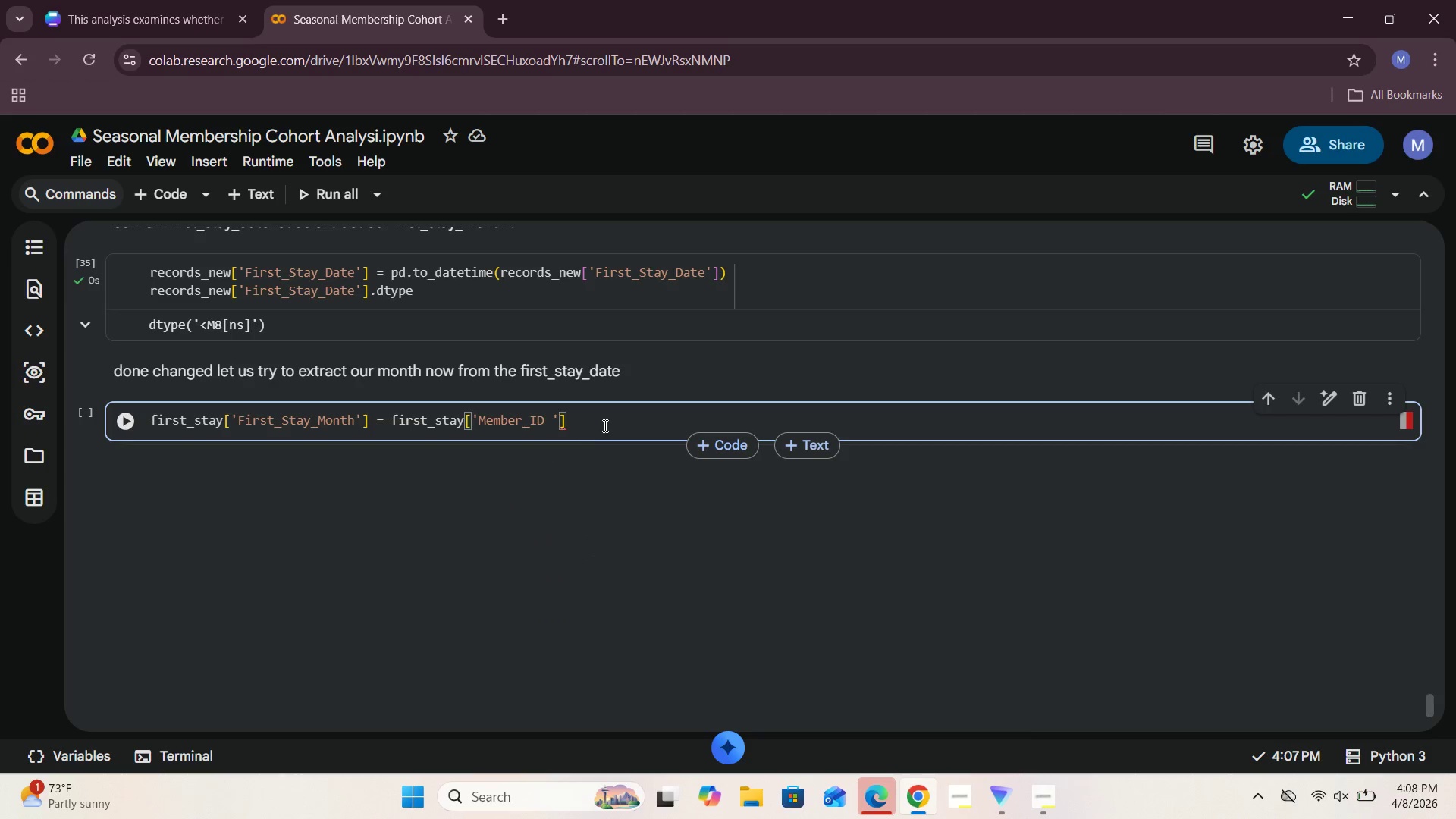 
left_click([607, 422])
 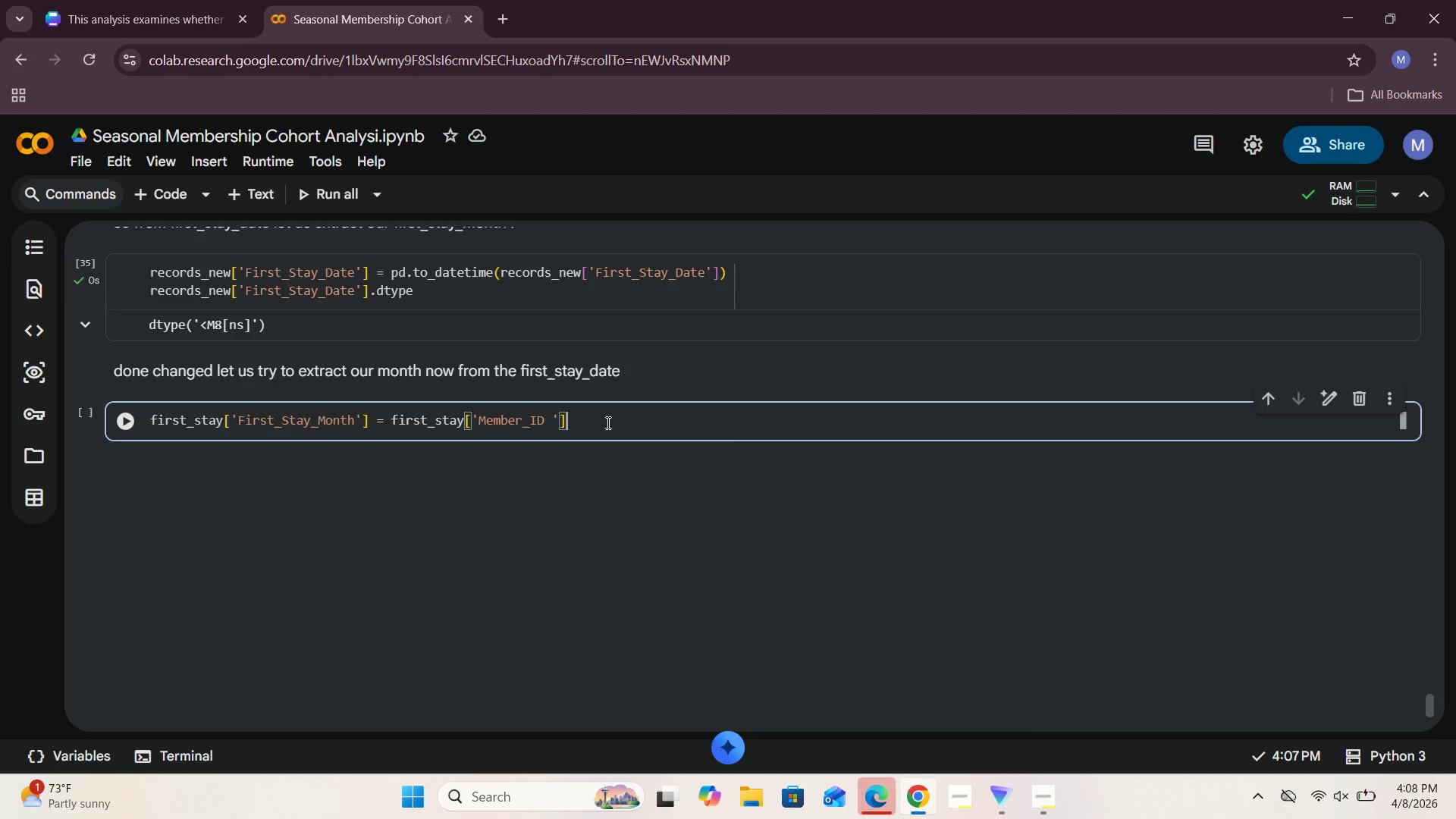 
type(.dt.to_period)
 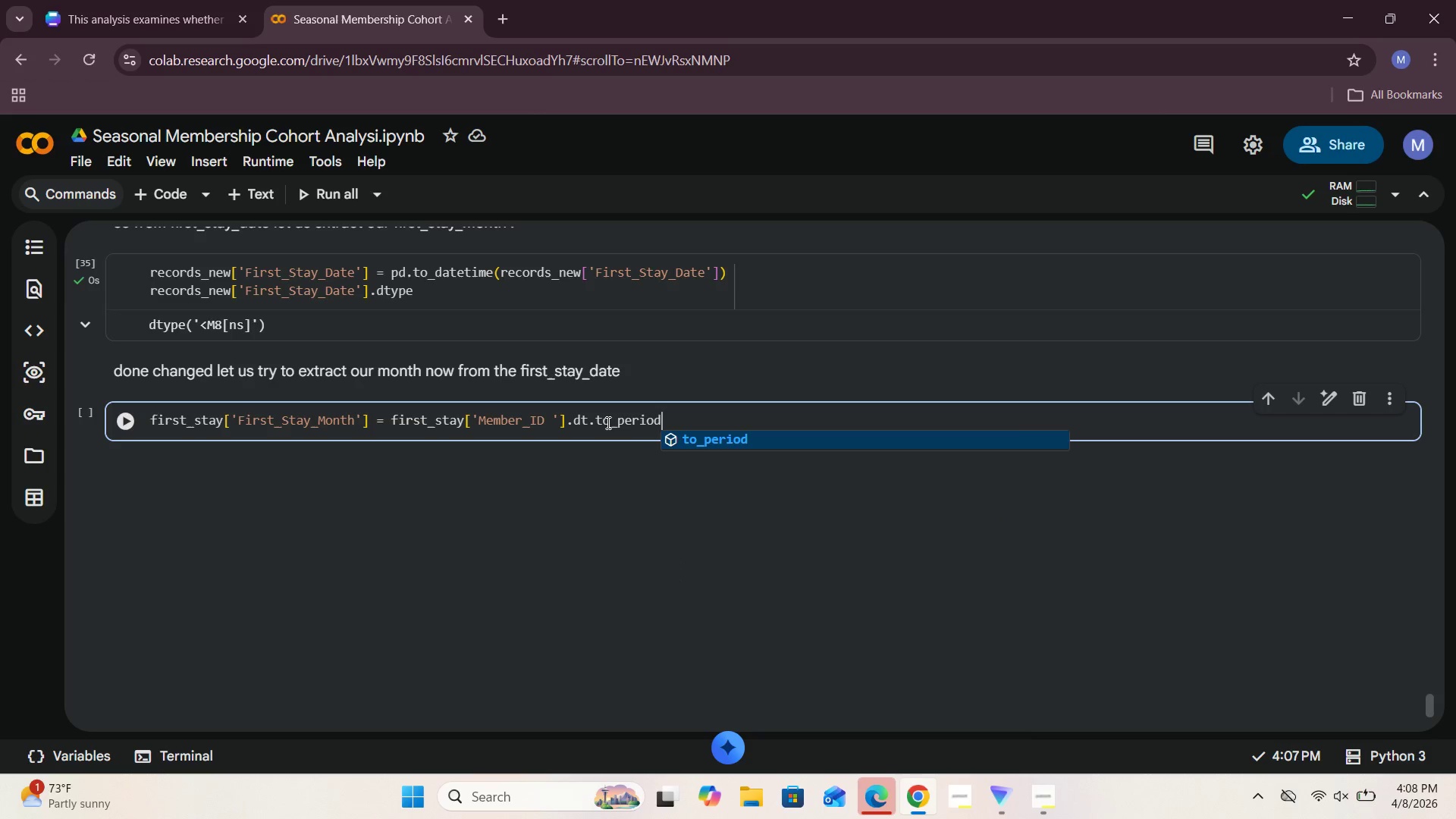 
key(Shift+9)
 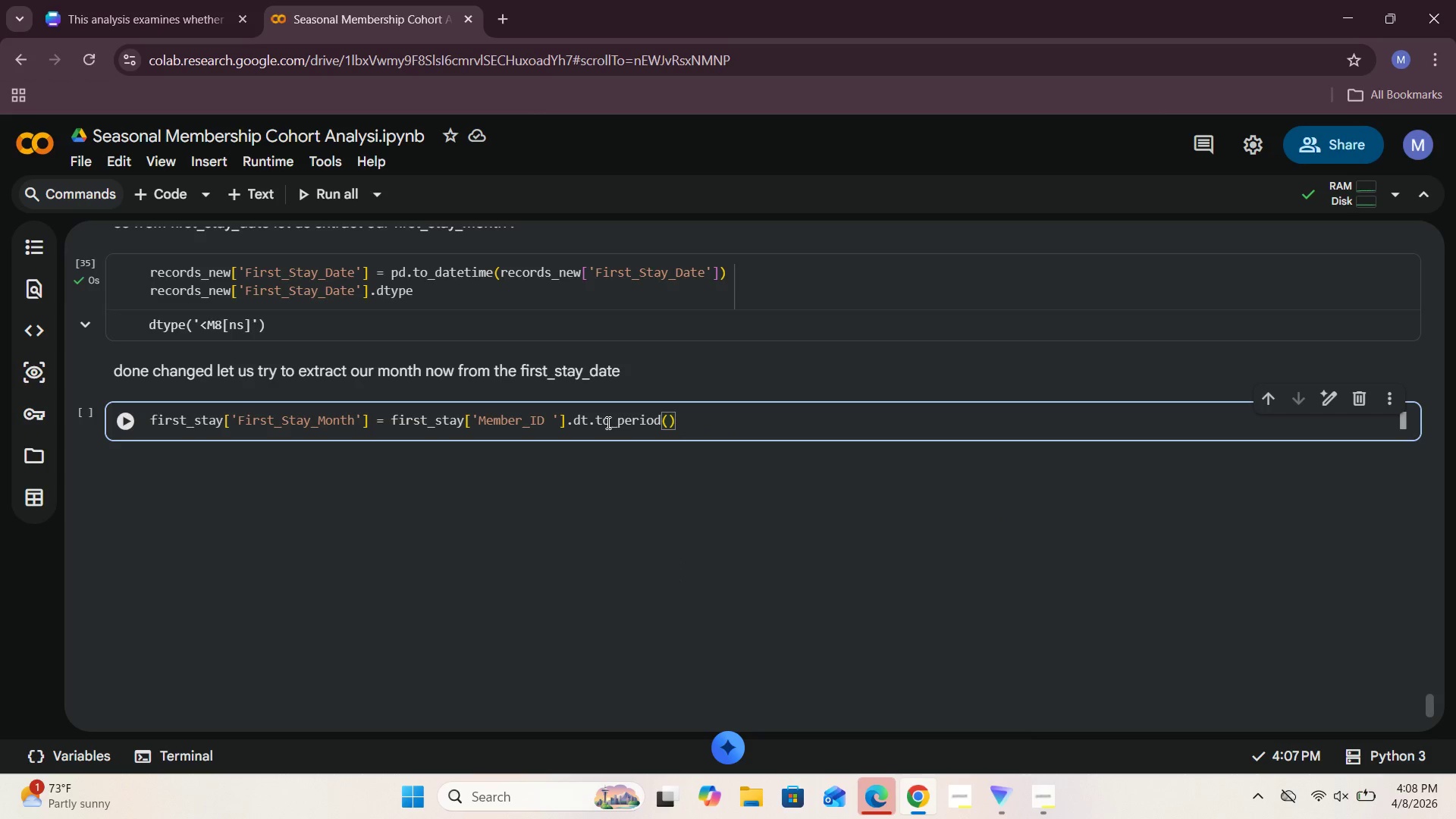 
key(Shift+ShiftRight)
 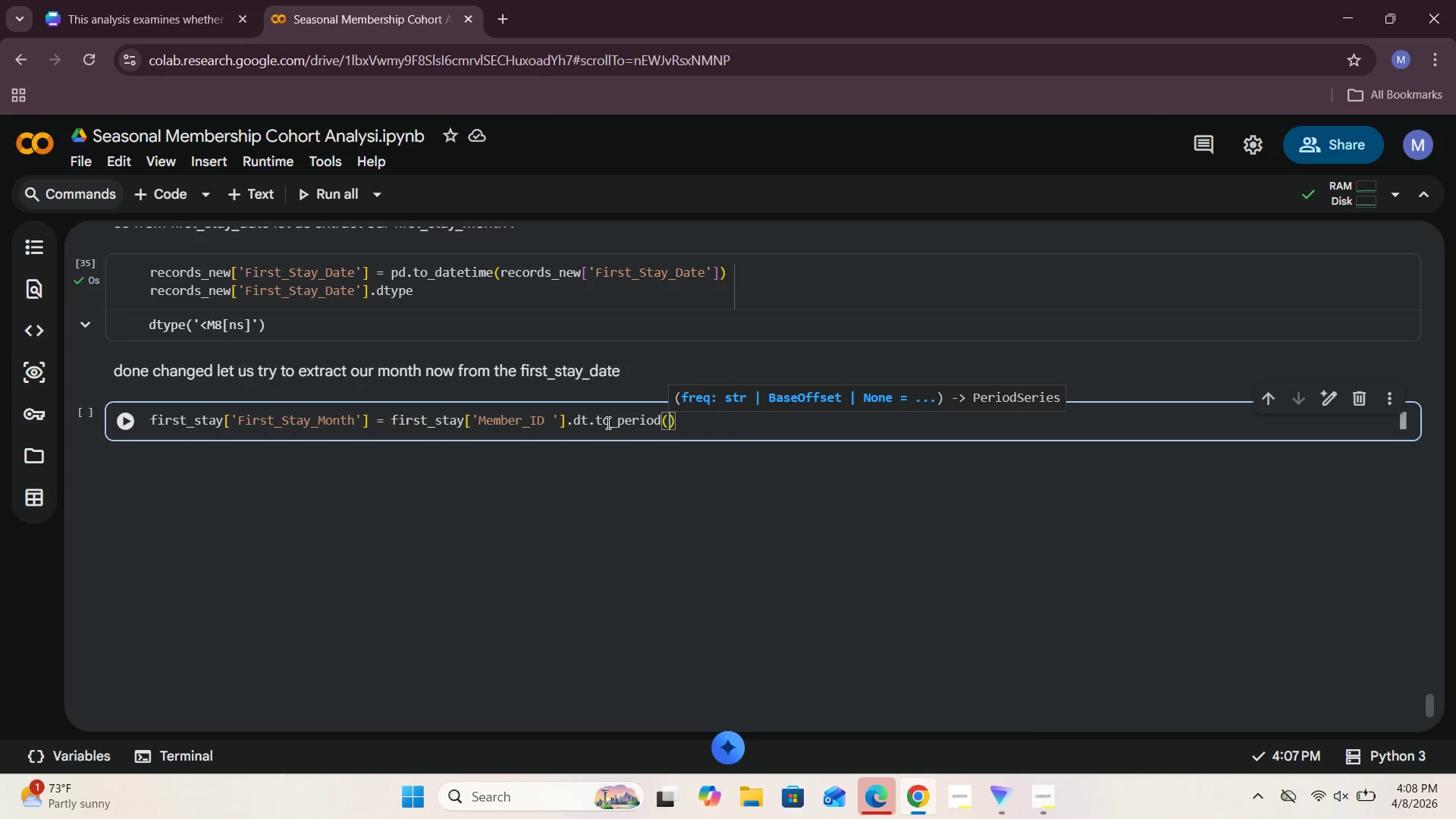 
key(Shift+Quote)
 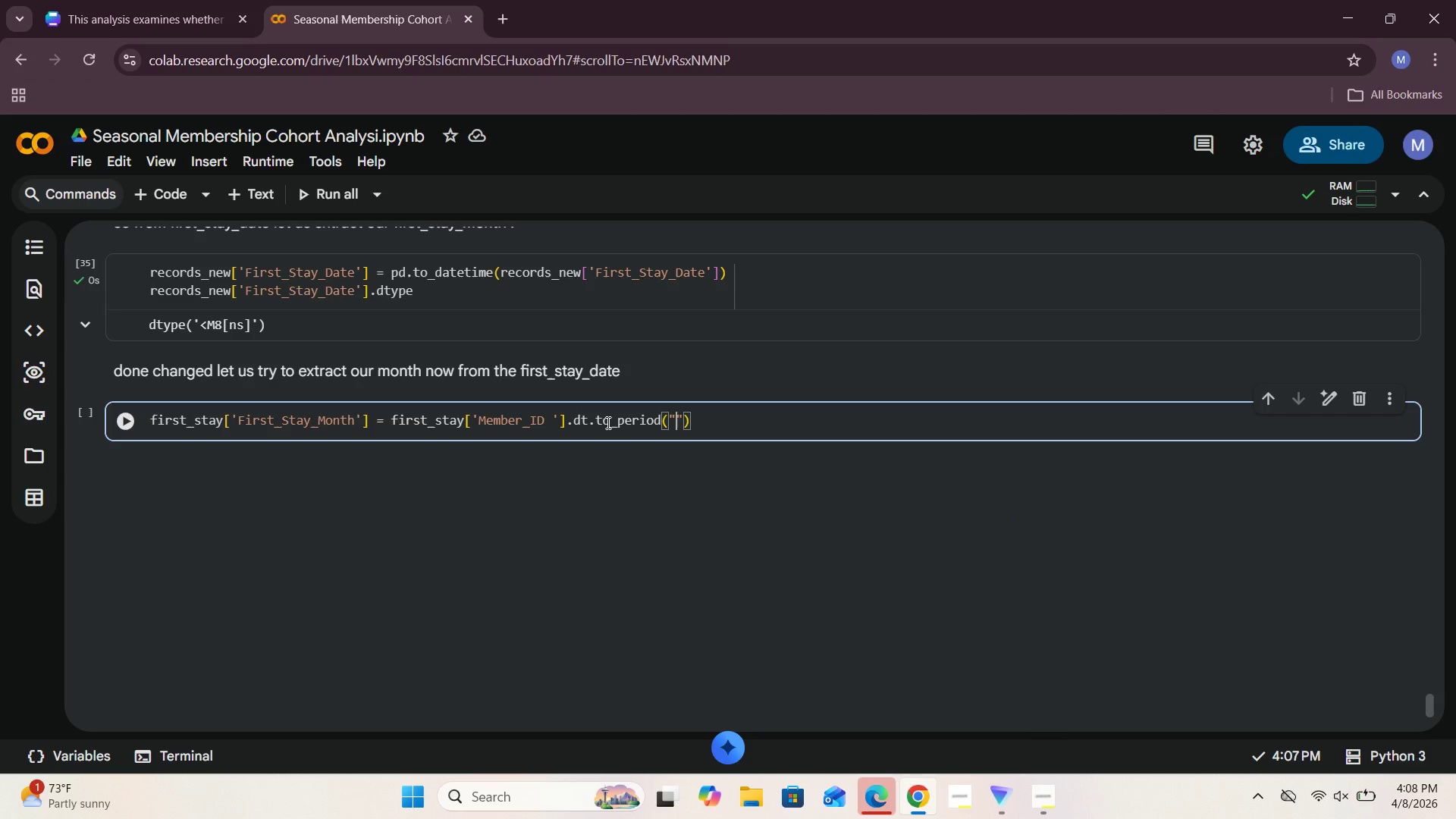 
key(CapsLock)
 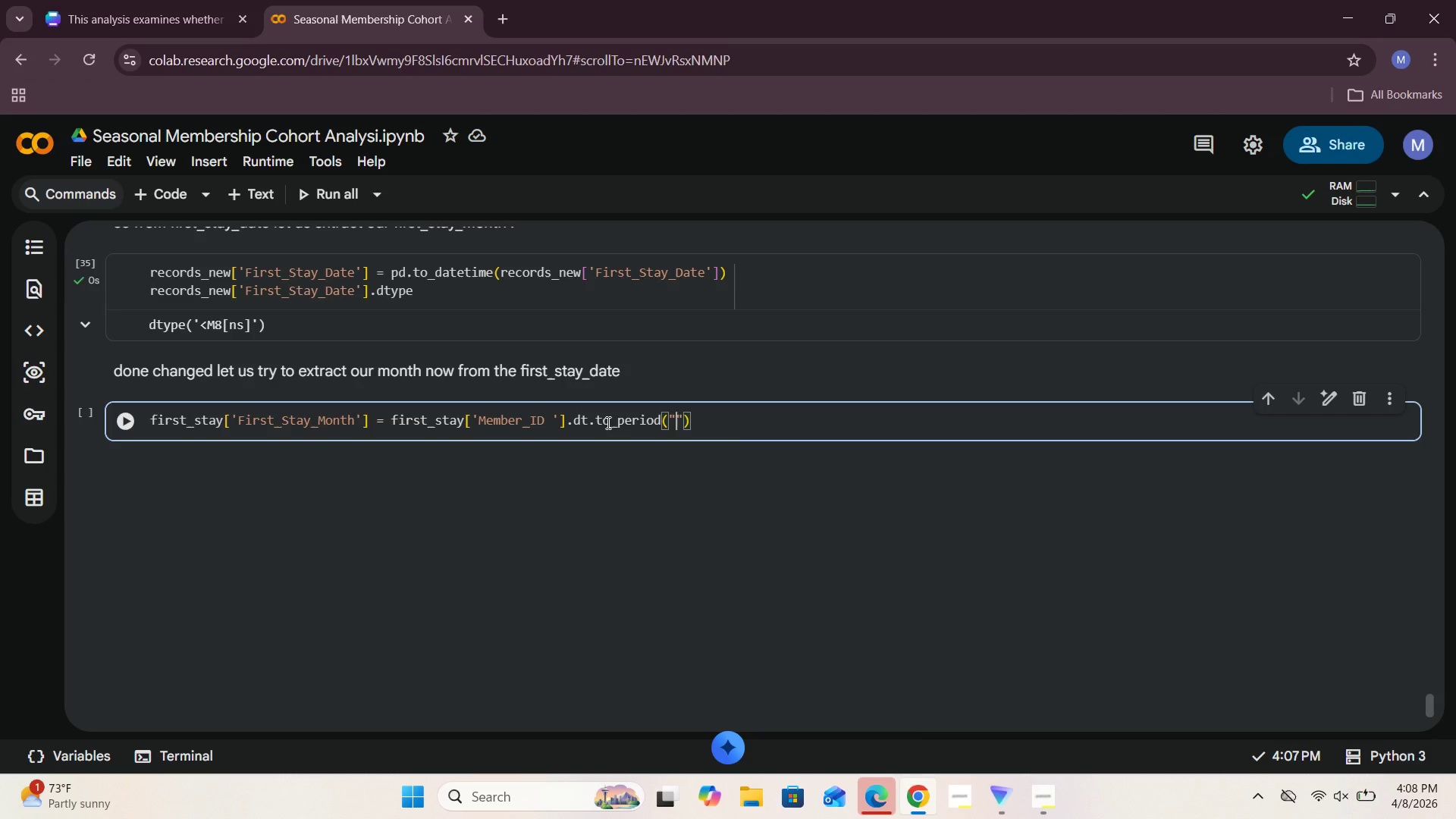 
key(M)
 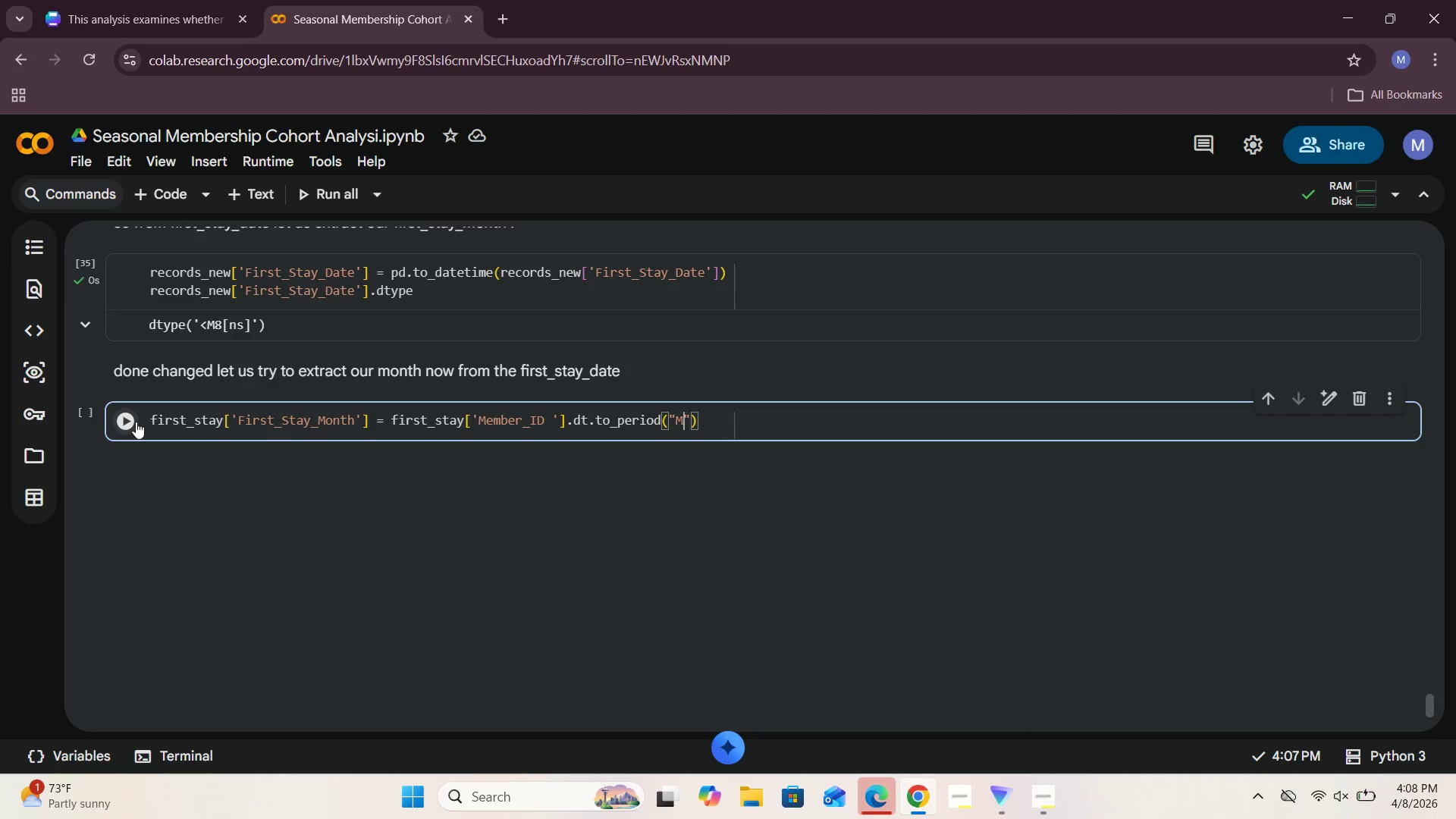 
left_click([136, 422])
 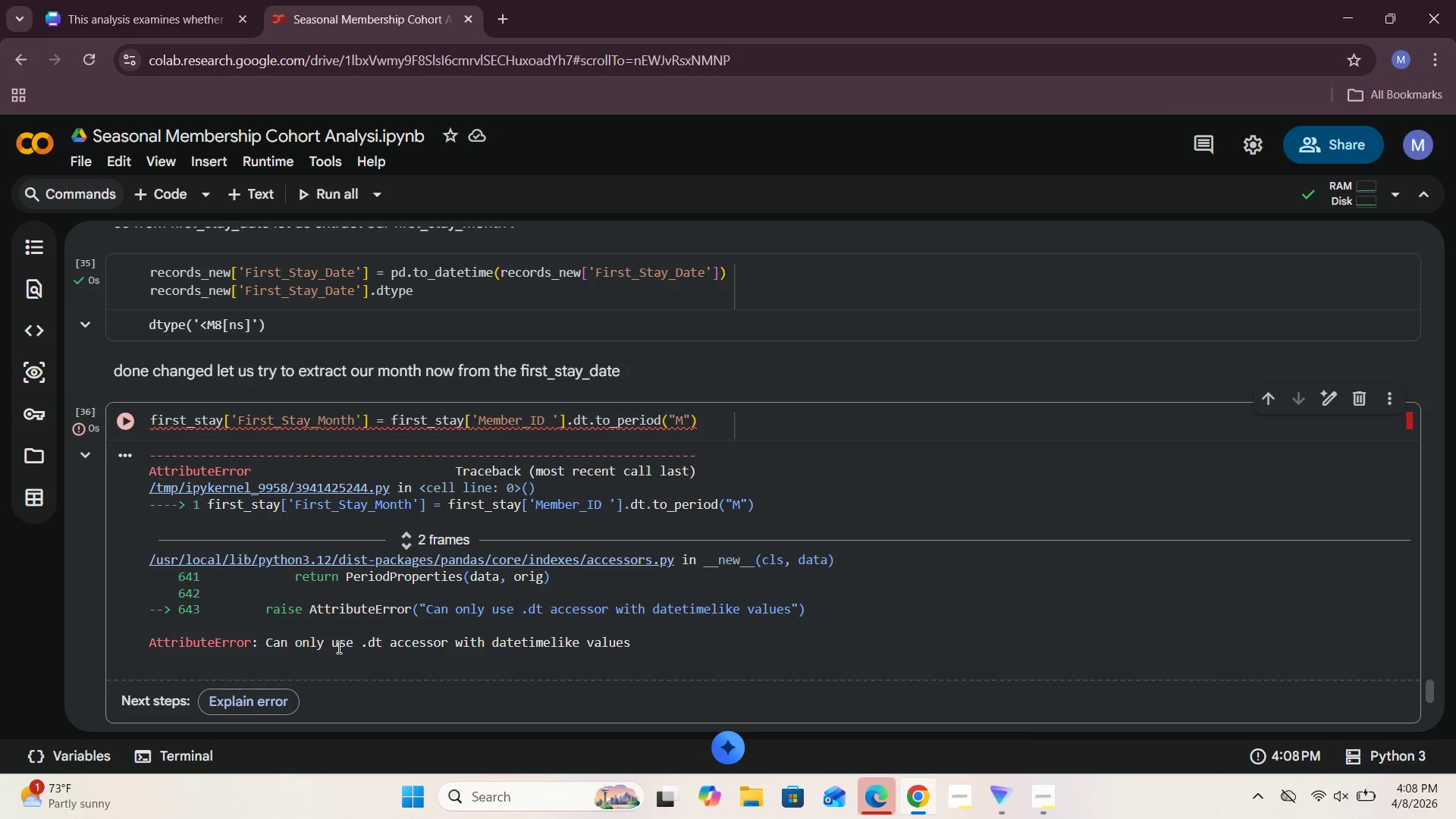 
wait(10.27)
 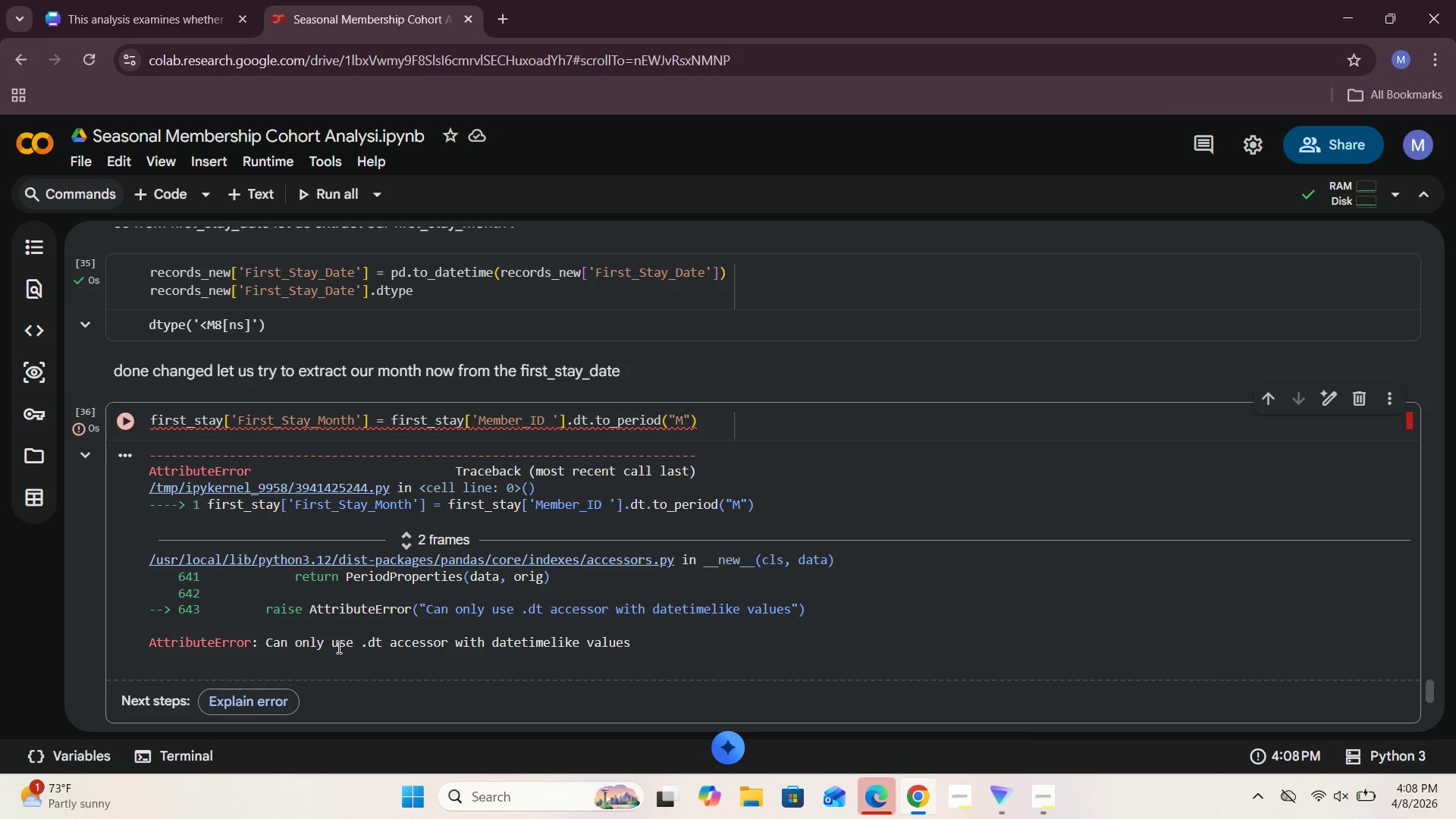 
left_click([554, 419])
 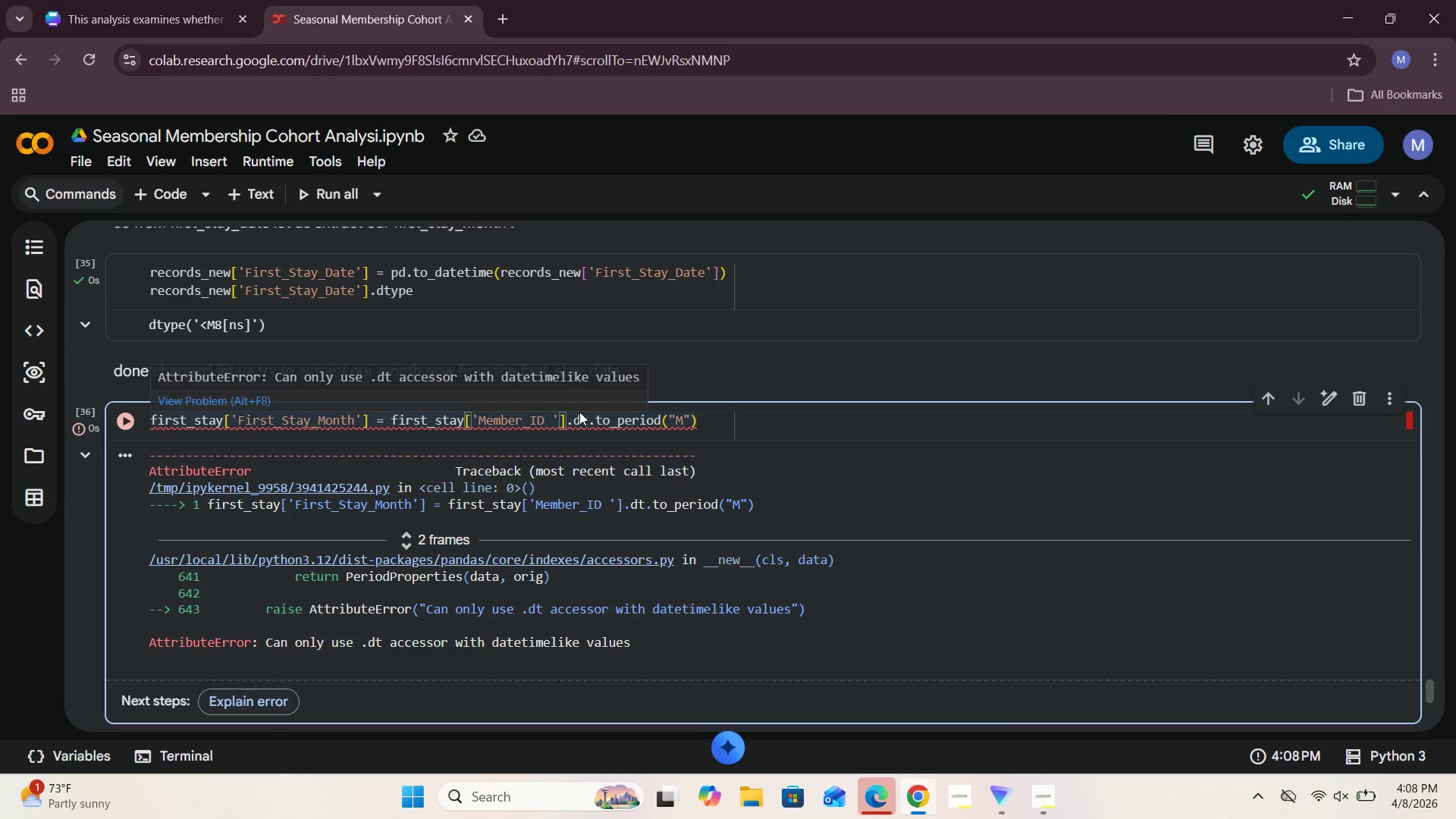 
key(Backspace)
key(Backspace)
key(Backspace)
key(Backspace)
key(Backspace)
key(Backspace)
key(Backspace)
key(Backspace)
key(Backspace)
key(Backspace)
type('First)
 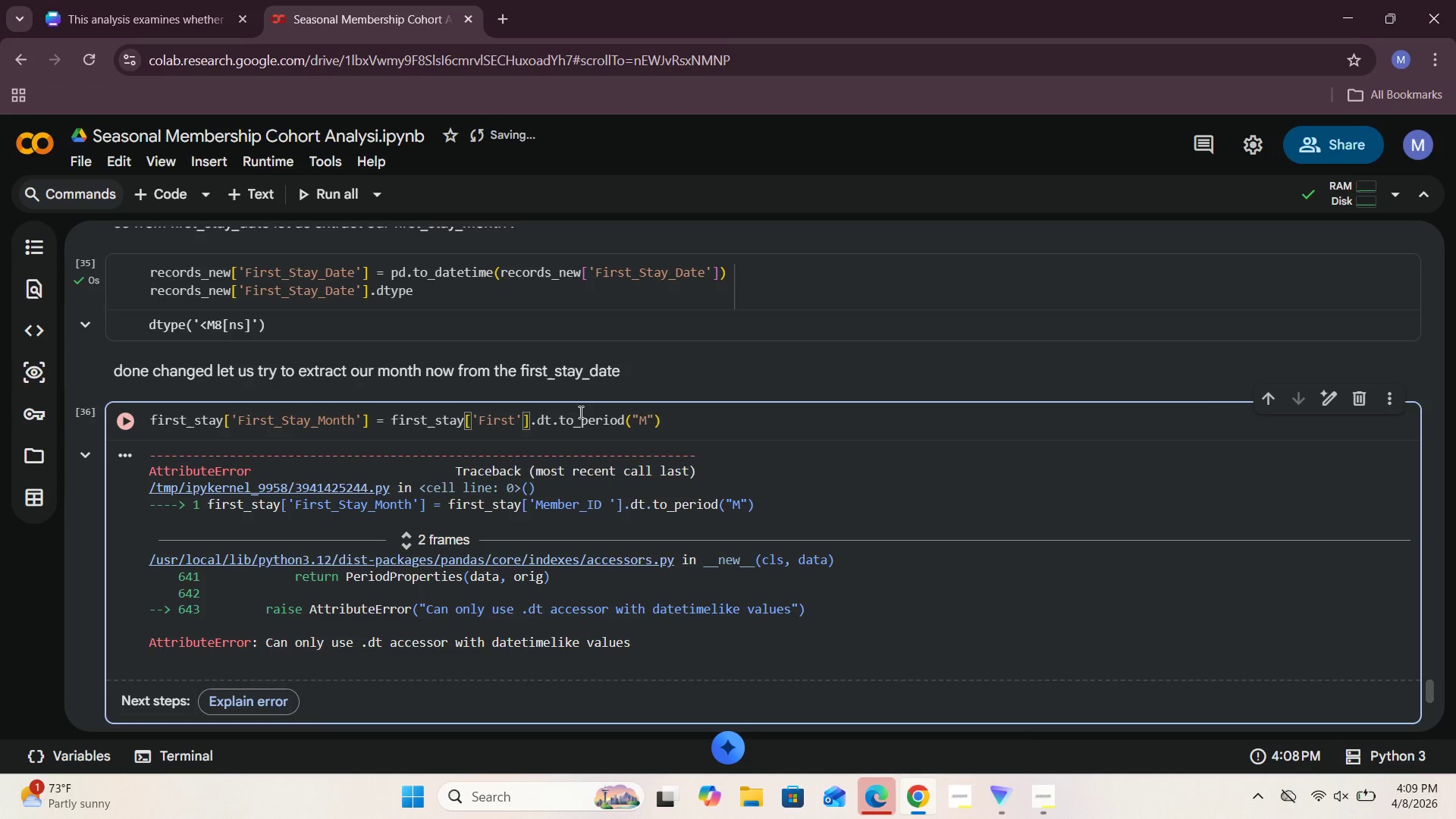 
type(_saty)
key(Backspace)
key(Backspace)
key(Backspace)
key(Backspace)
type(Stay_Date)
 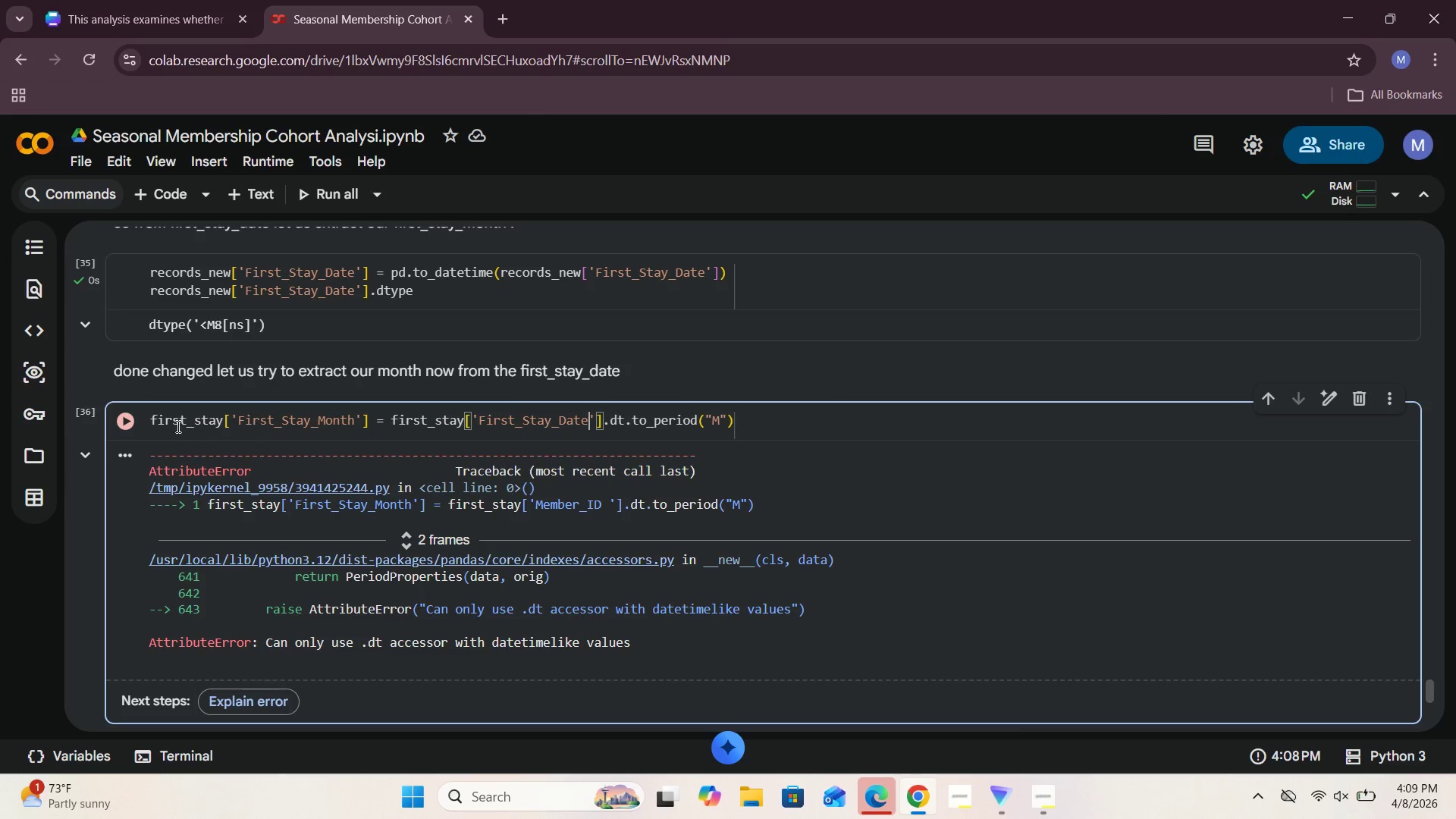 
left_click([135, 425])
 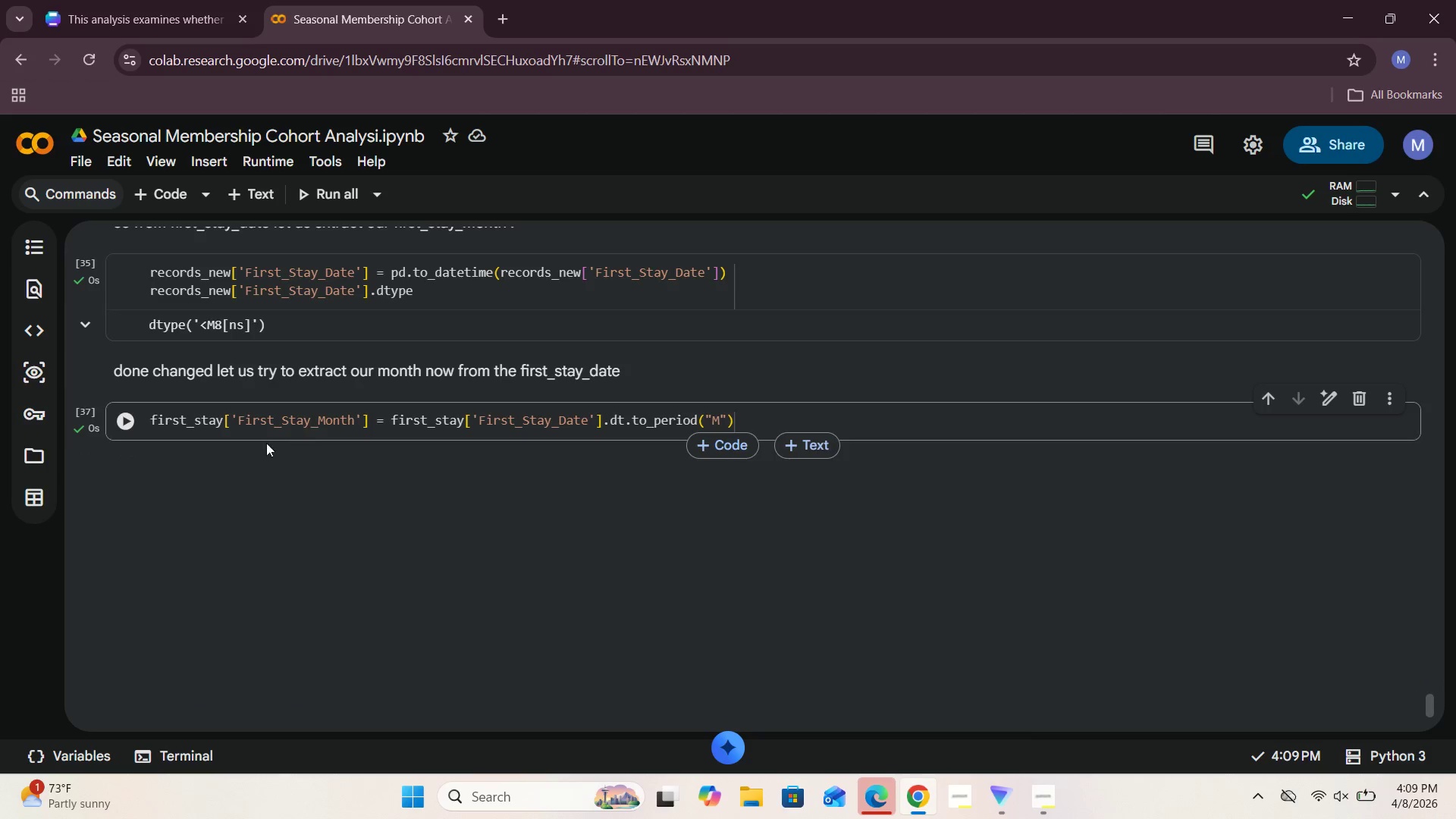 
left_click([155, 197])
 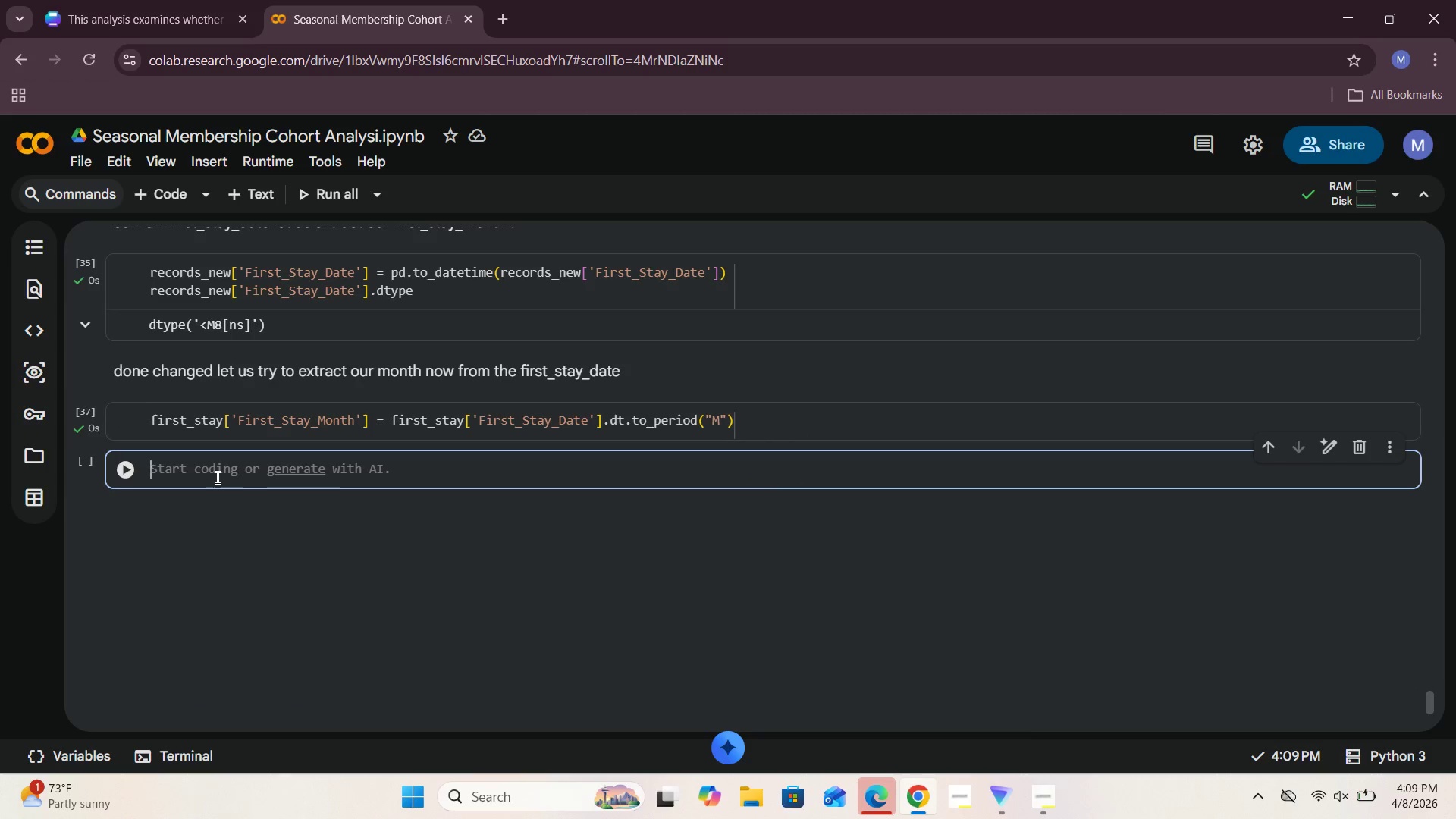 
type(firdst)
key(Backspace)
key(Backspace)
key(Backspace)
type(st_)
 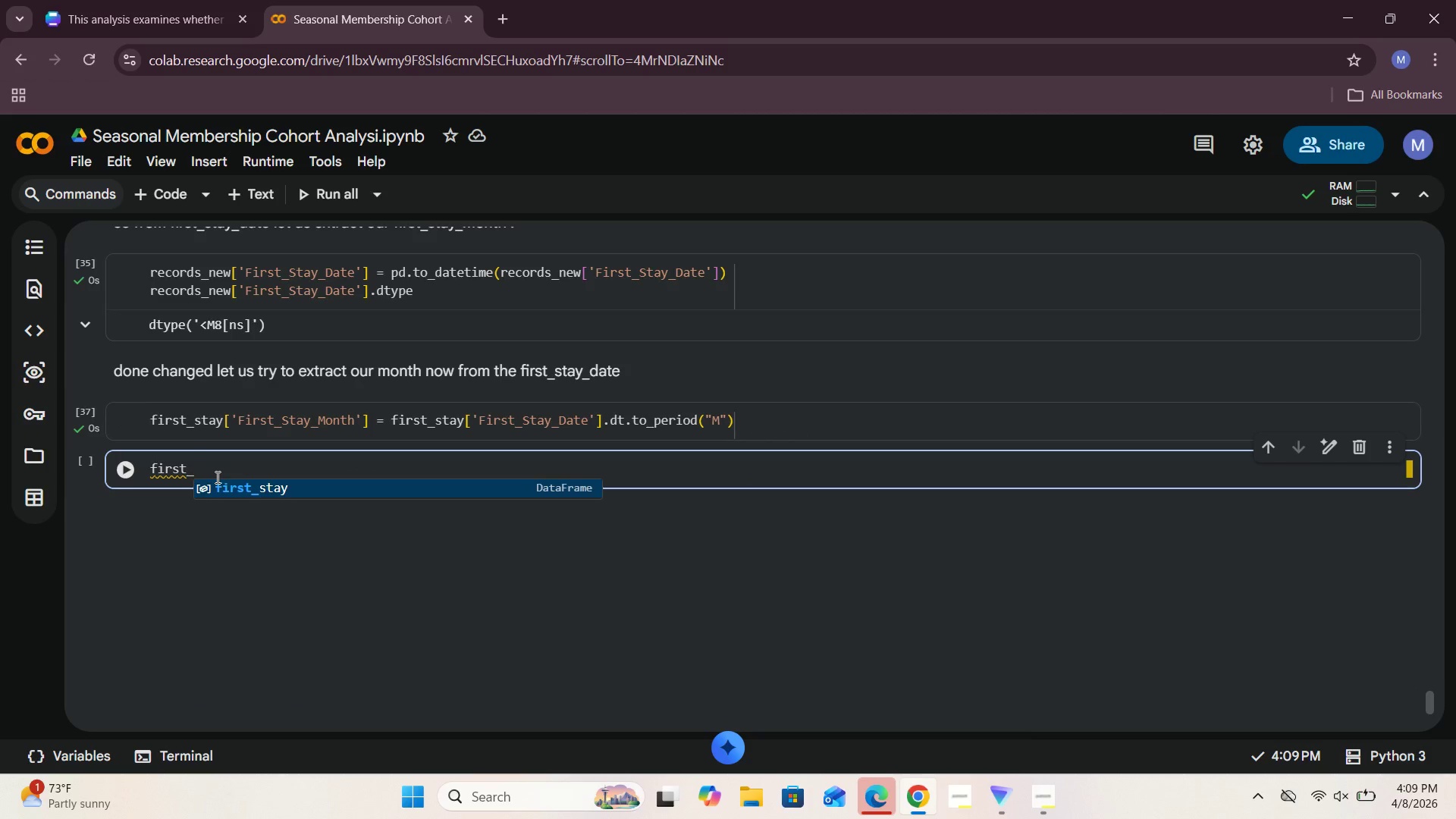 
left_click([240, 486])
 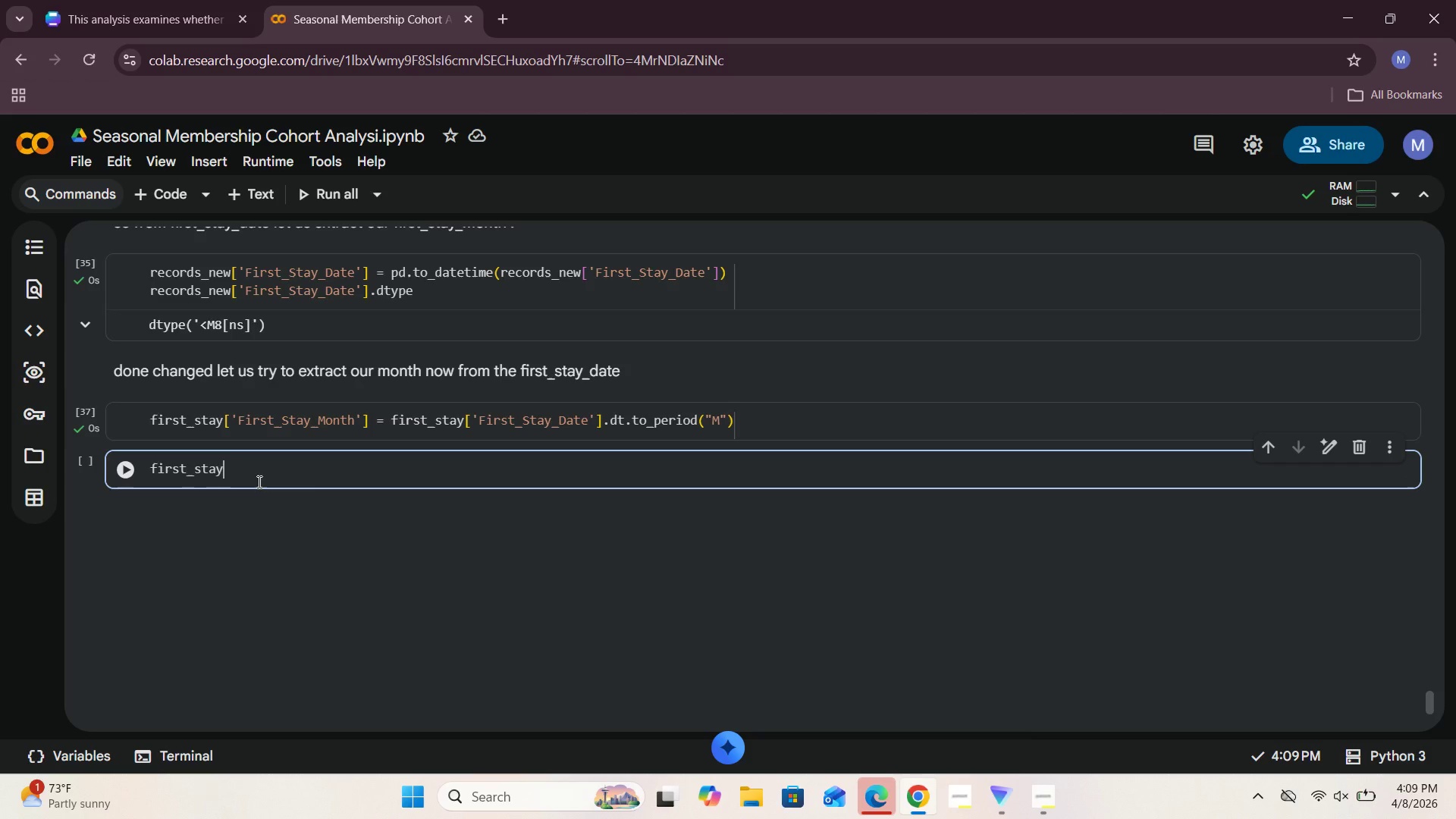 
type(.head()
 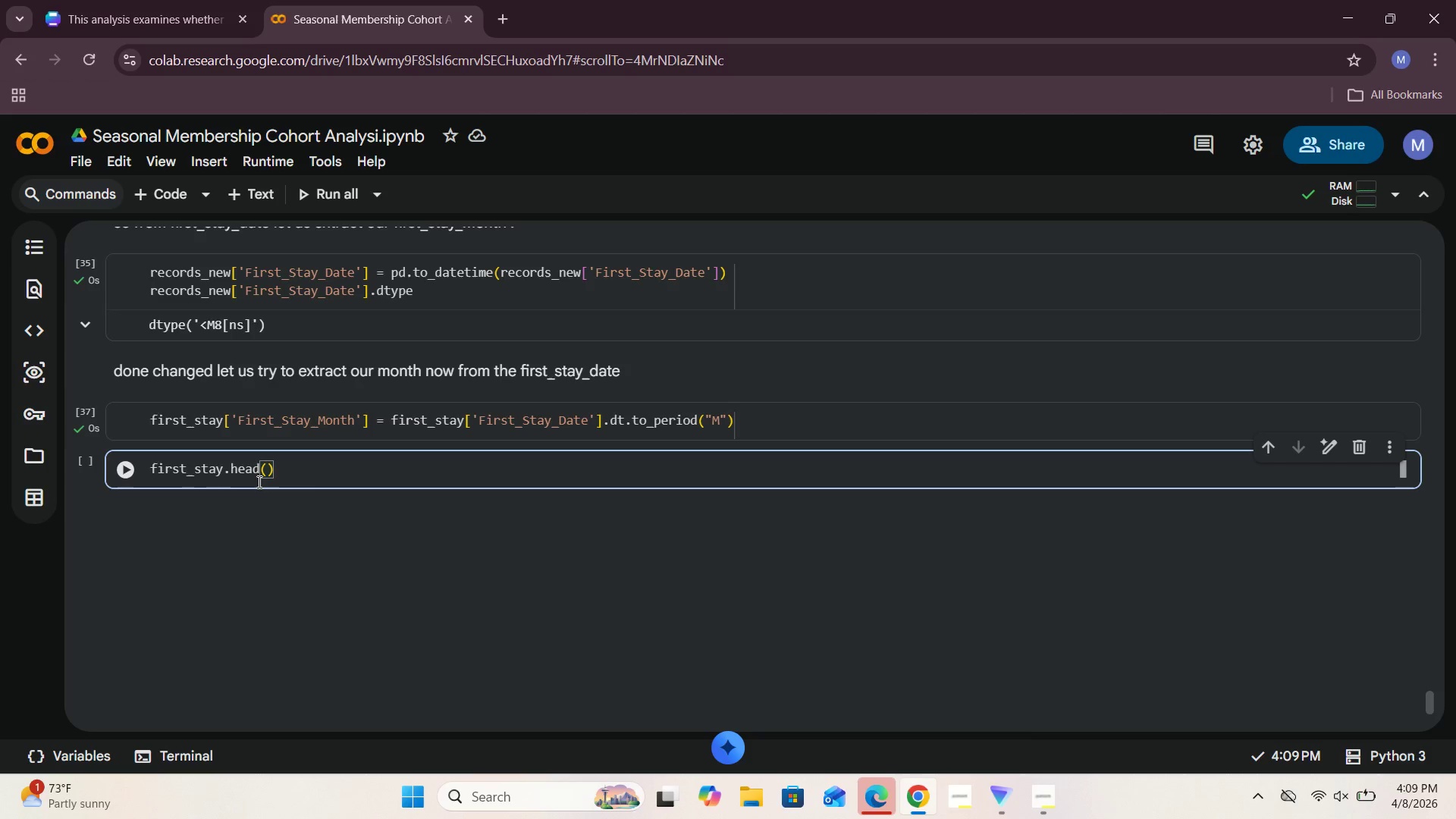 
left_click([121, 469])
 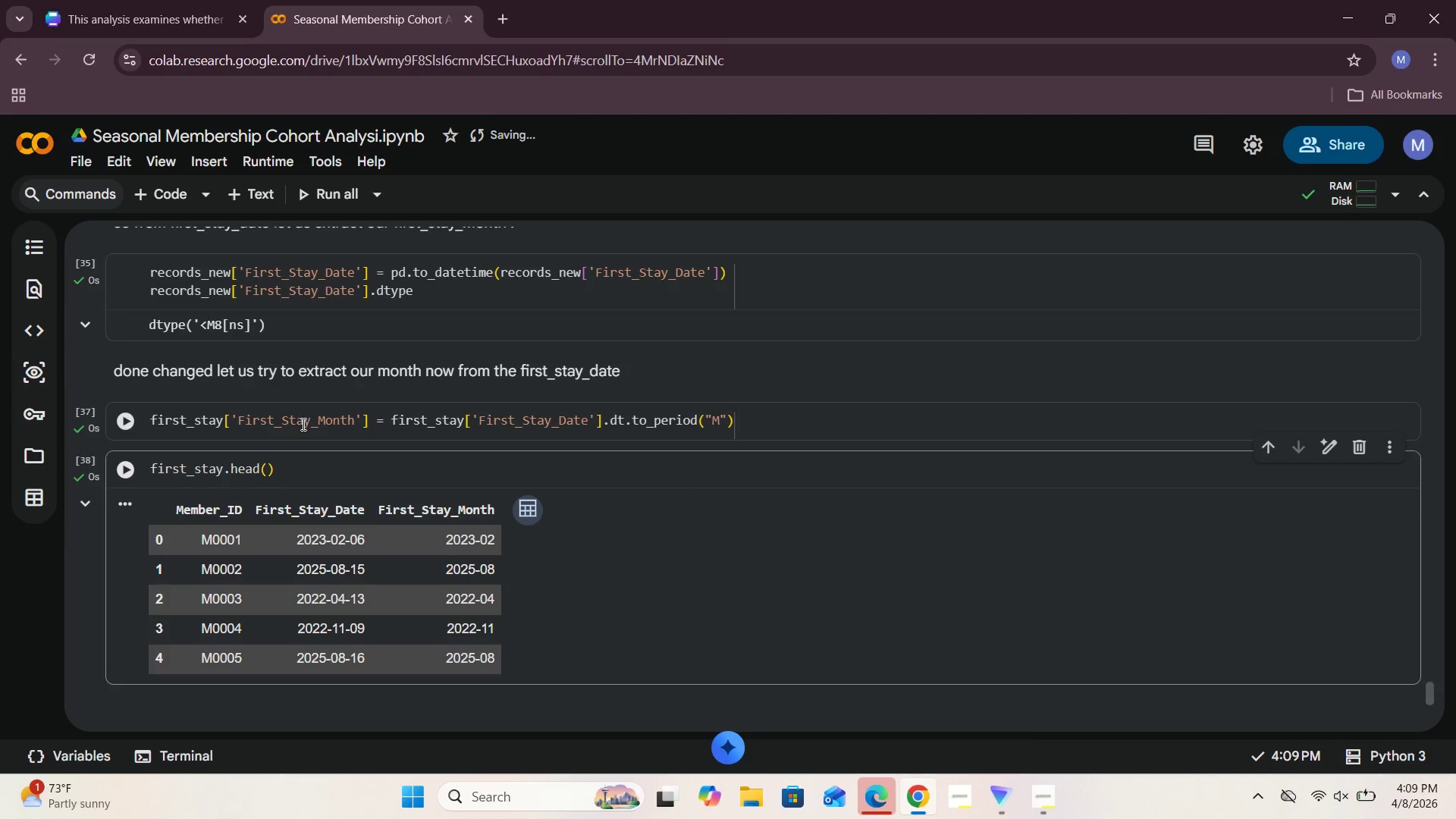 
scroll: coordinate [302, 424], scroll_direction: down, amount: 1.0
 